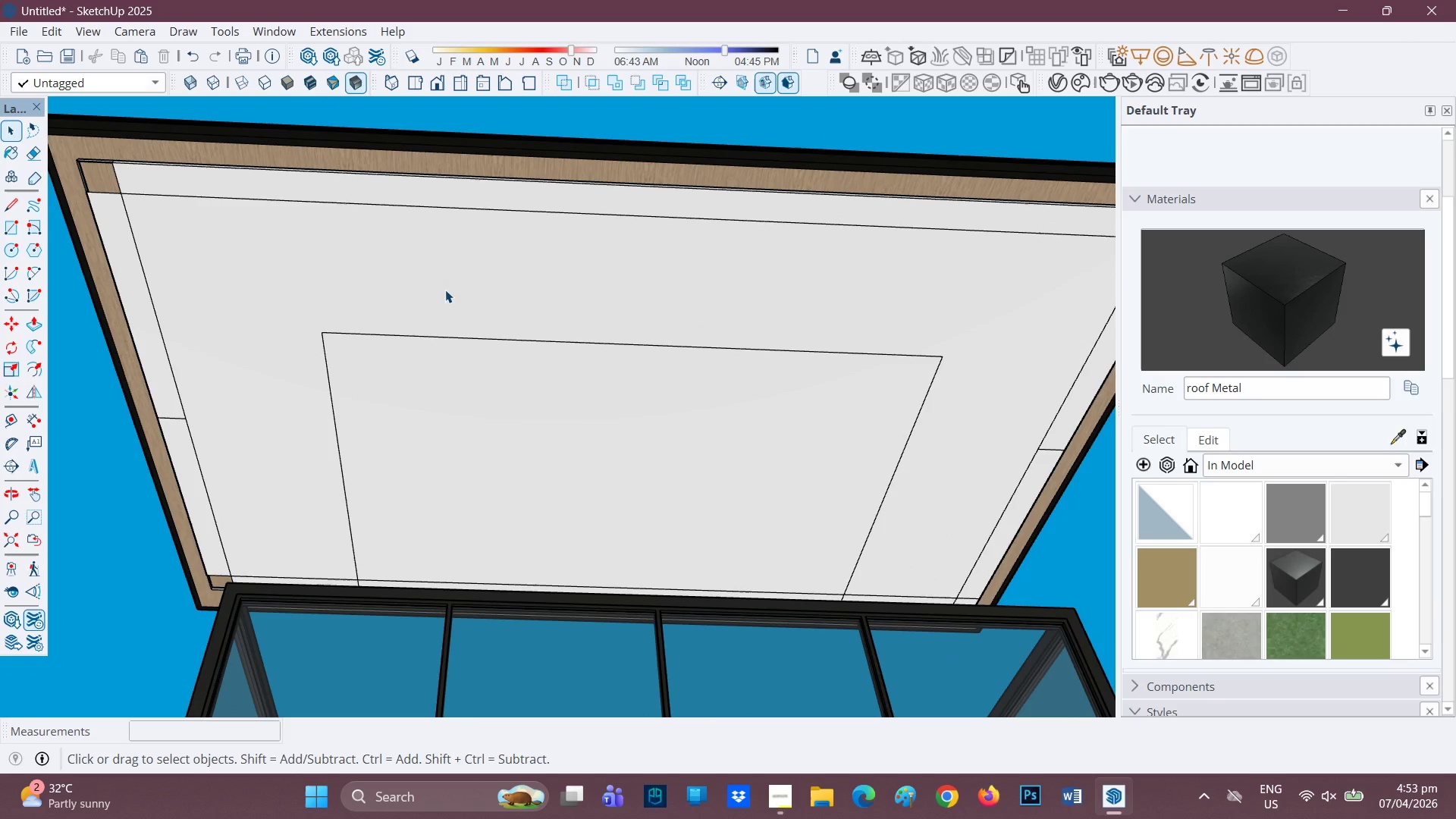 
scroll: coordinate [389, 264], scroll_direction: down, amount: 2.0
 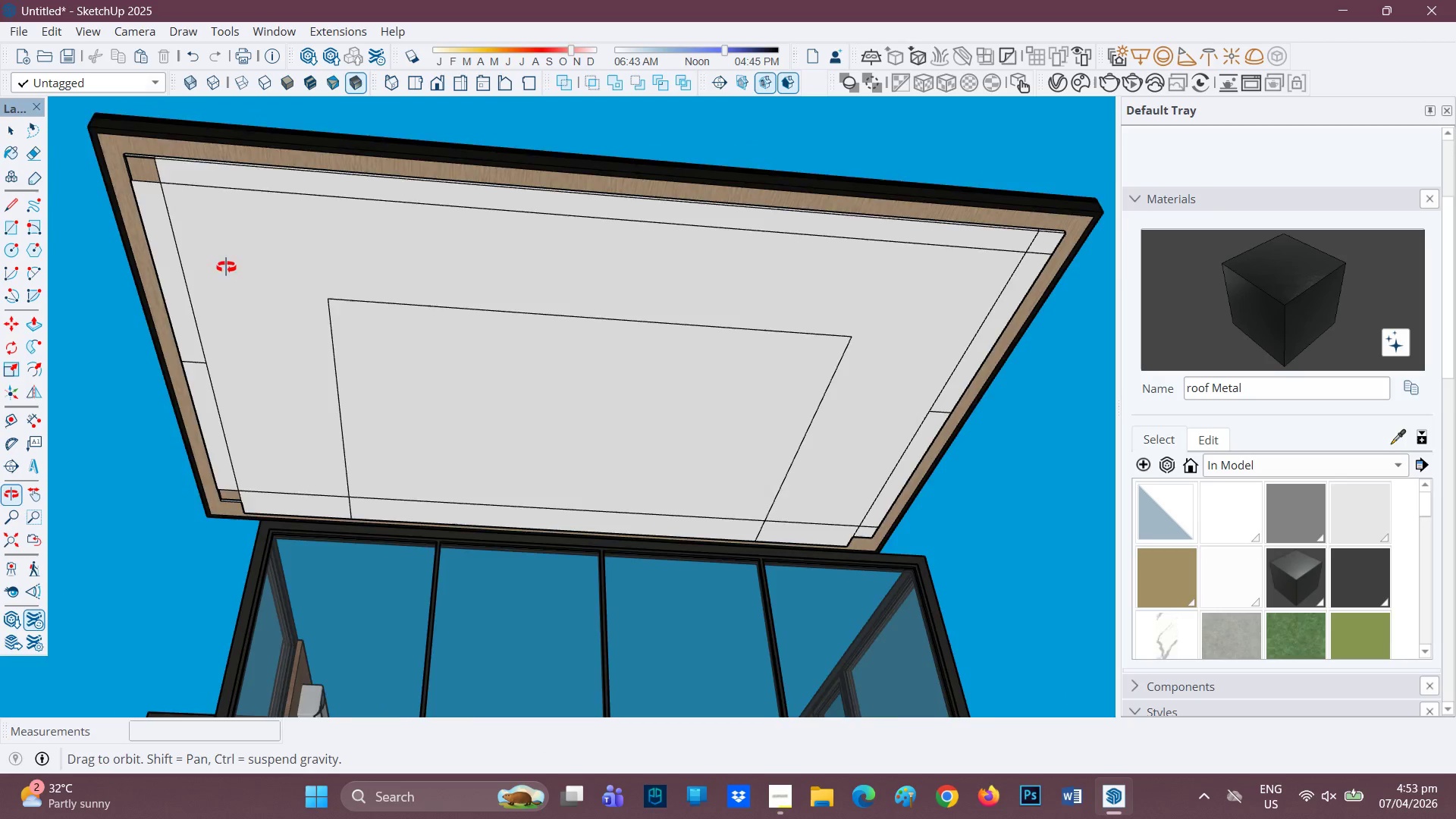 
scroll: coordinate [373, 218], scroll_direction: up, amount: 1.0
 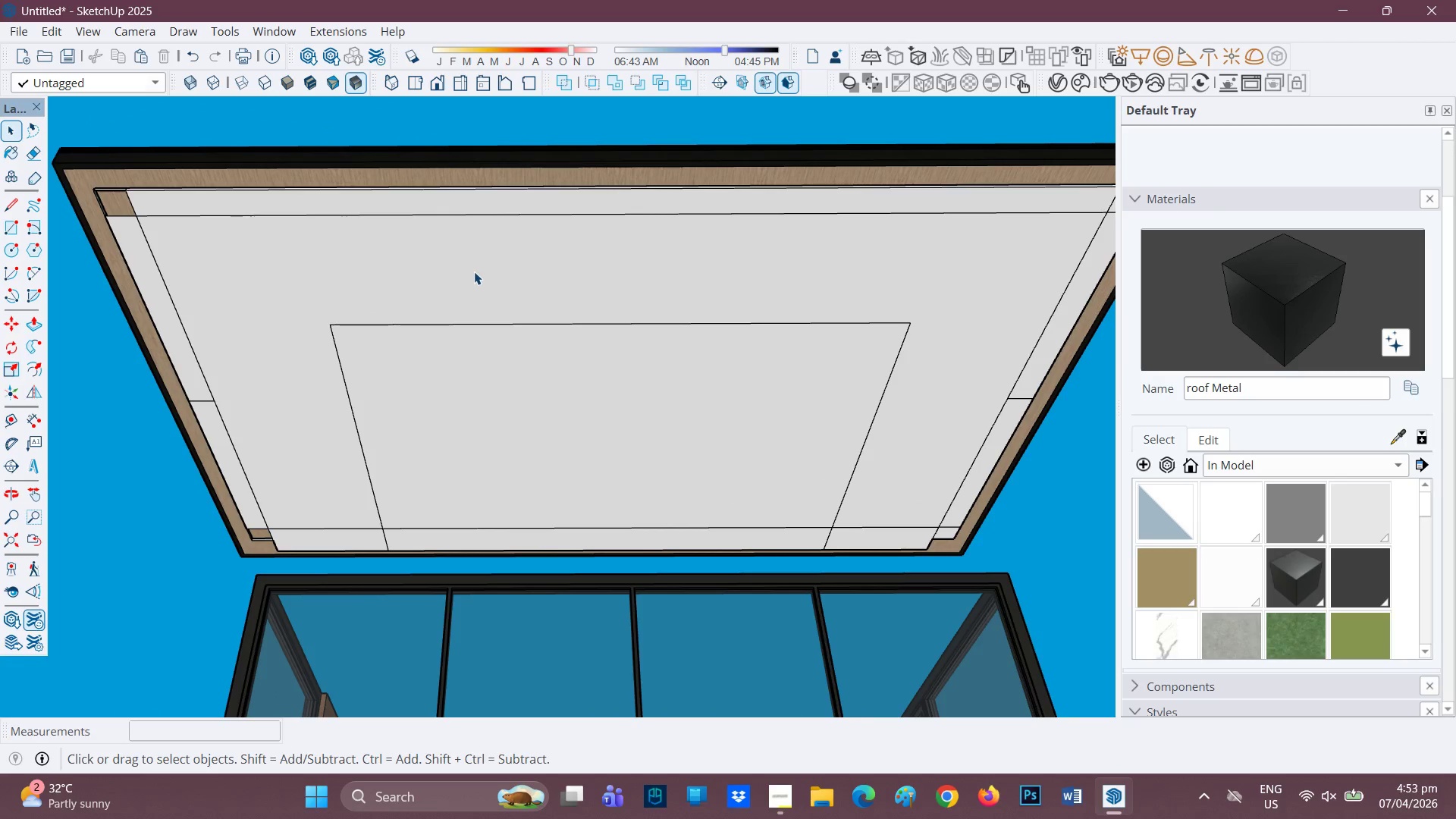 
key(P)
 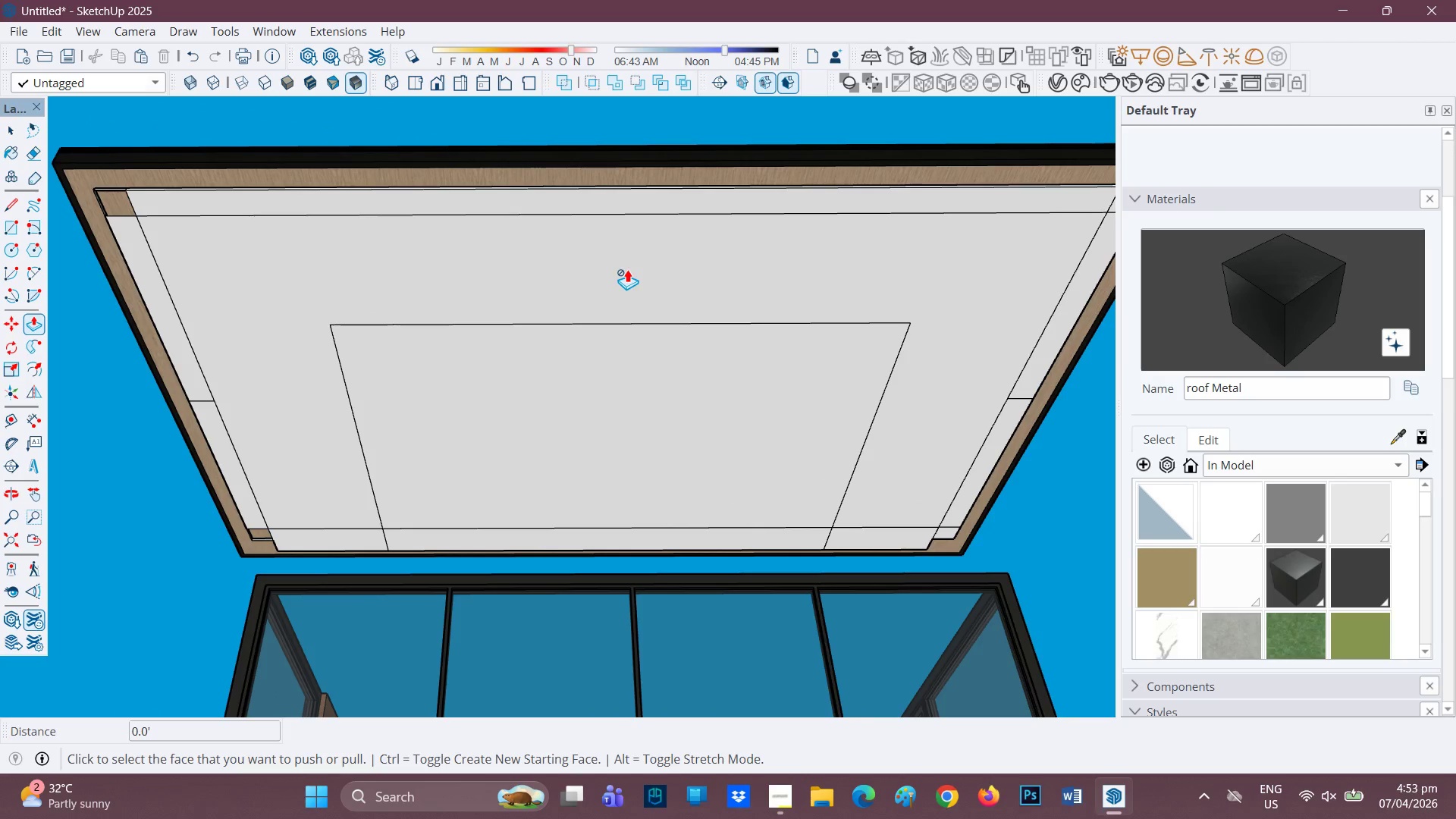 
key(Space)
 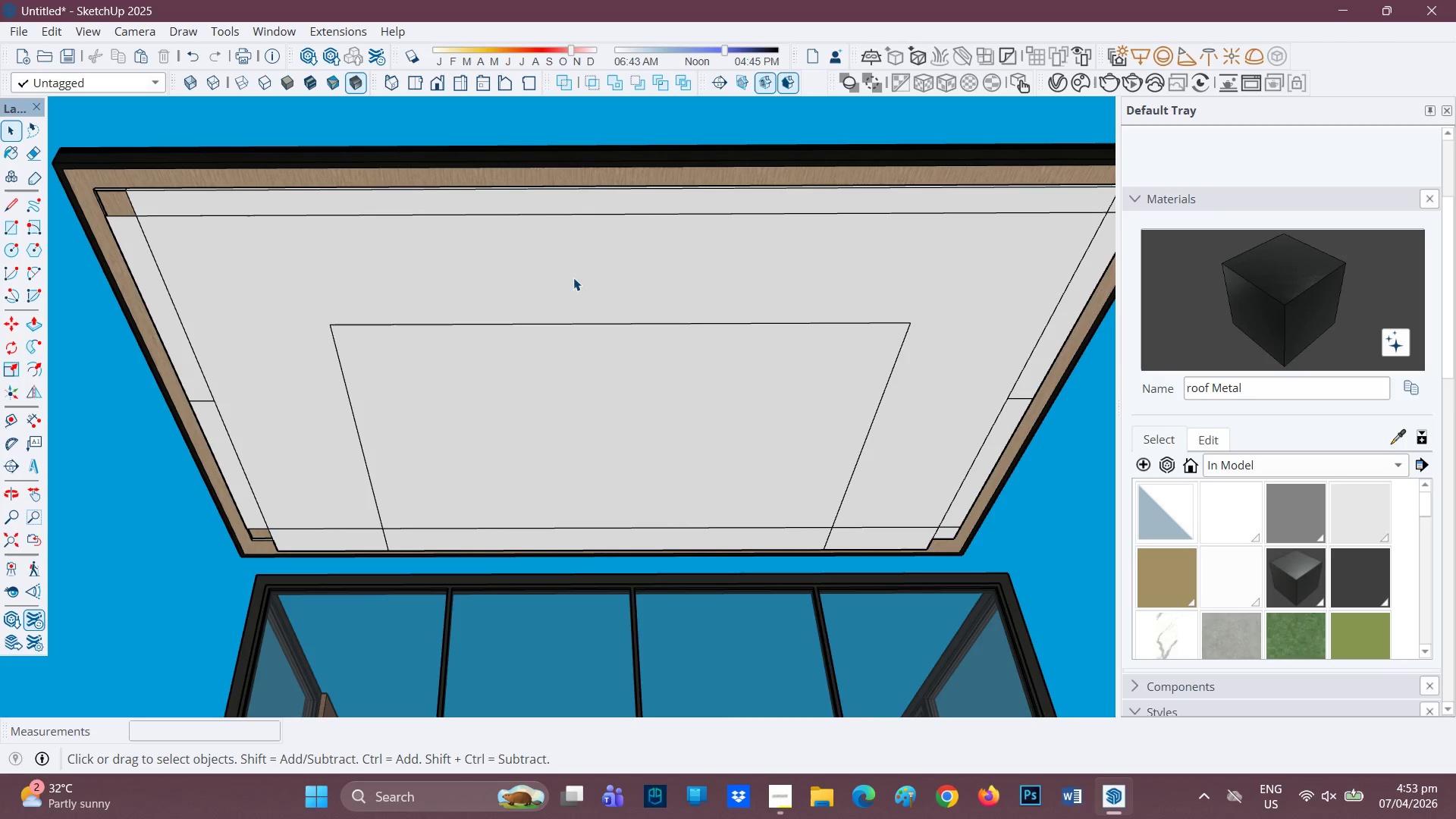 
left_click([573, 278])
 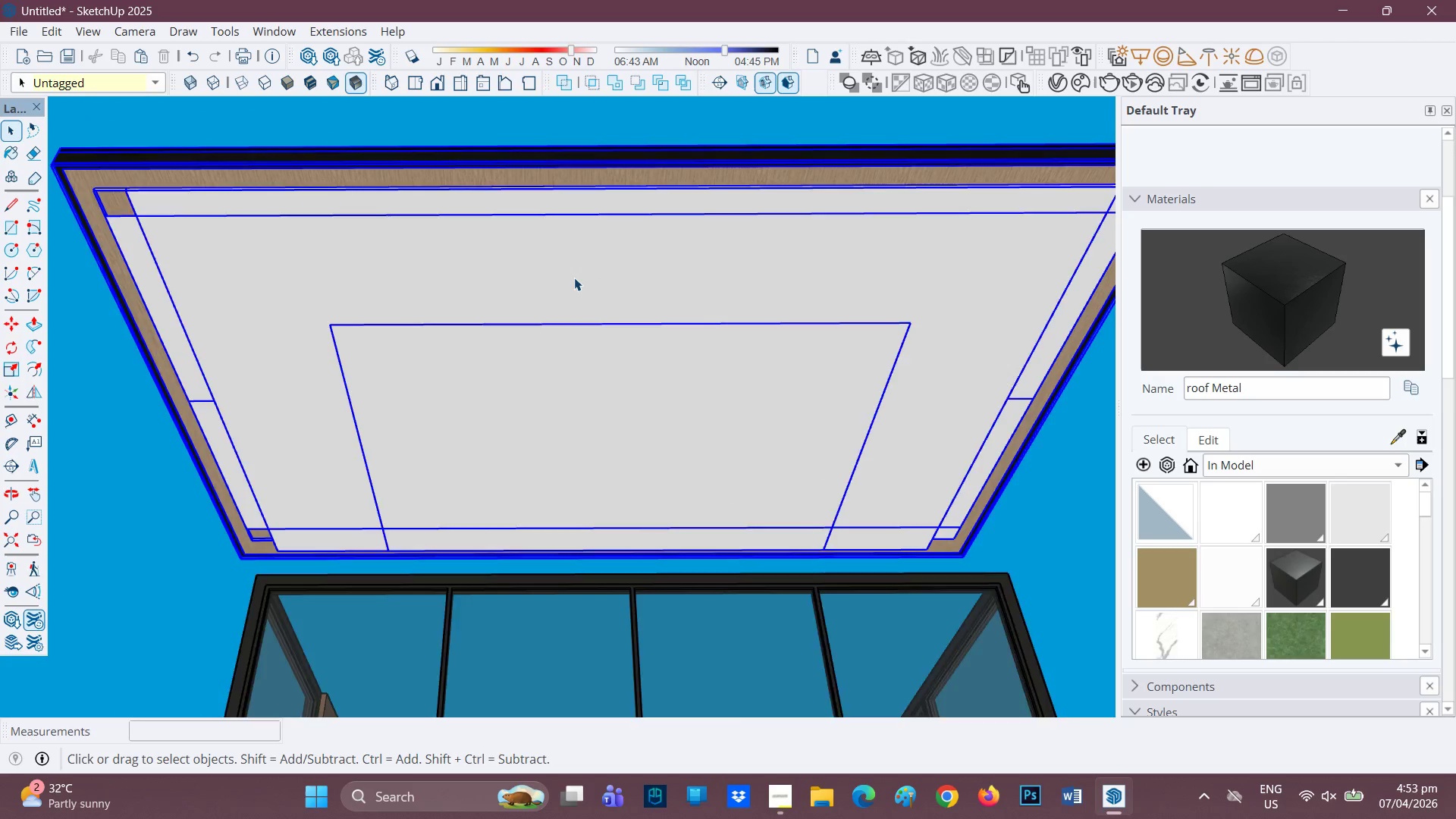 
triple_click([574, 278])
 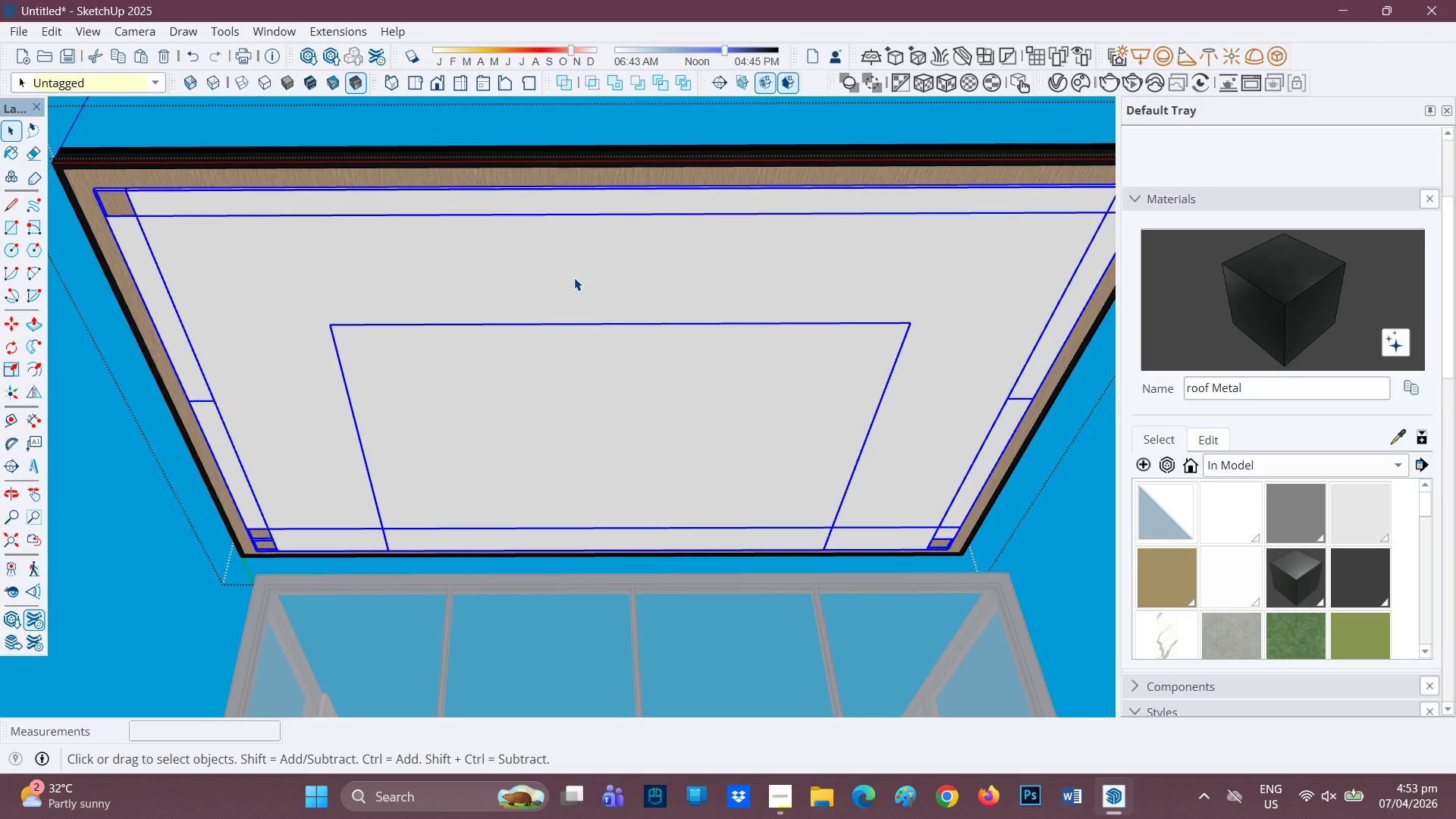 
double_click([574, 278])
 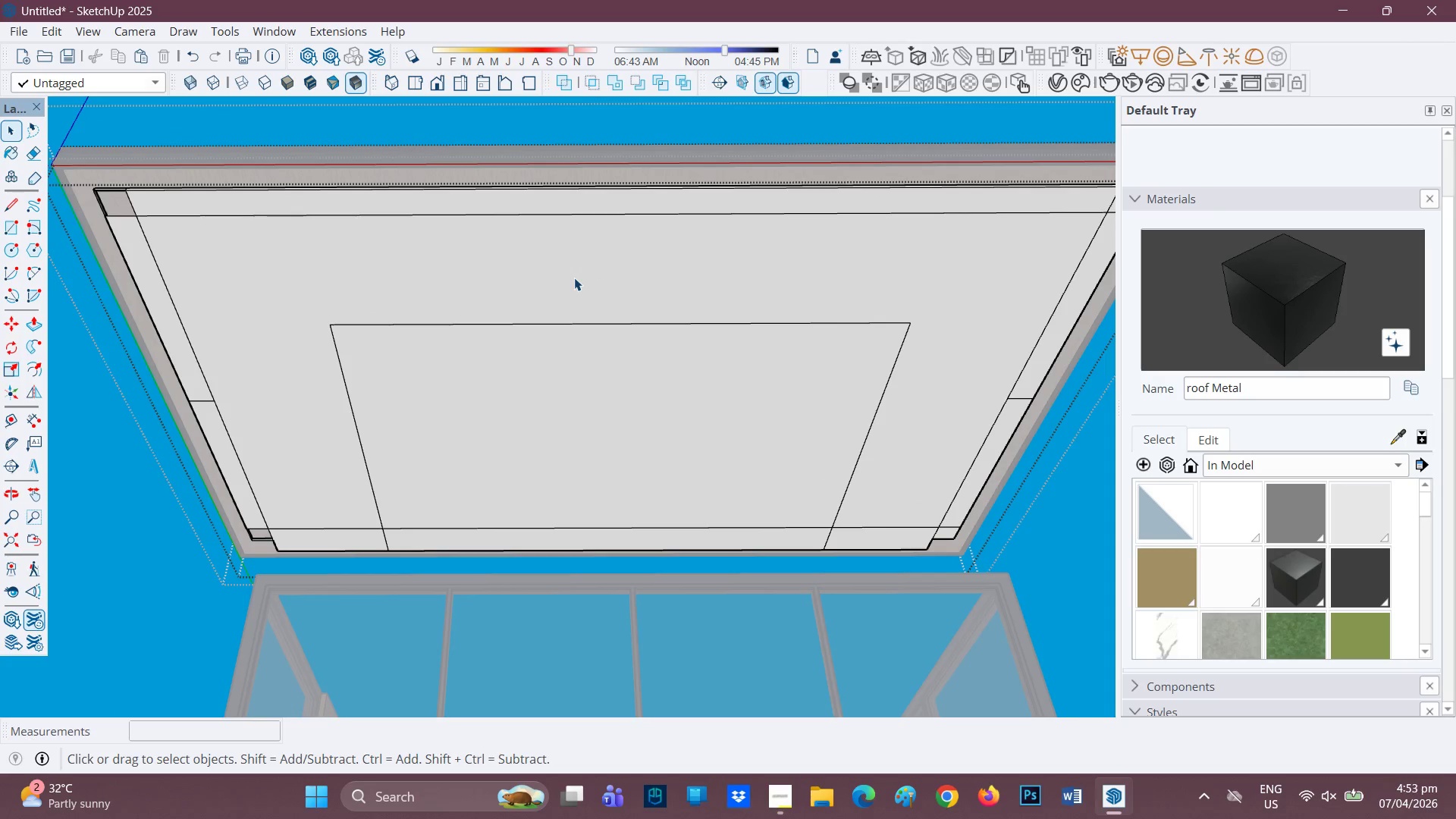 
left_click([574, 278])
 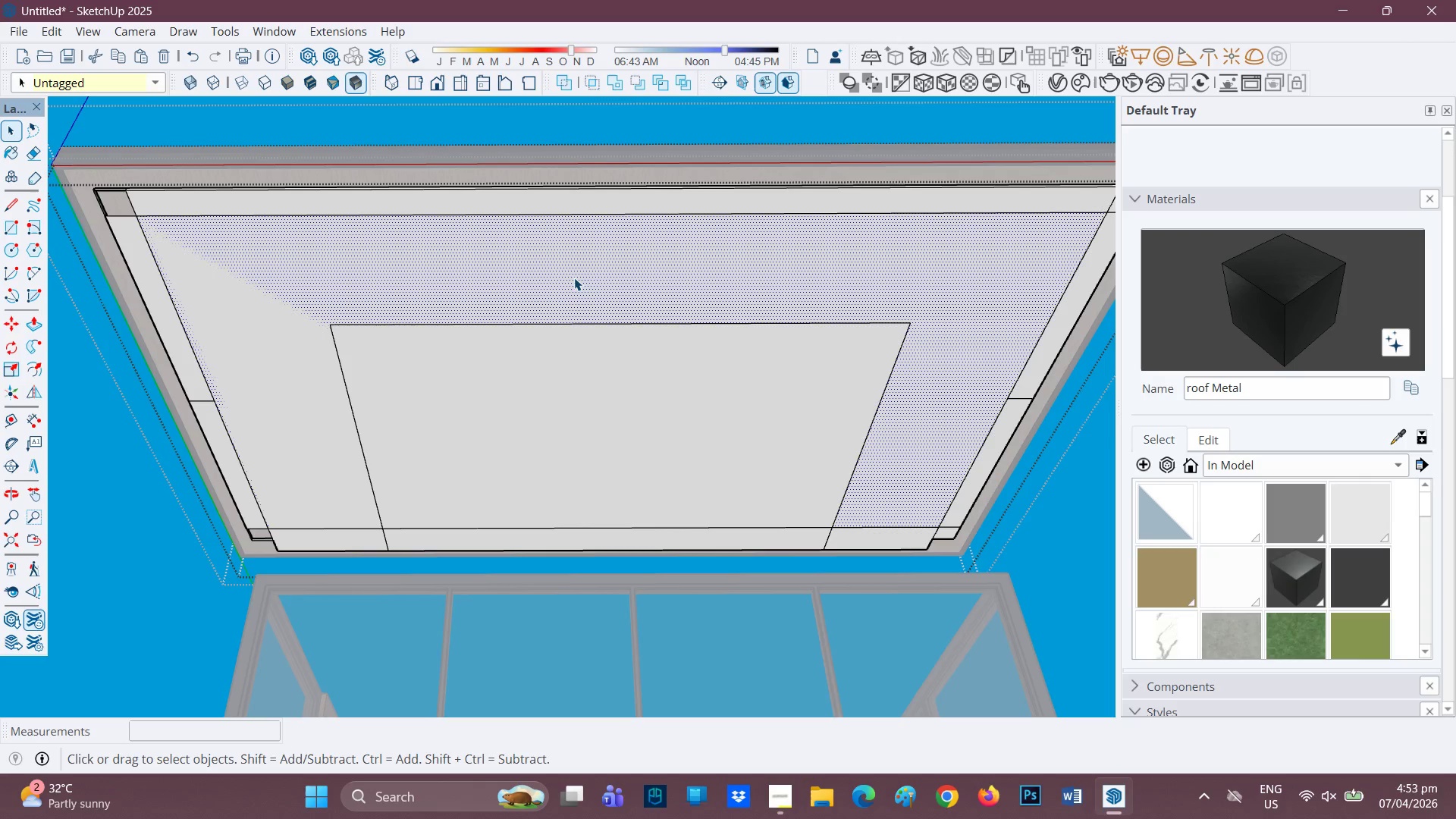 
key(P)
 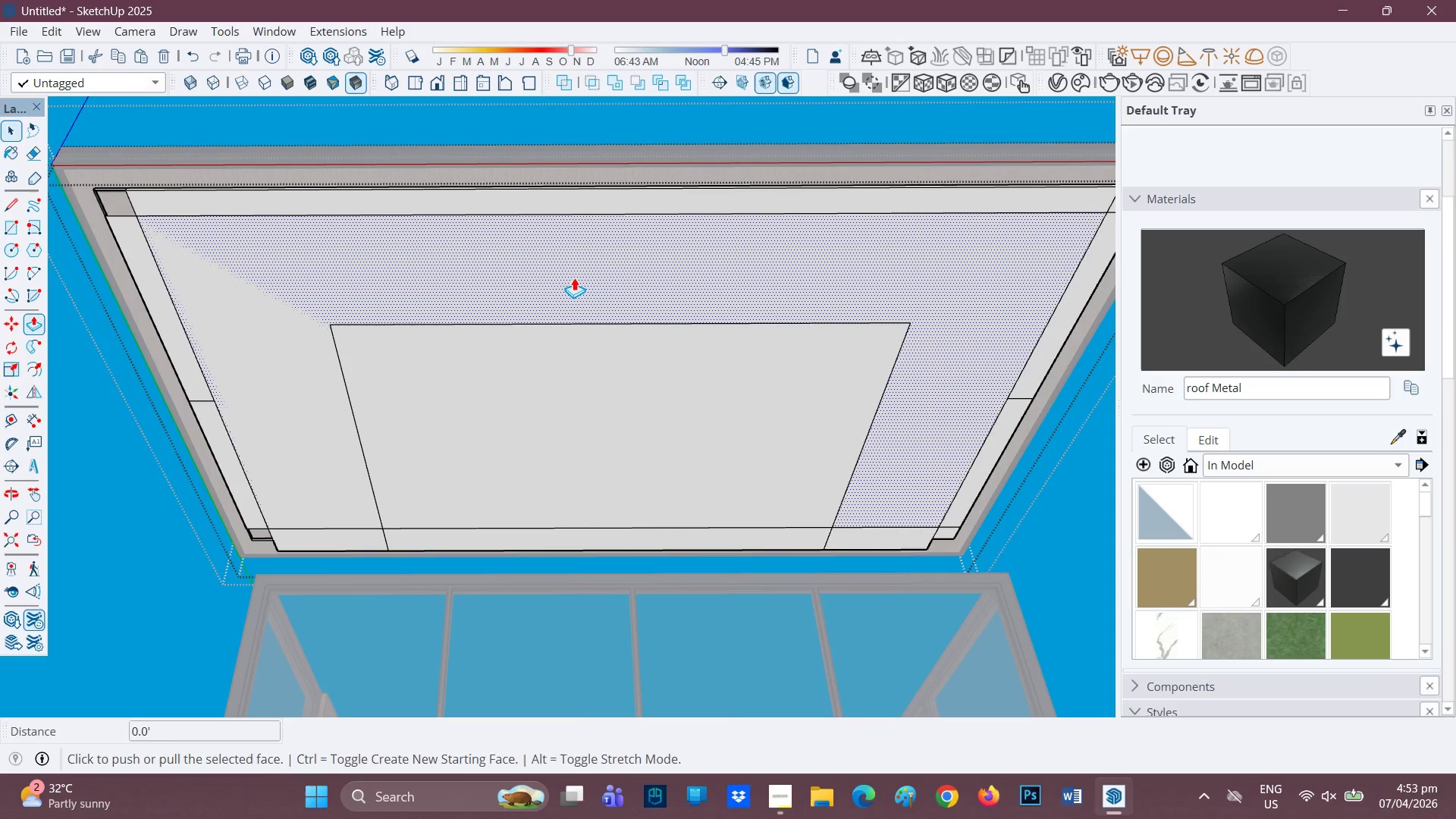 
left_click([574, 278])
 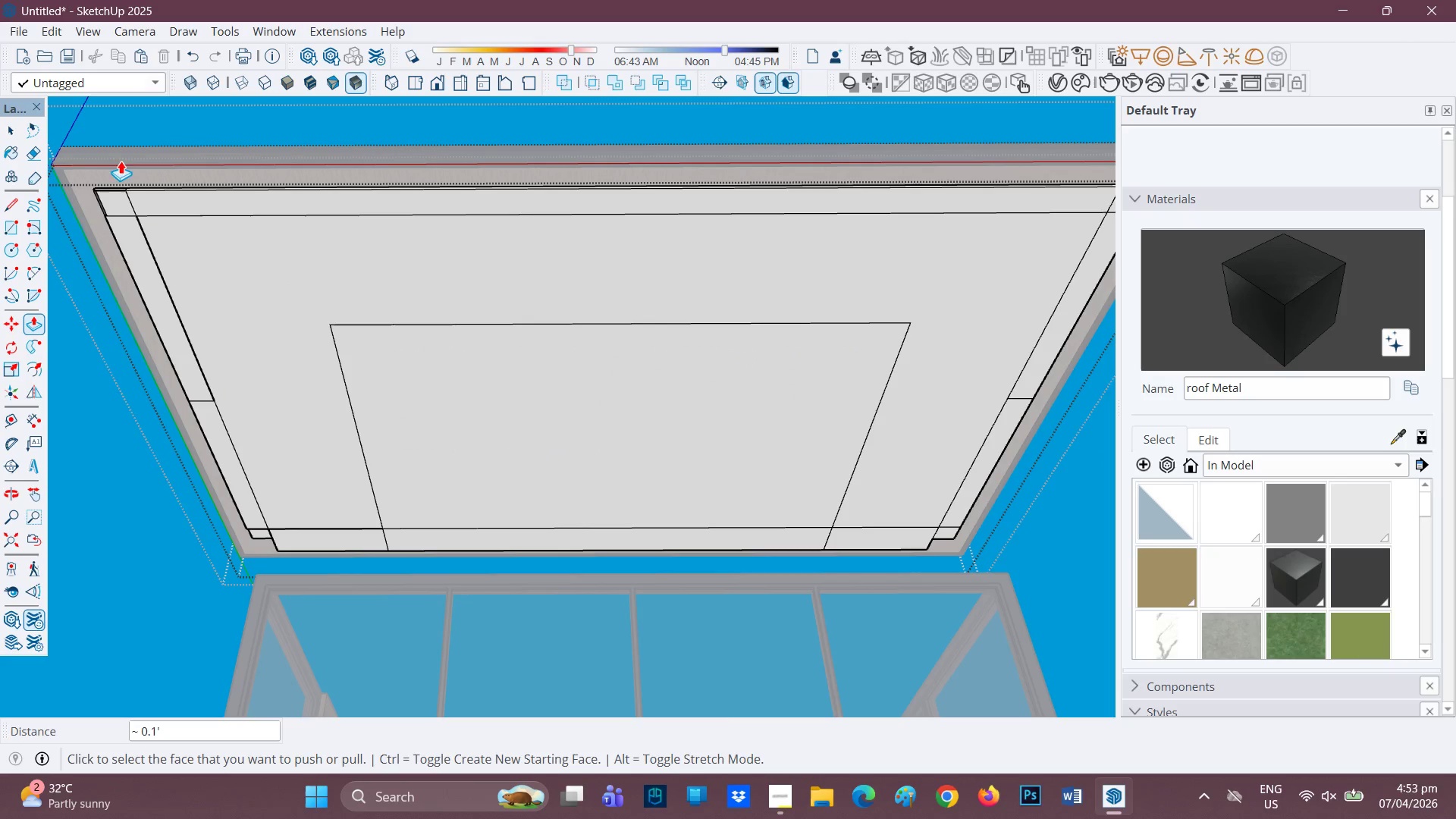 
wait(7.64)
 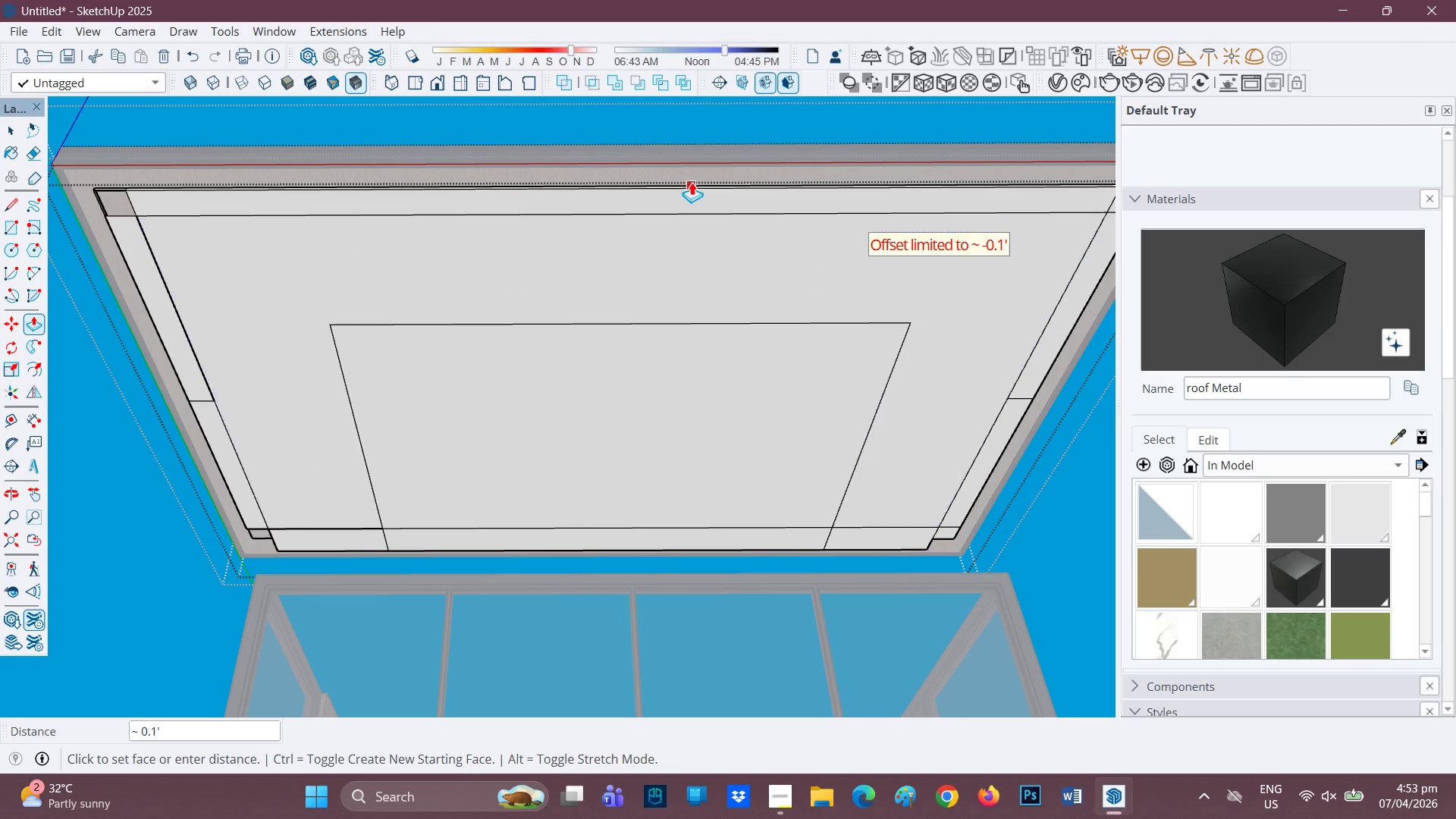 
left_click([464, 272])
 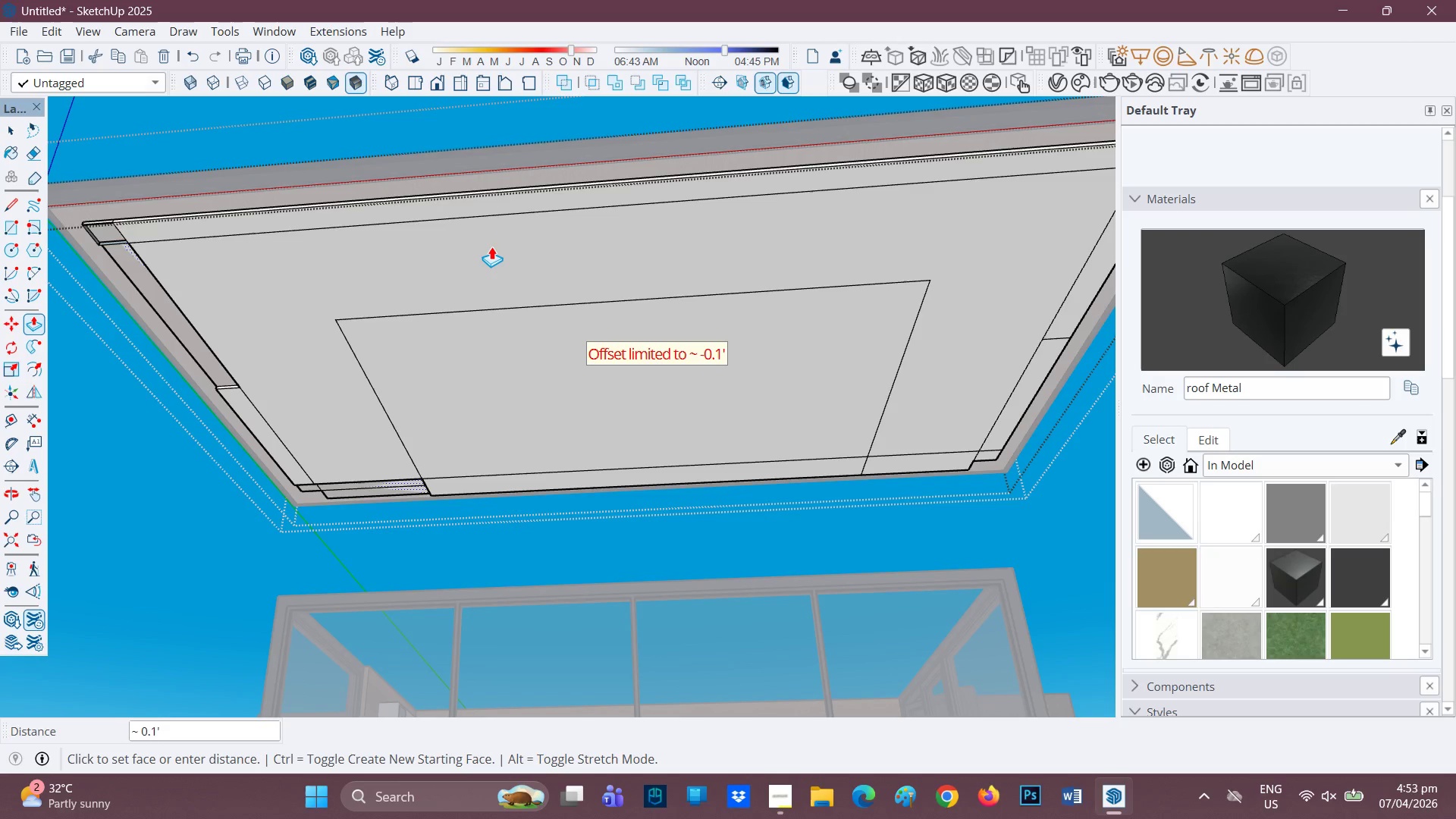 
left_click([491, 246])
 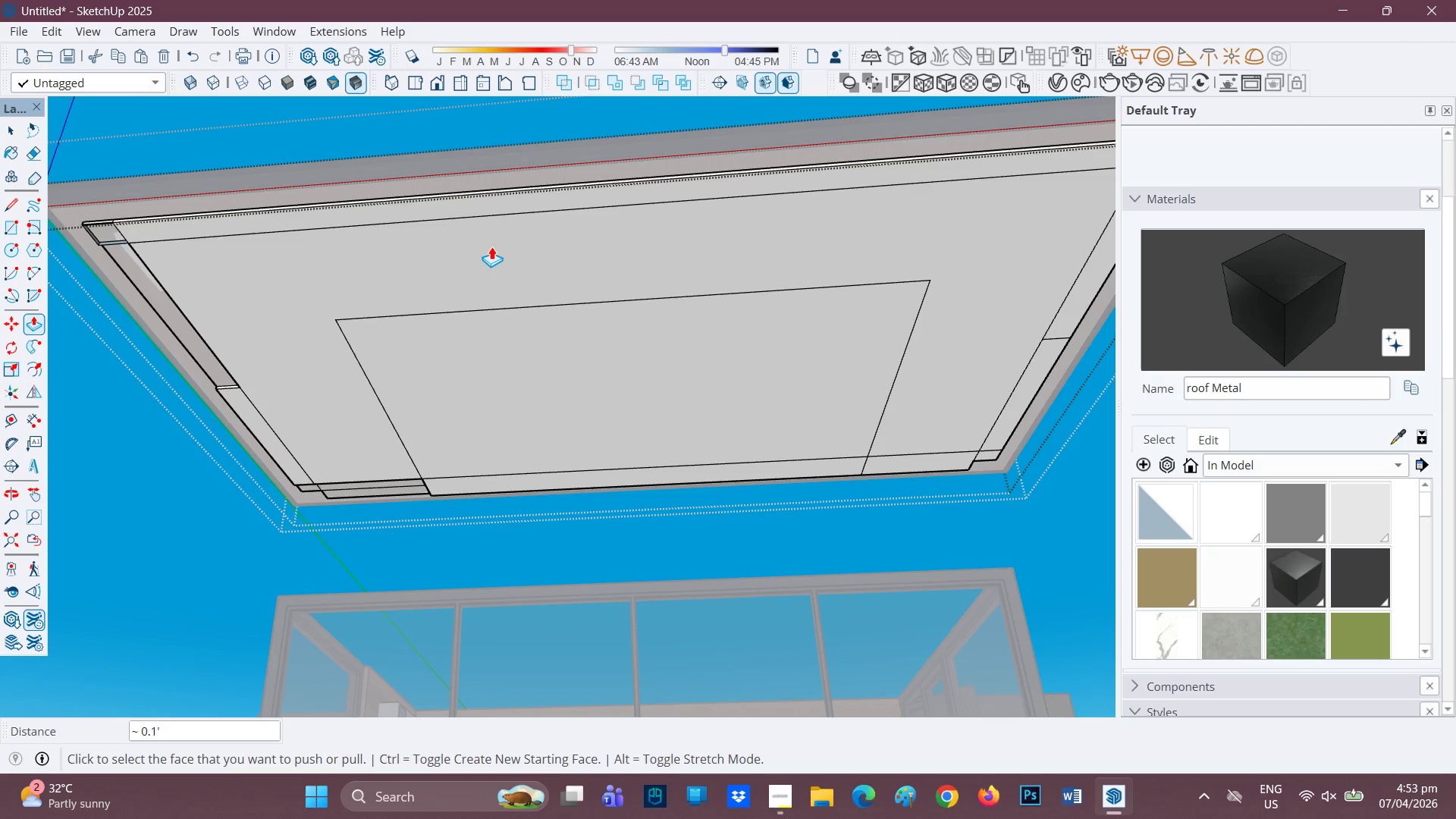 
key(Control+ControlLeft)
 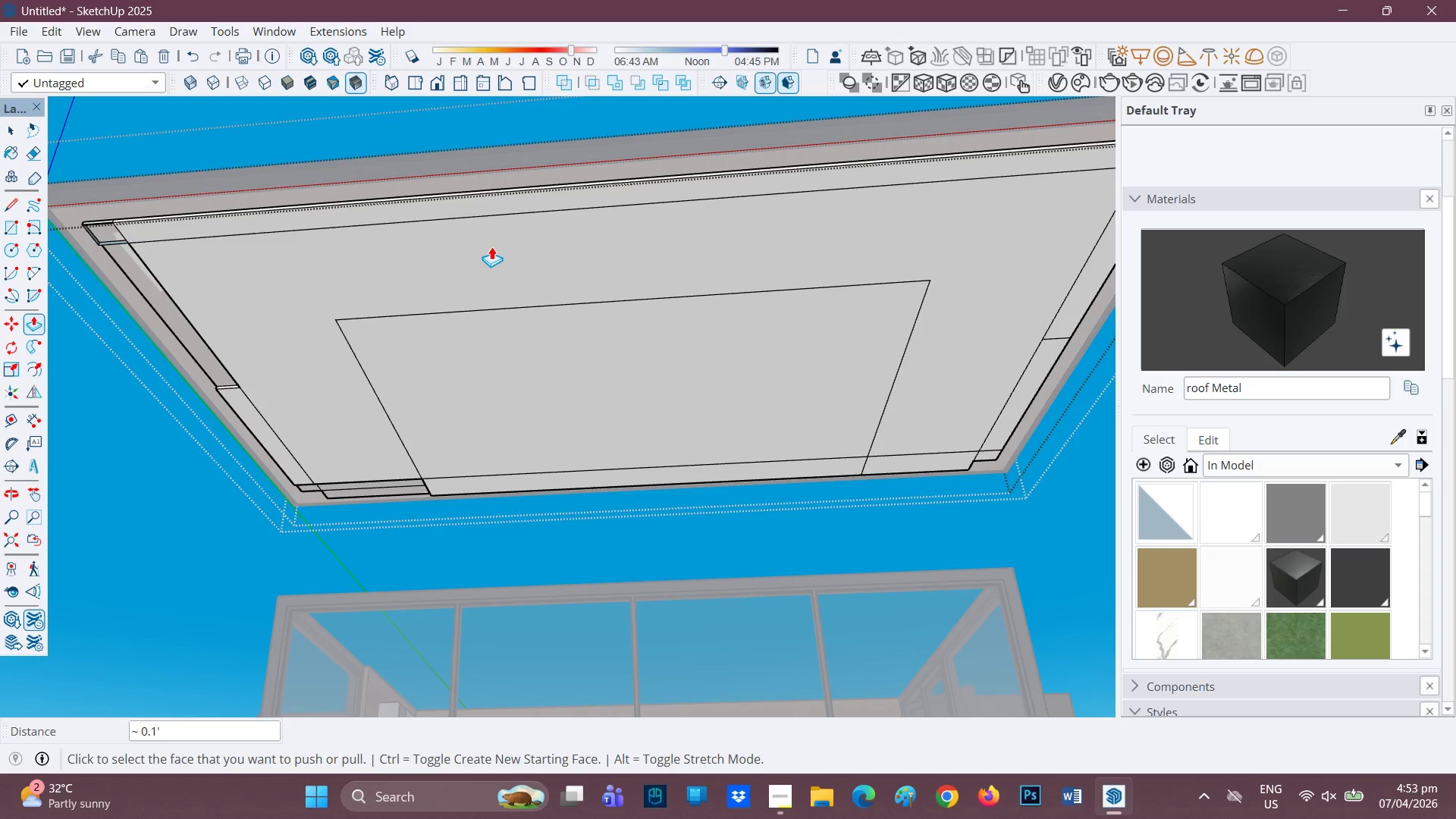 
key(Control+Z)
 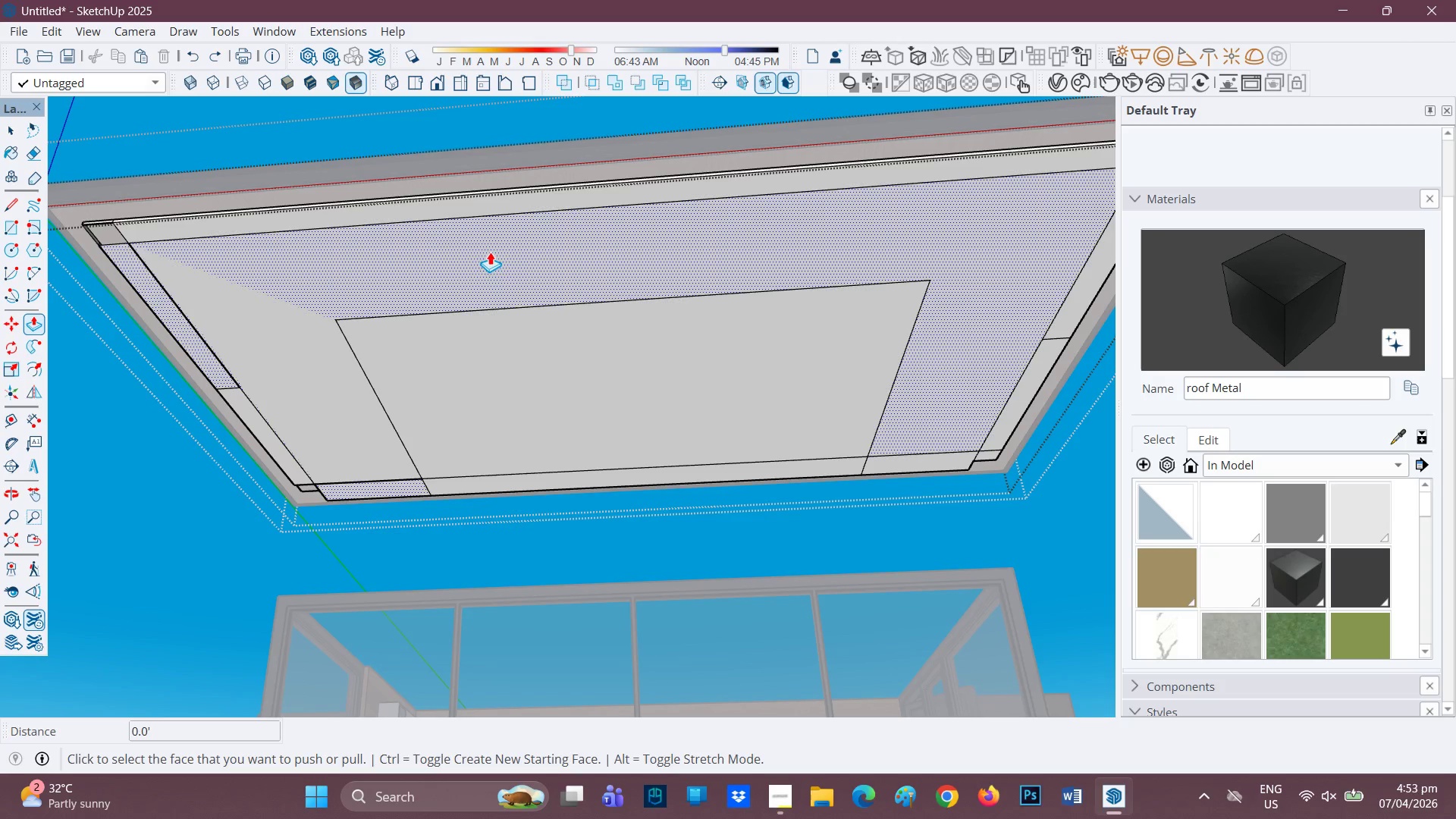 
scroll: coordinate [491, 263], scroll_direction: down, amount: 2.0
 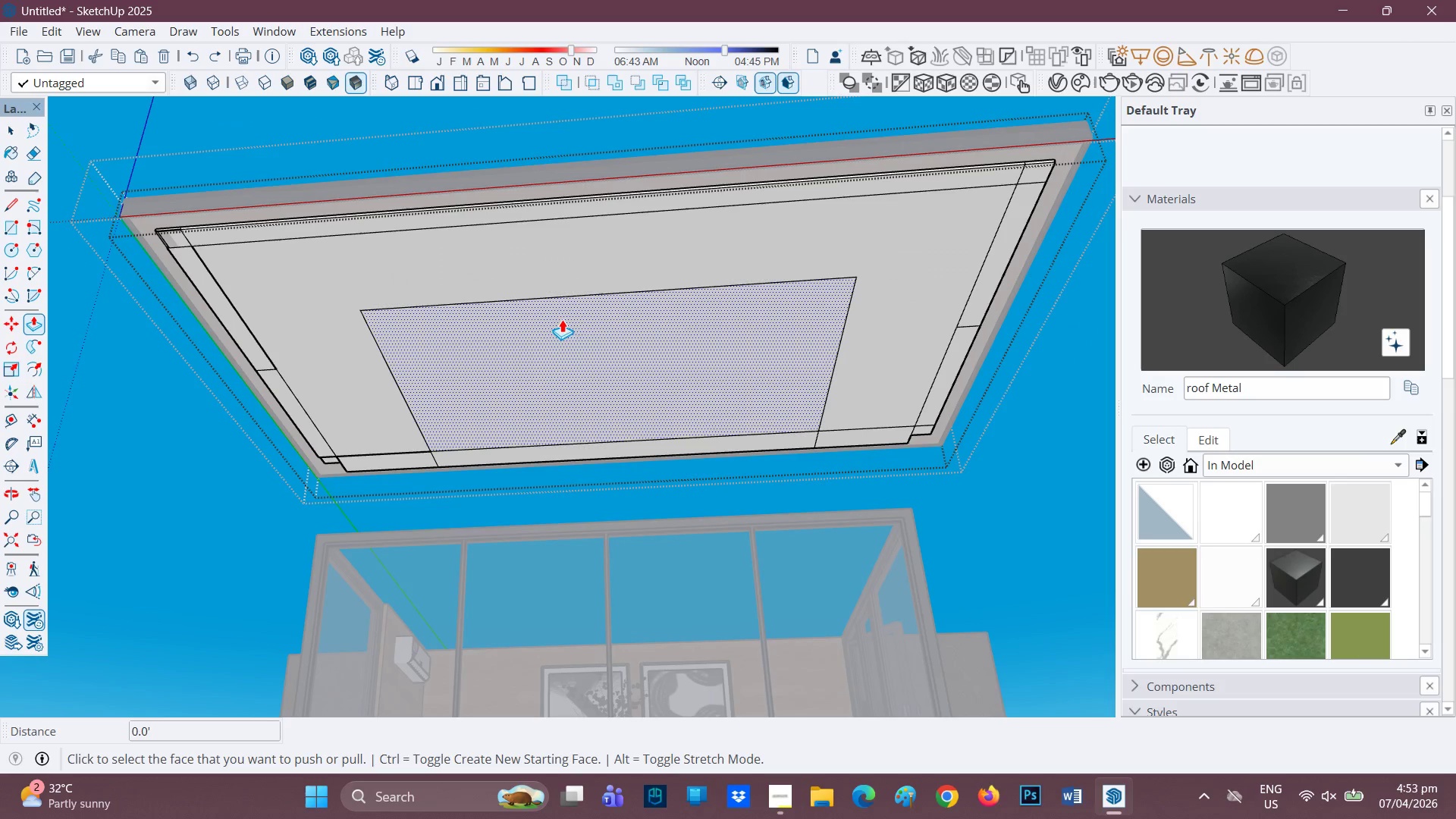 
key(Control+Z)
 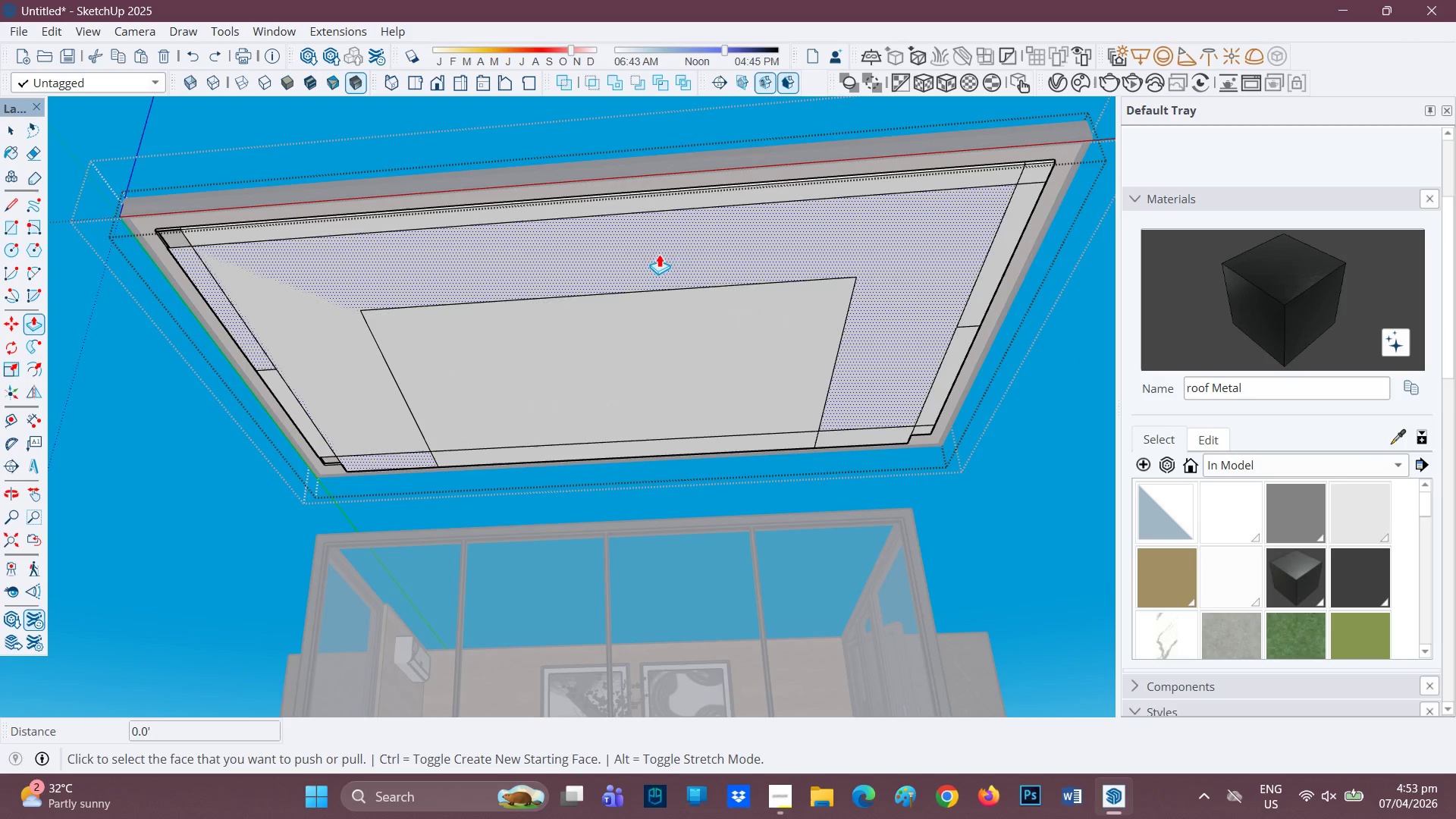 
scroll: coordinate [735, 223], scroll_direction: up, amount: 1.0
 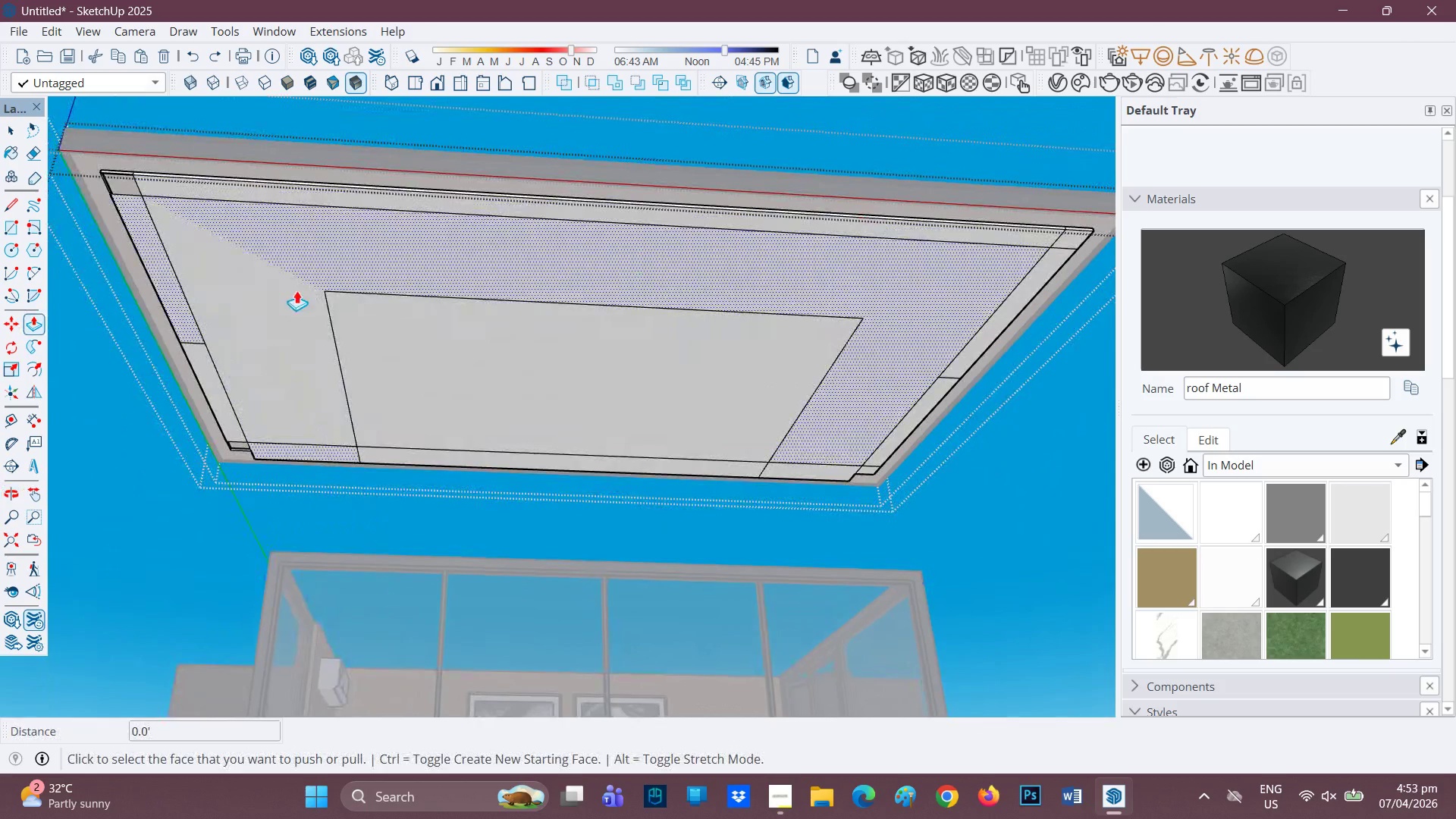 
key(H)
 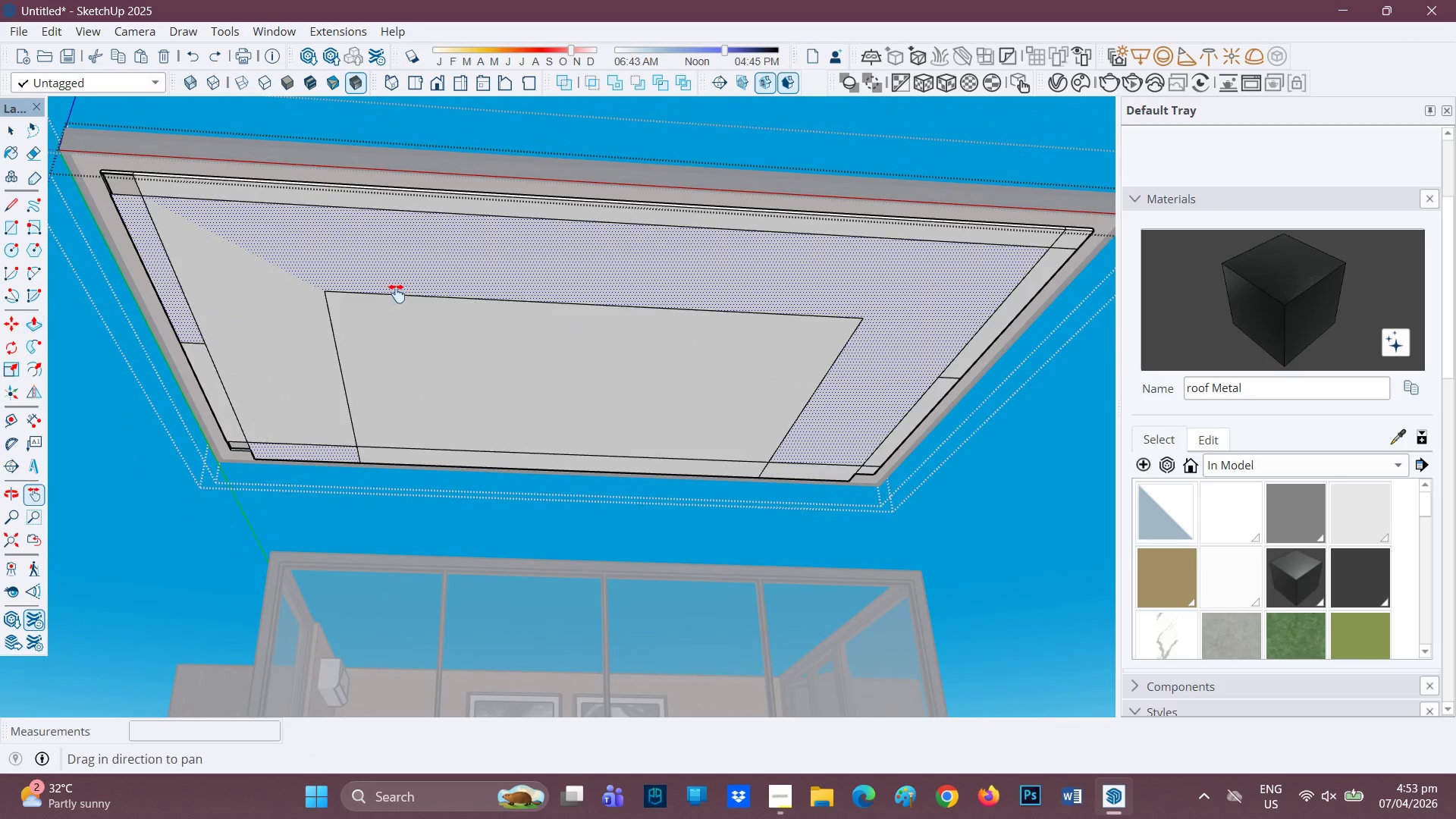 
left_click_drag(start_coordinate=[403, 292], to_coordinate=[696, 354])
 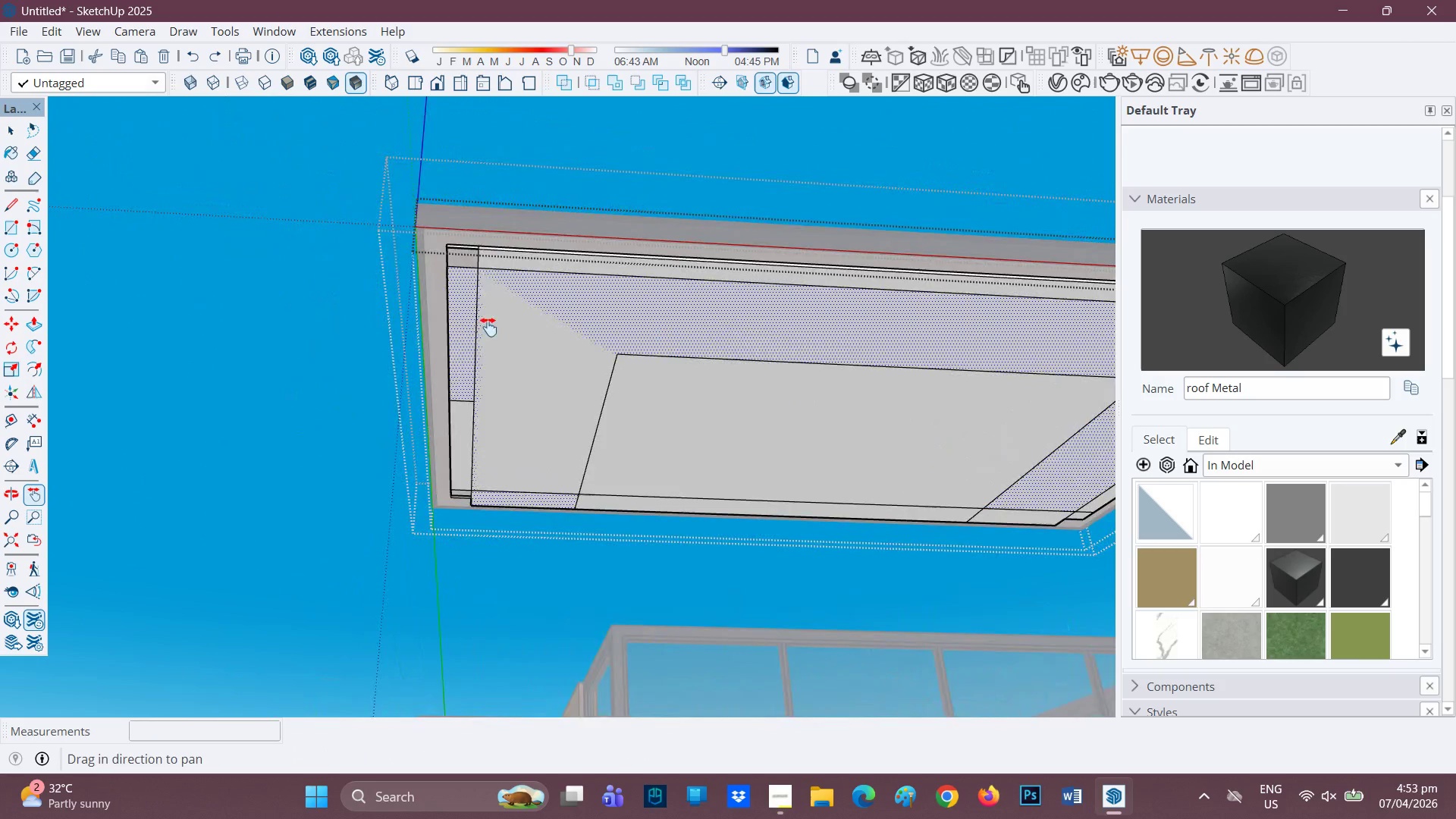 
scroll: coordinate [442, 204], scroll_direction: up, amount: 16.0
 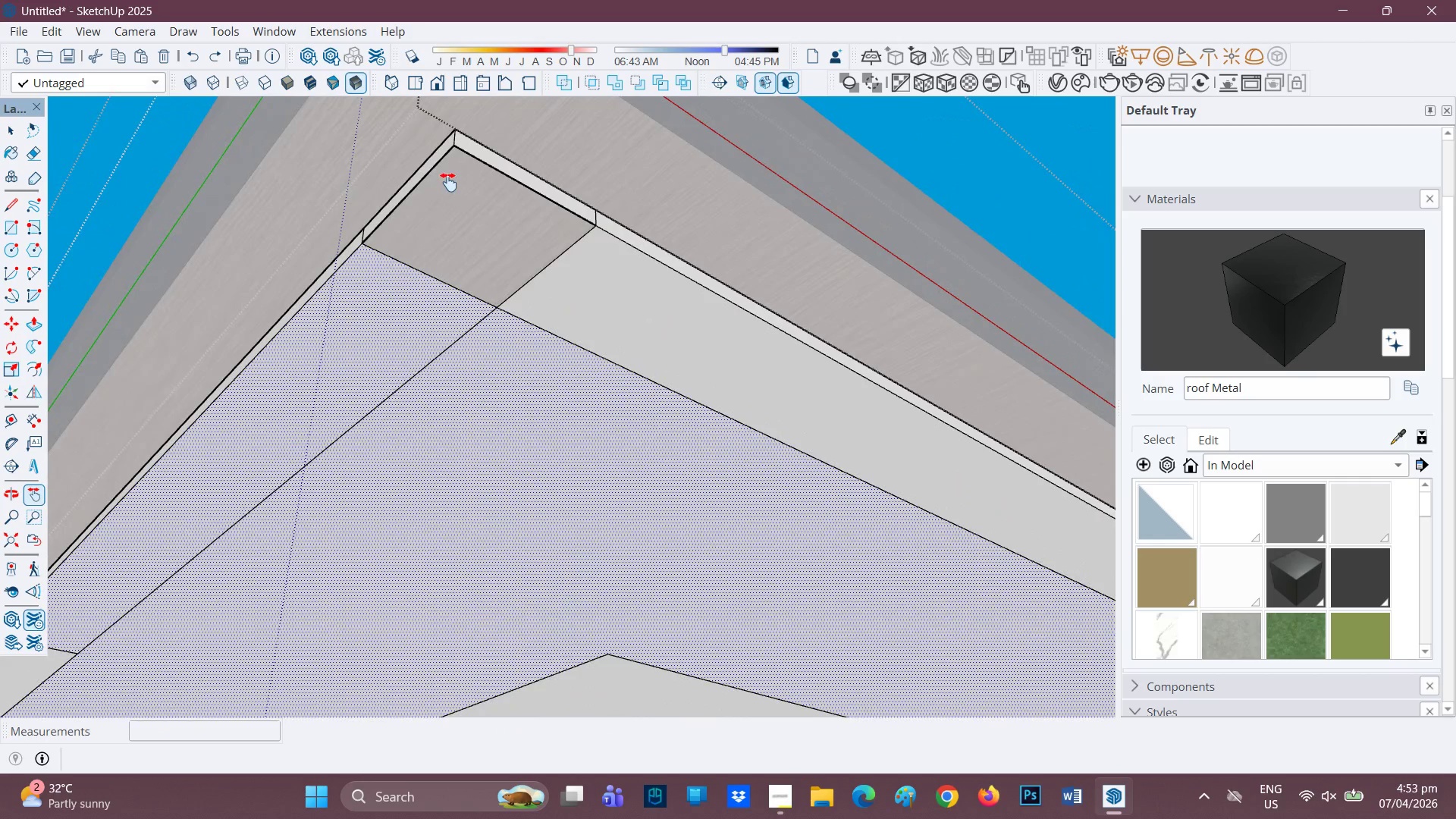 
key(R)
 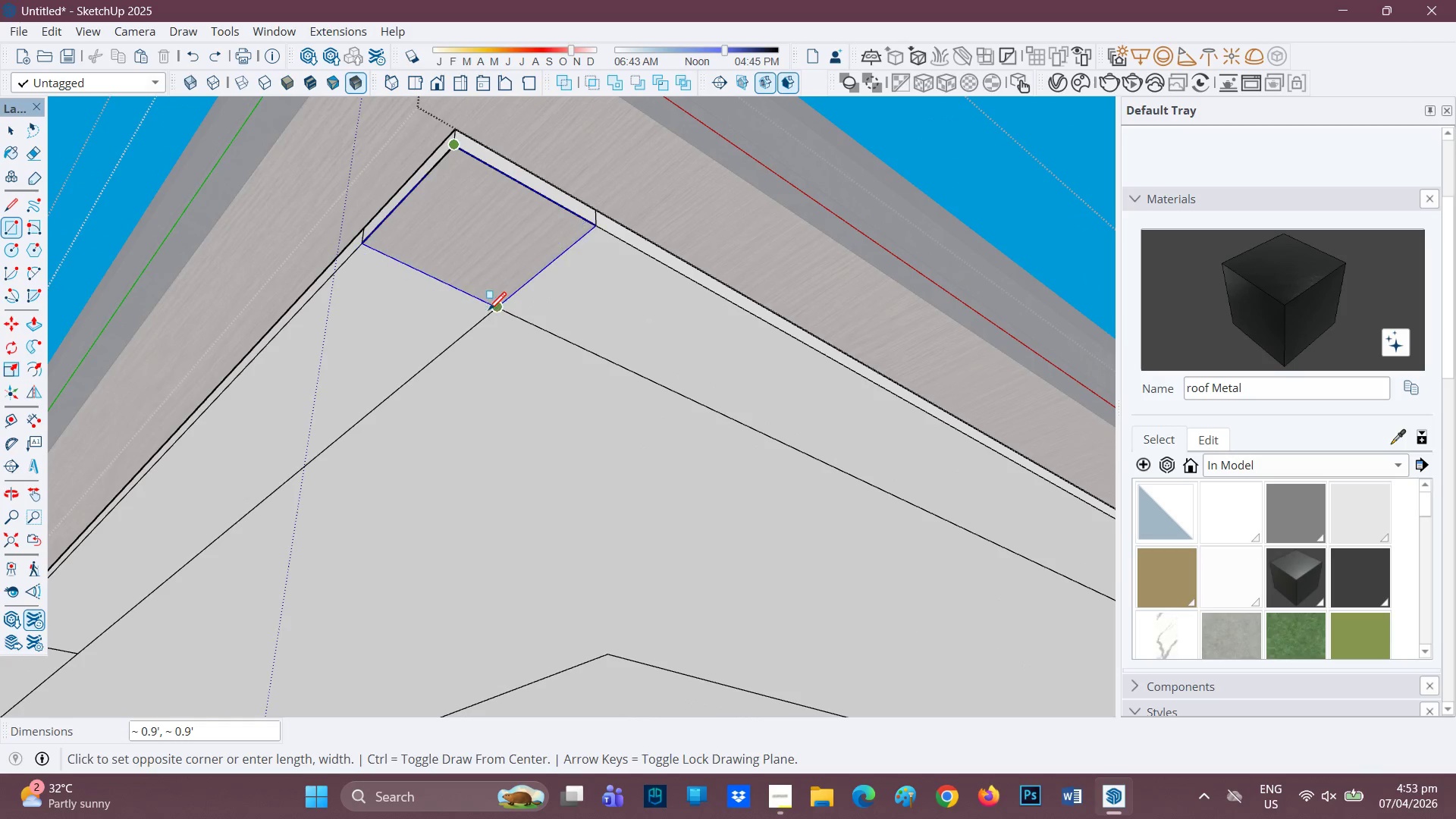 
left_click([506, 308])
 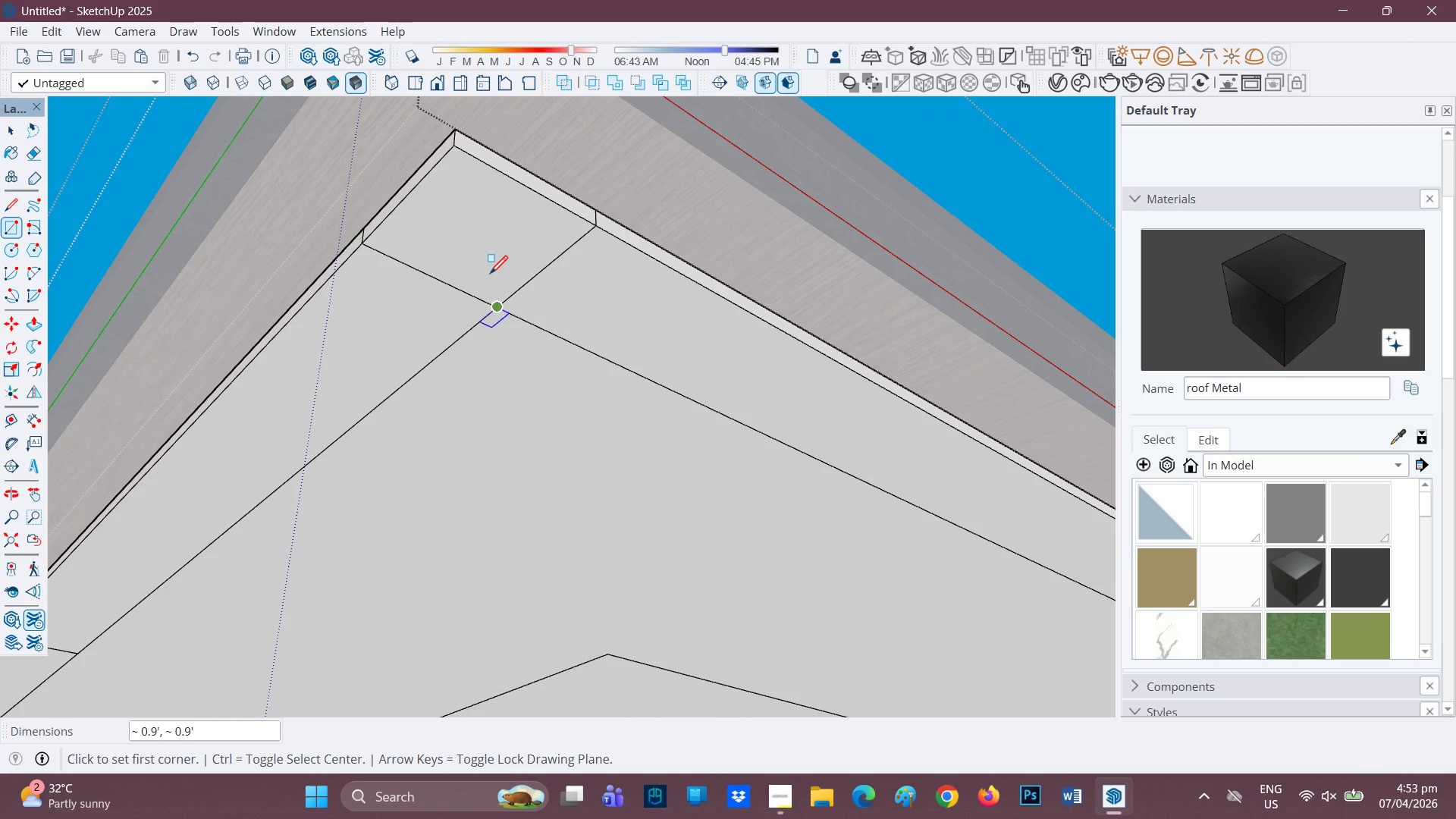 
scroll: coordinate [667, 342], scroll_direction: down, amount: 12.0
 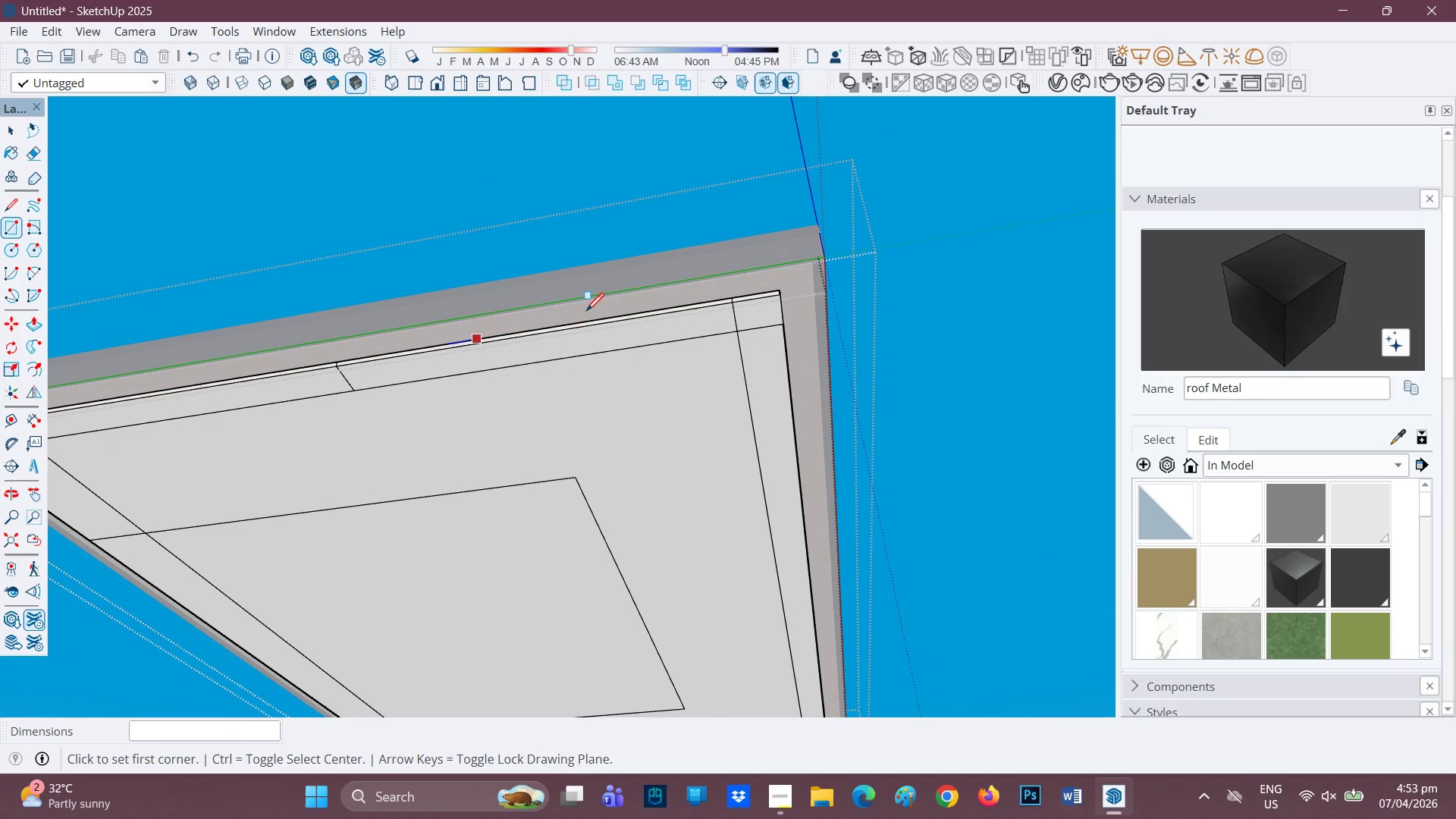 
scroll: coordinate [753, 340], scroll_direction: up, amount: 3.0
 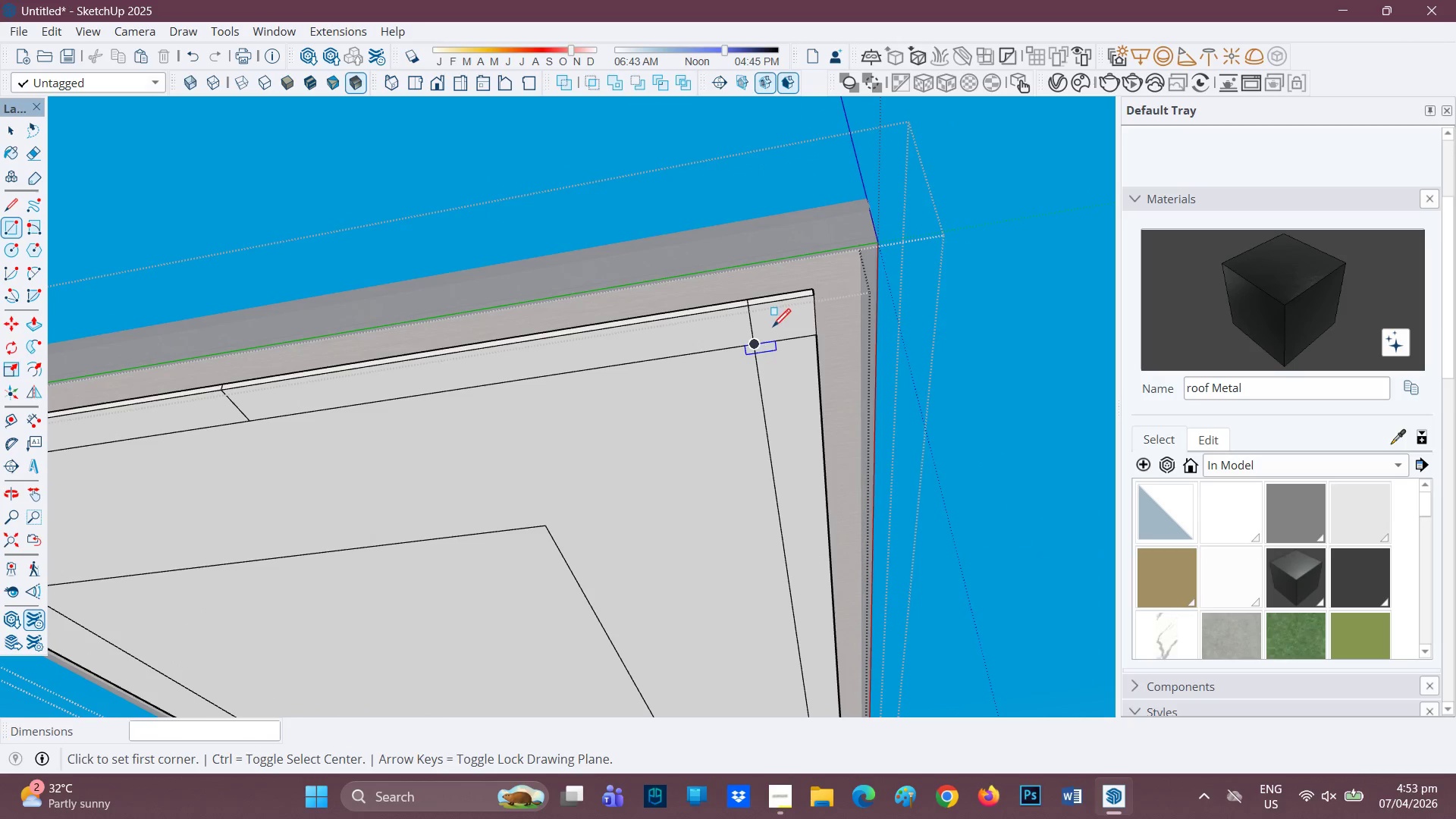 
key(Space)
 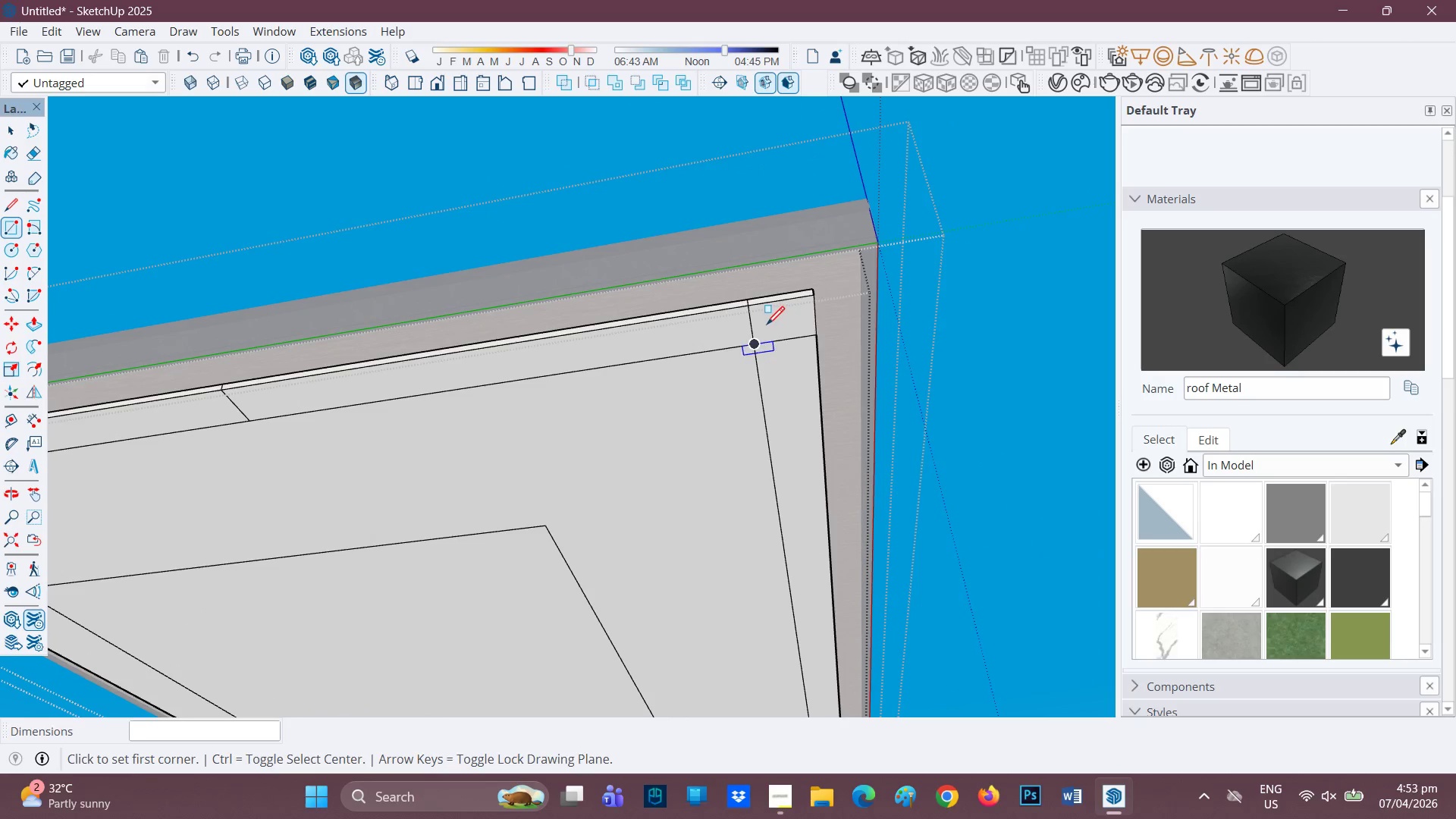 
scroll: coordinate [763, 321], scroll_direction: up, amount: 2.0
 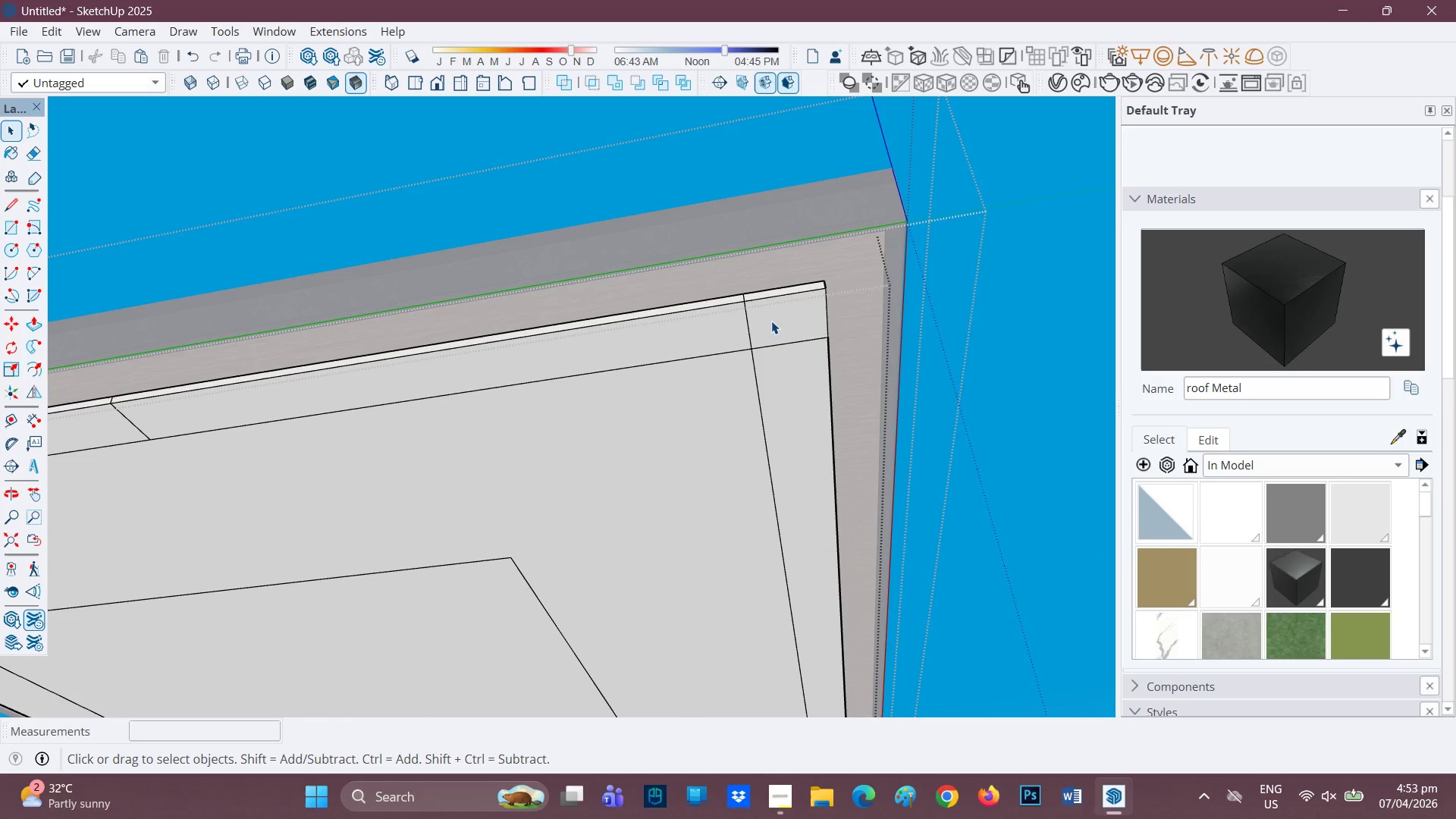 
double_click([772, 321])
 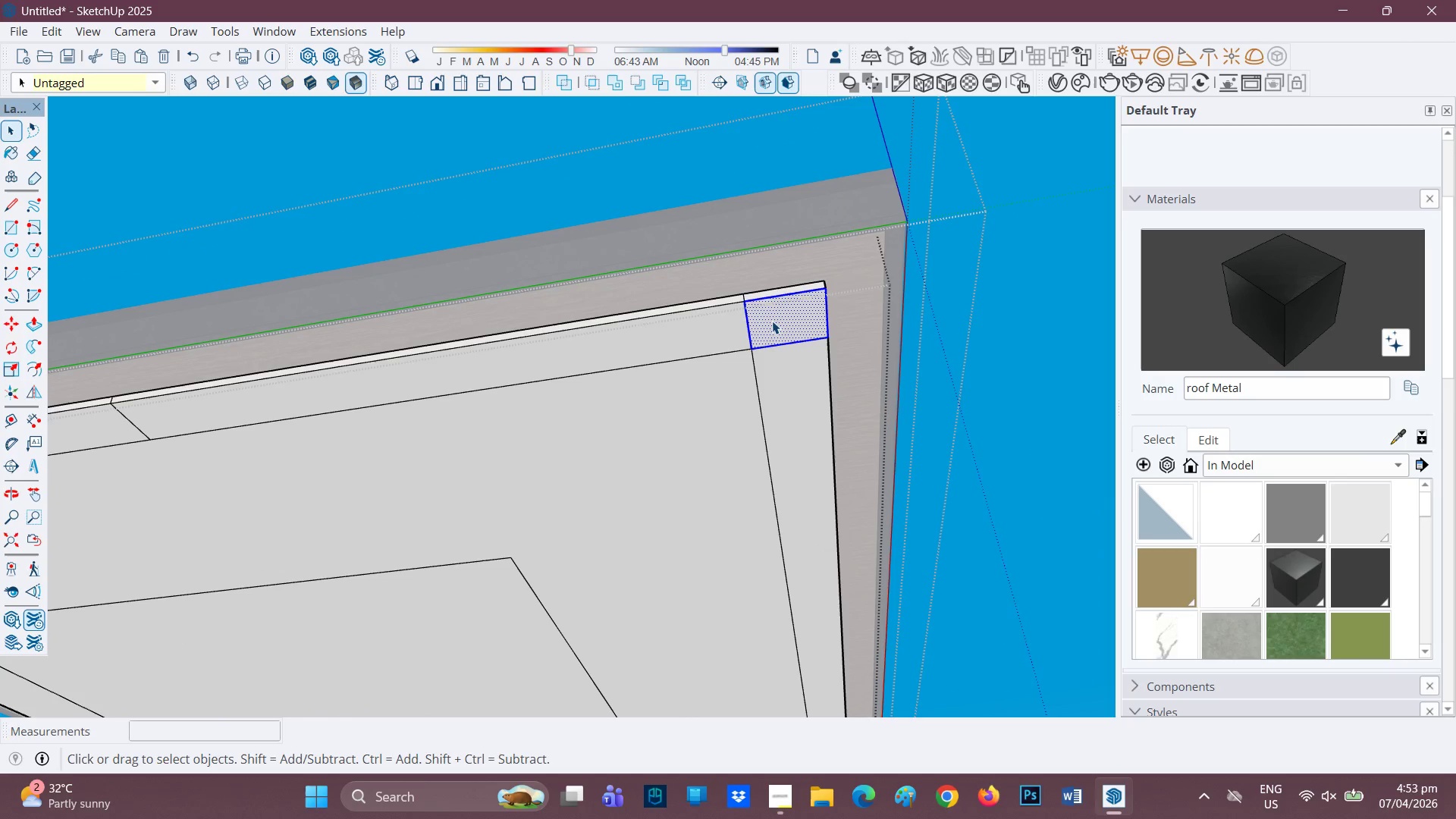 
triple_click([772, 321])
 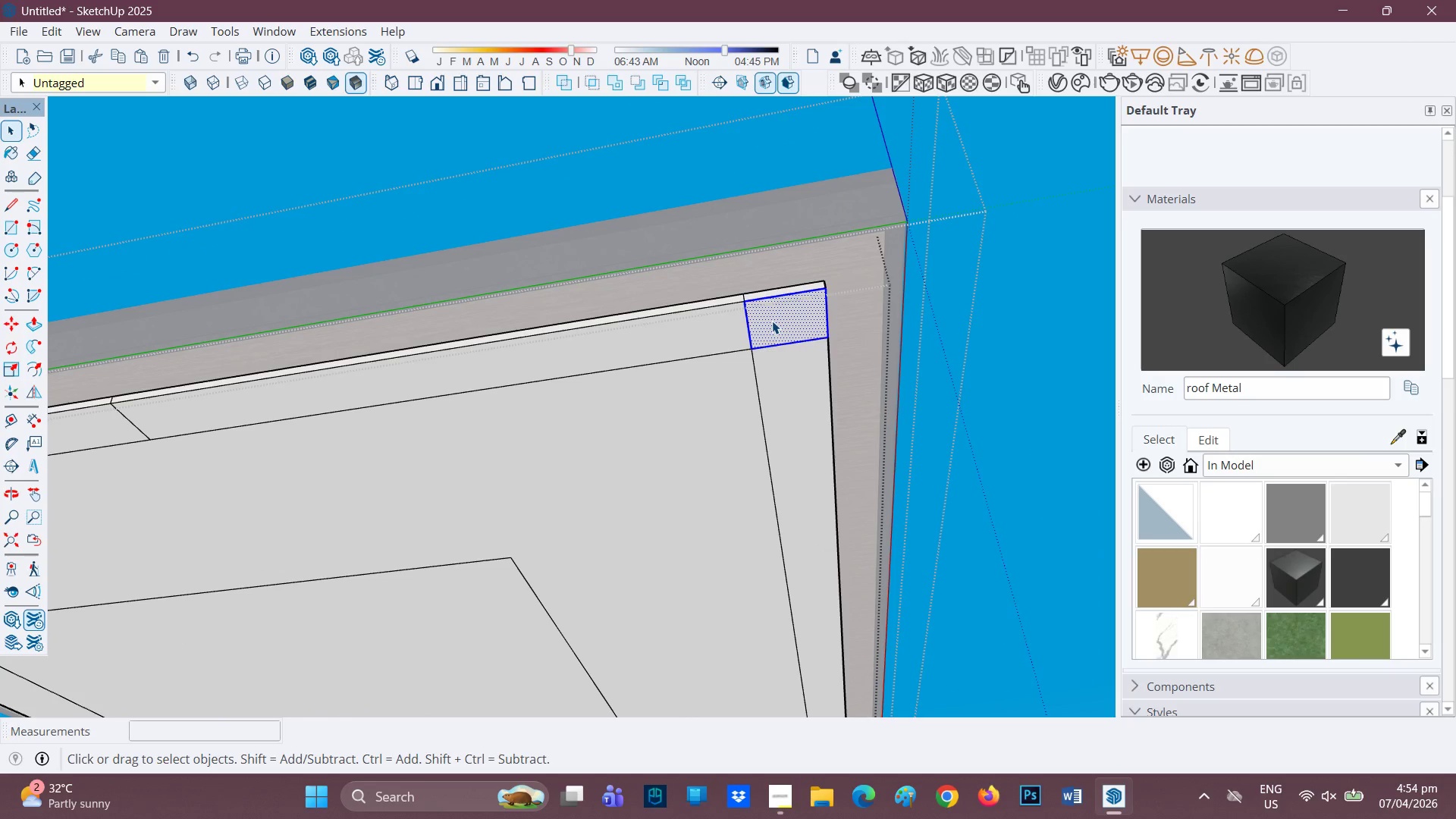 
triple_click([772, 321])
 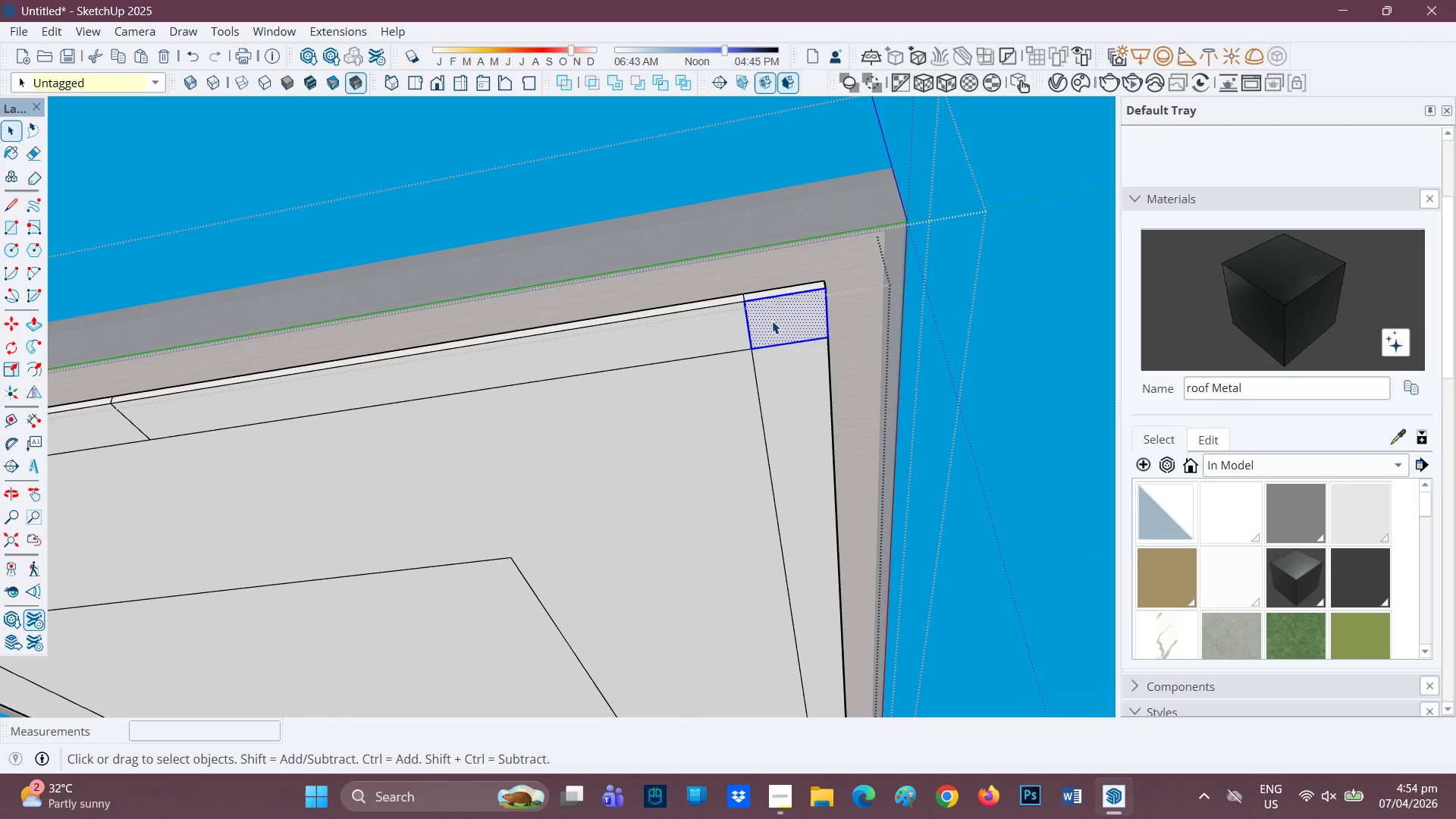 
triple_click([772, 321])
 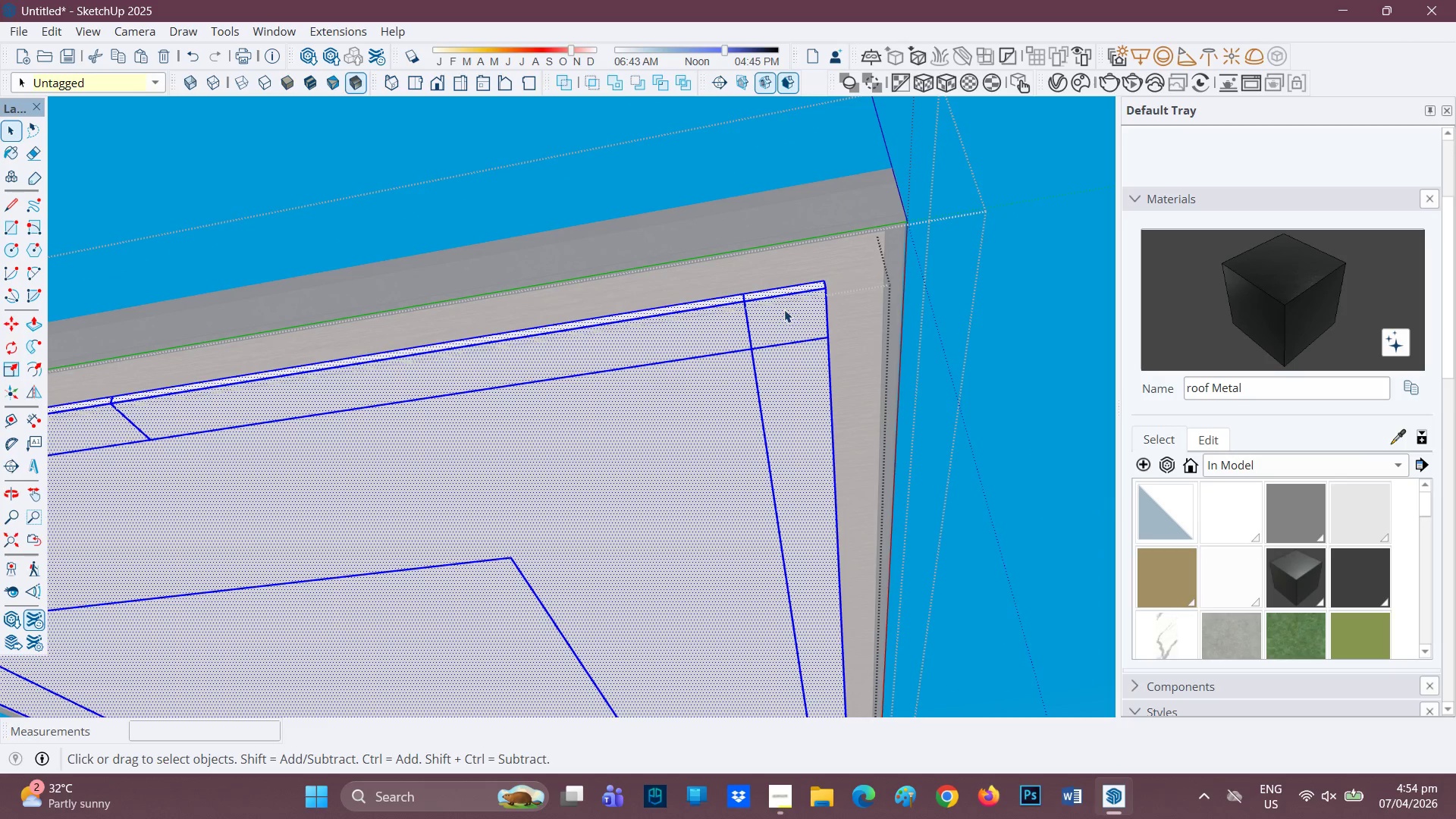 
left_click_drag(start_coordinate=[776, 309], to_coordinate=[780, 308])
 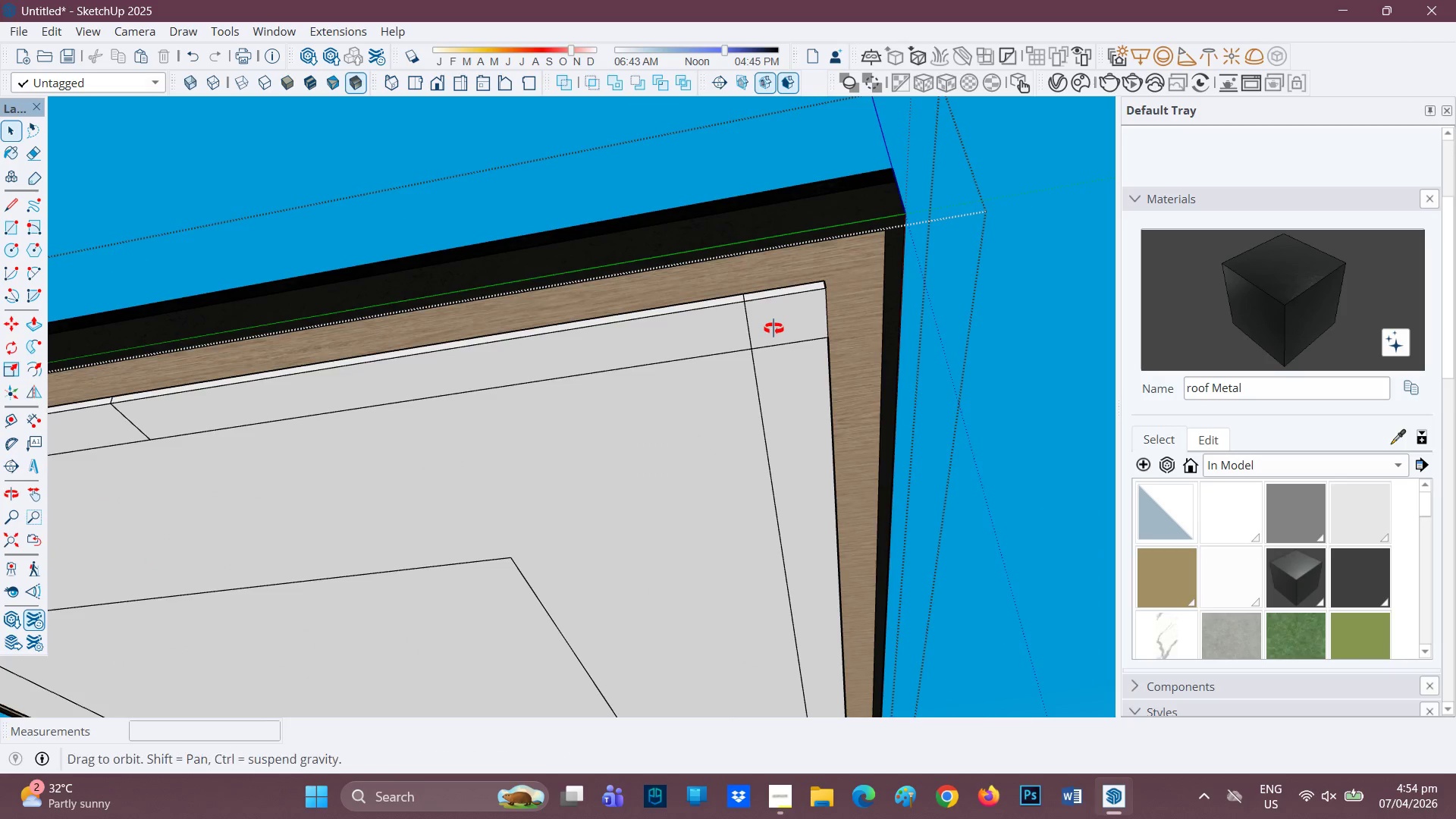 
left_click([784, 312])
 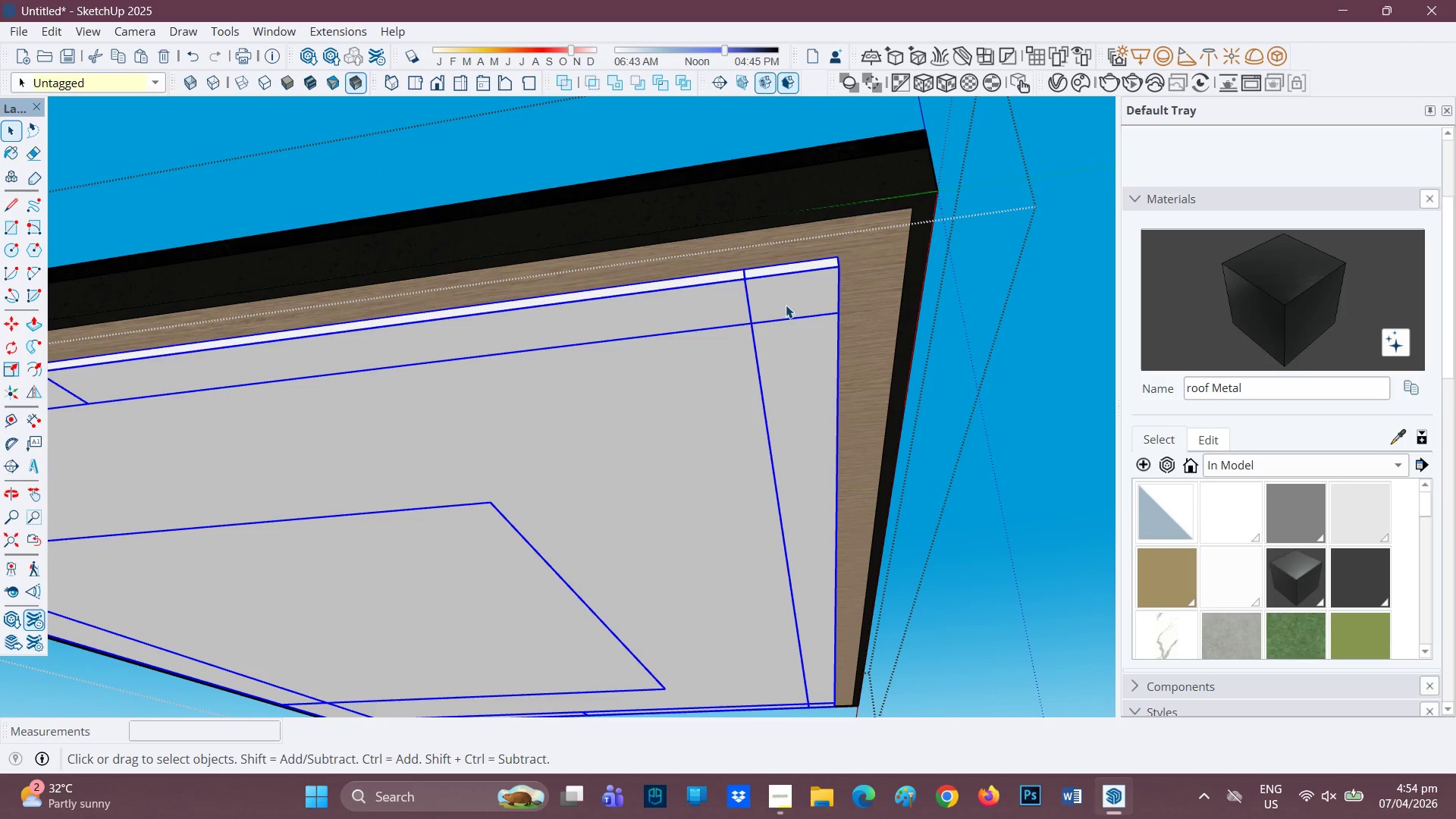 
scroll: coordinate [771, 367], scroll_direction: up, amount: 1.0
 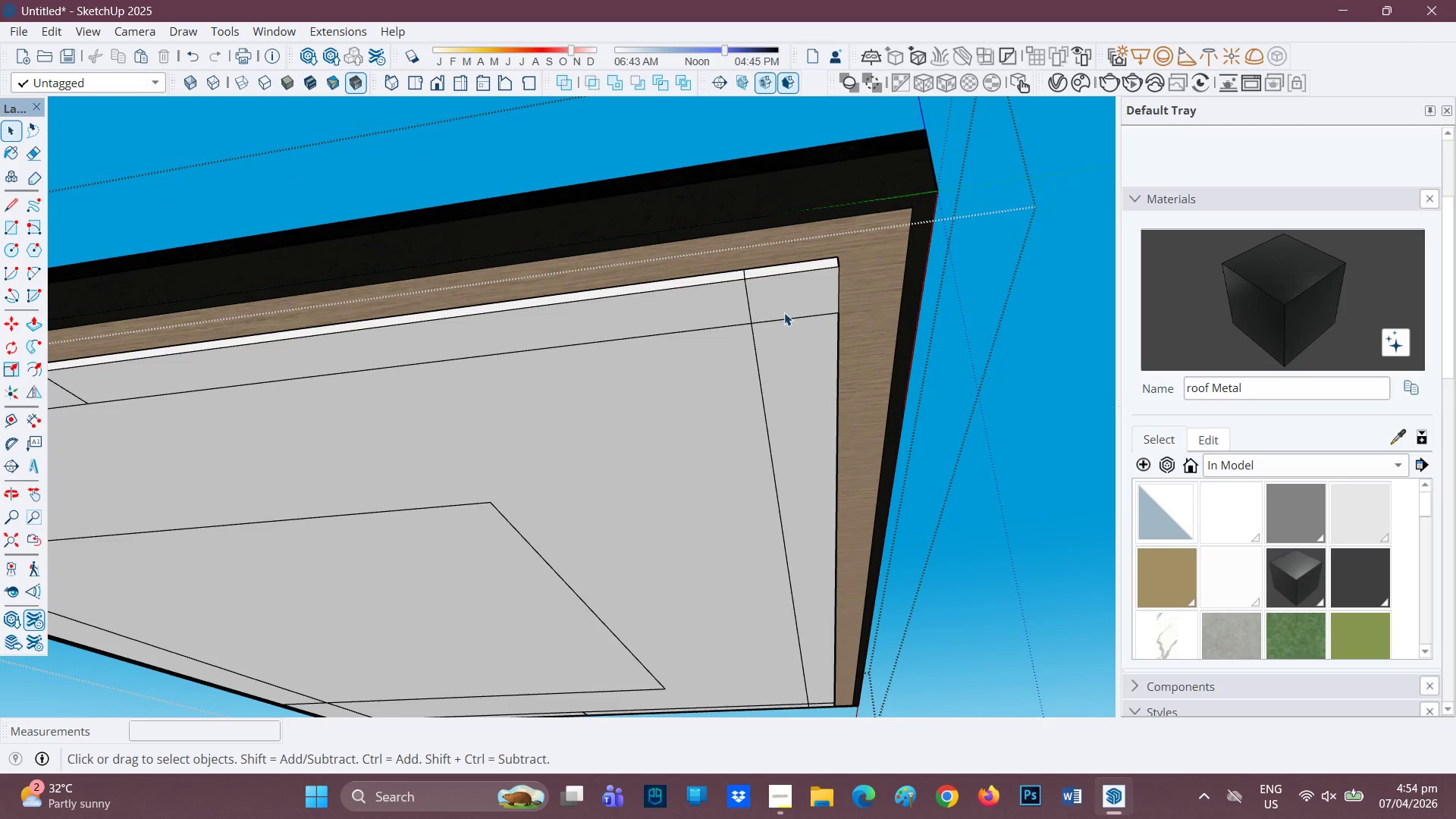 
triple_click([787, 299])
 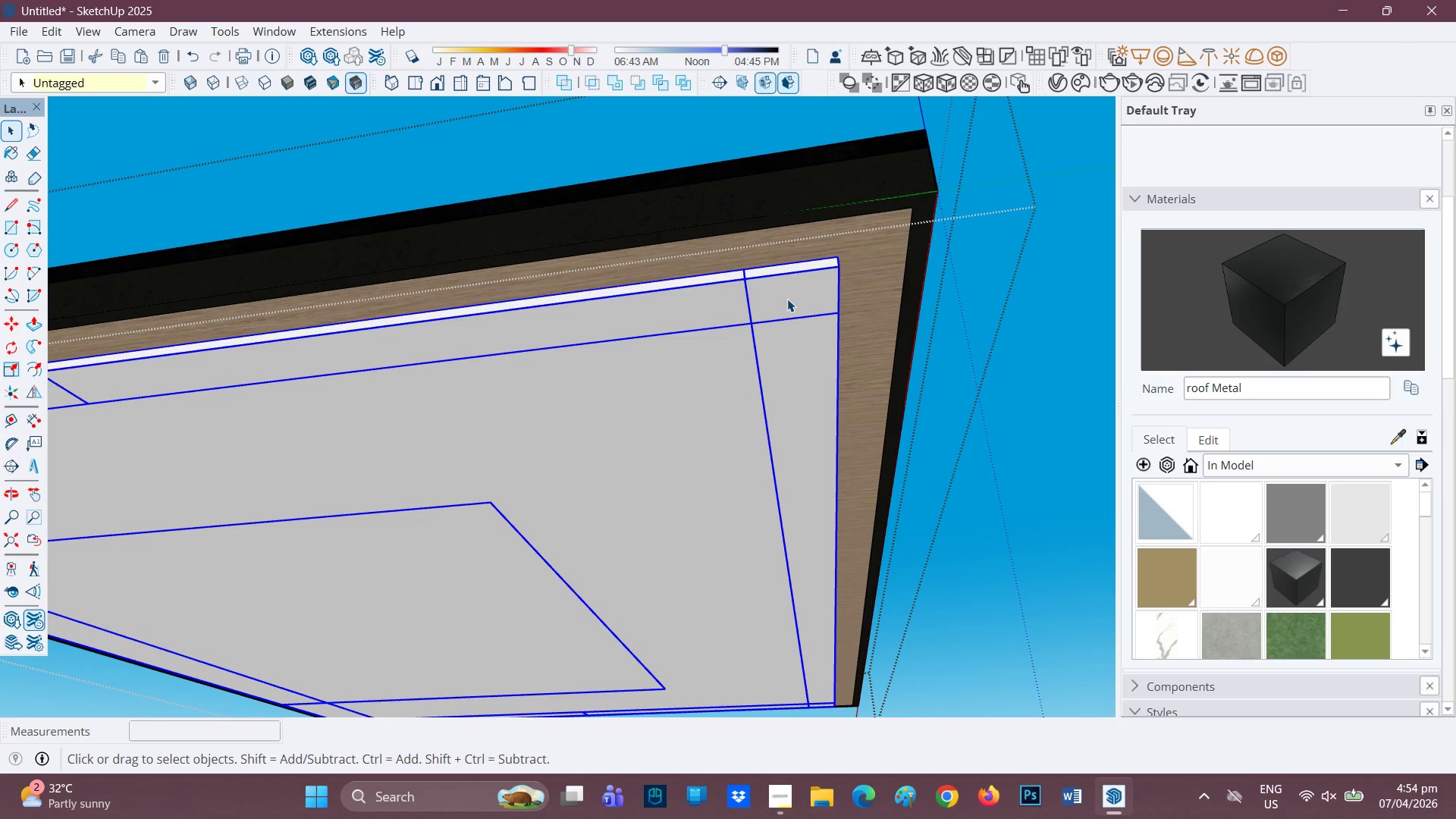 
triple_click([787, 299])
 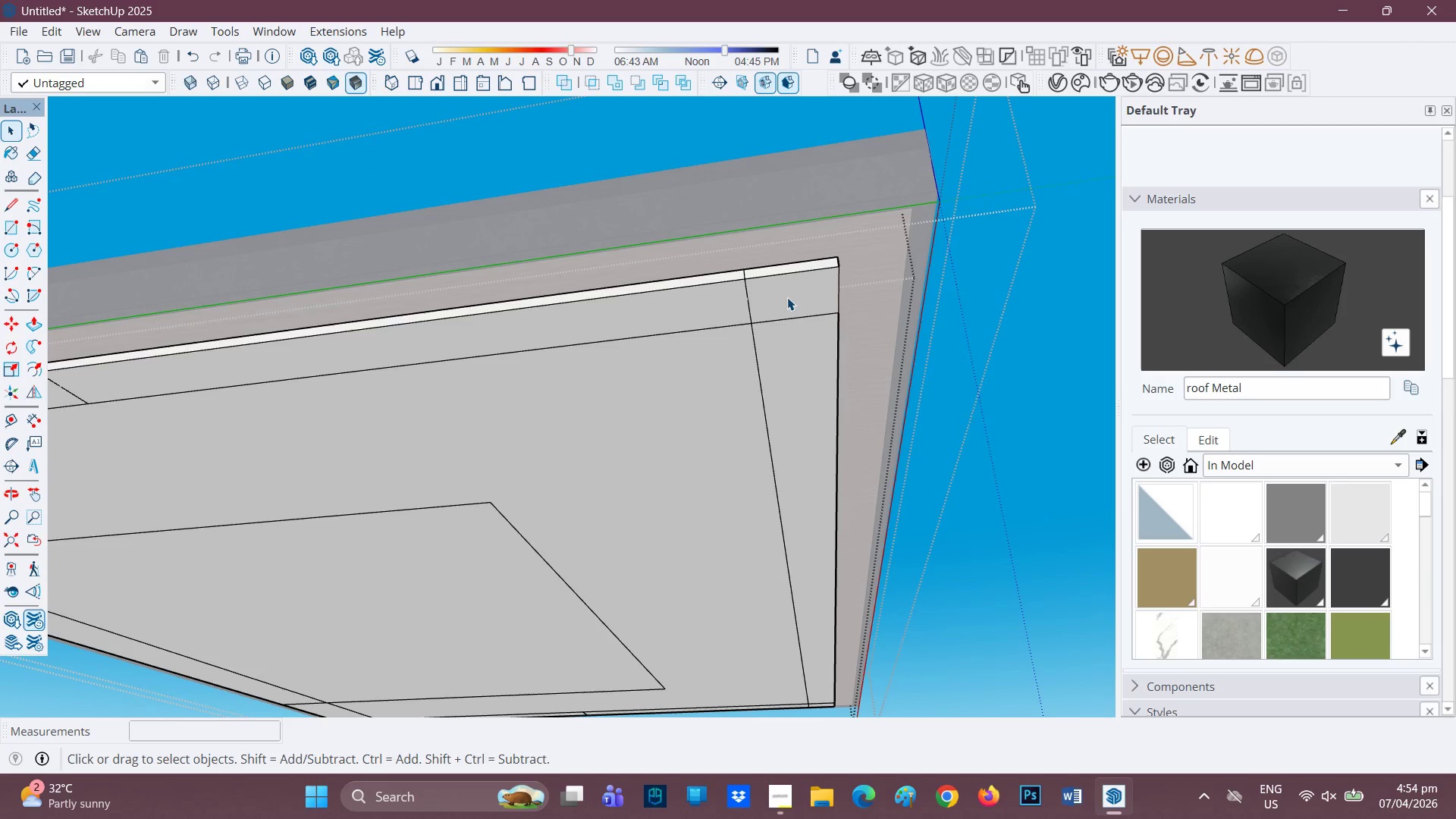 
triple_click([787, 296])
 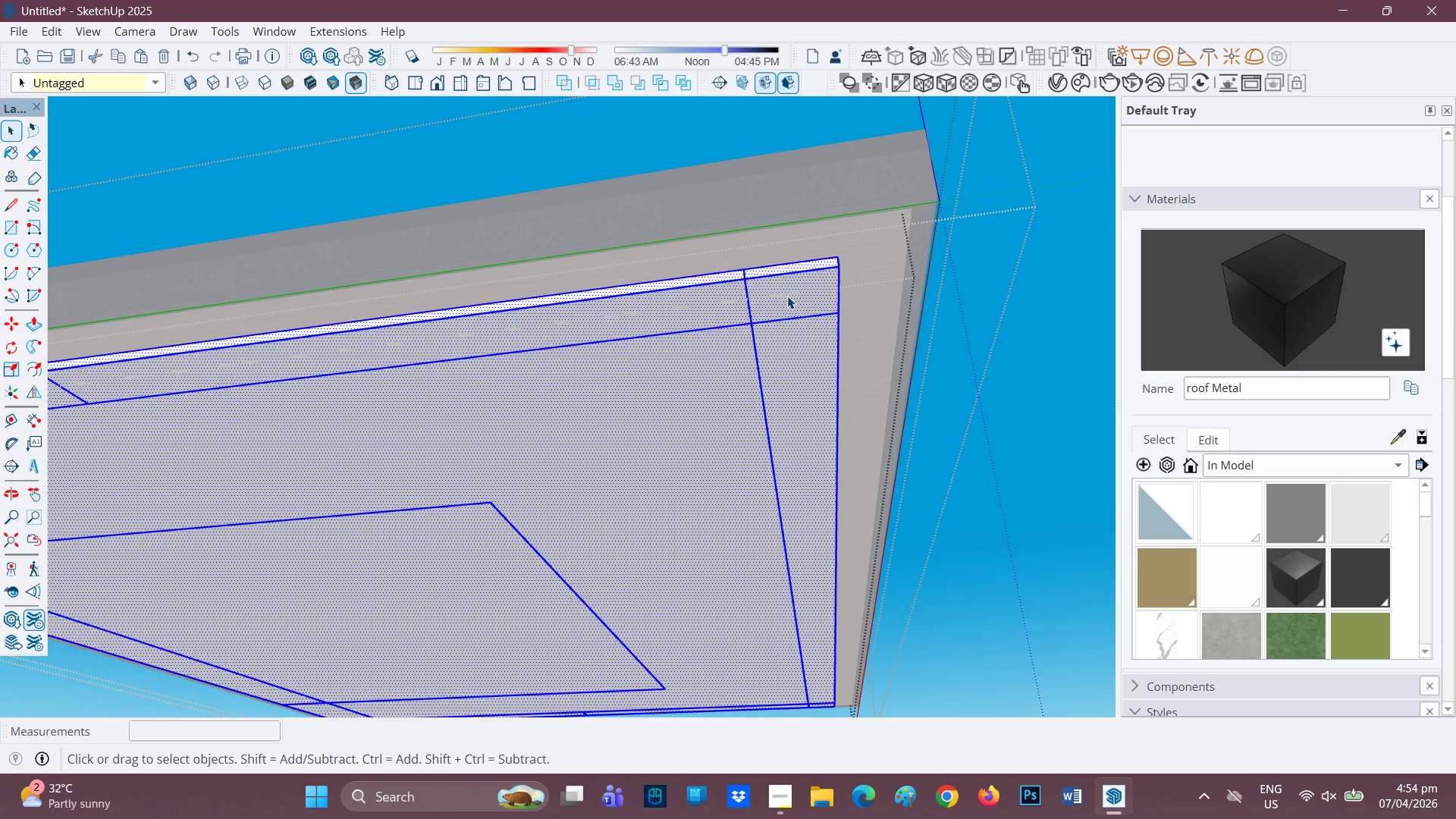 
triple_click([787, 295])
 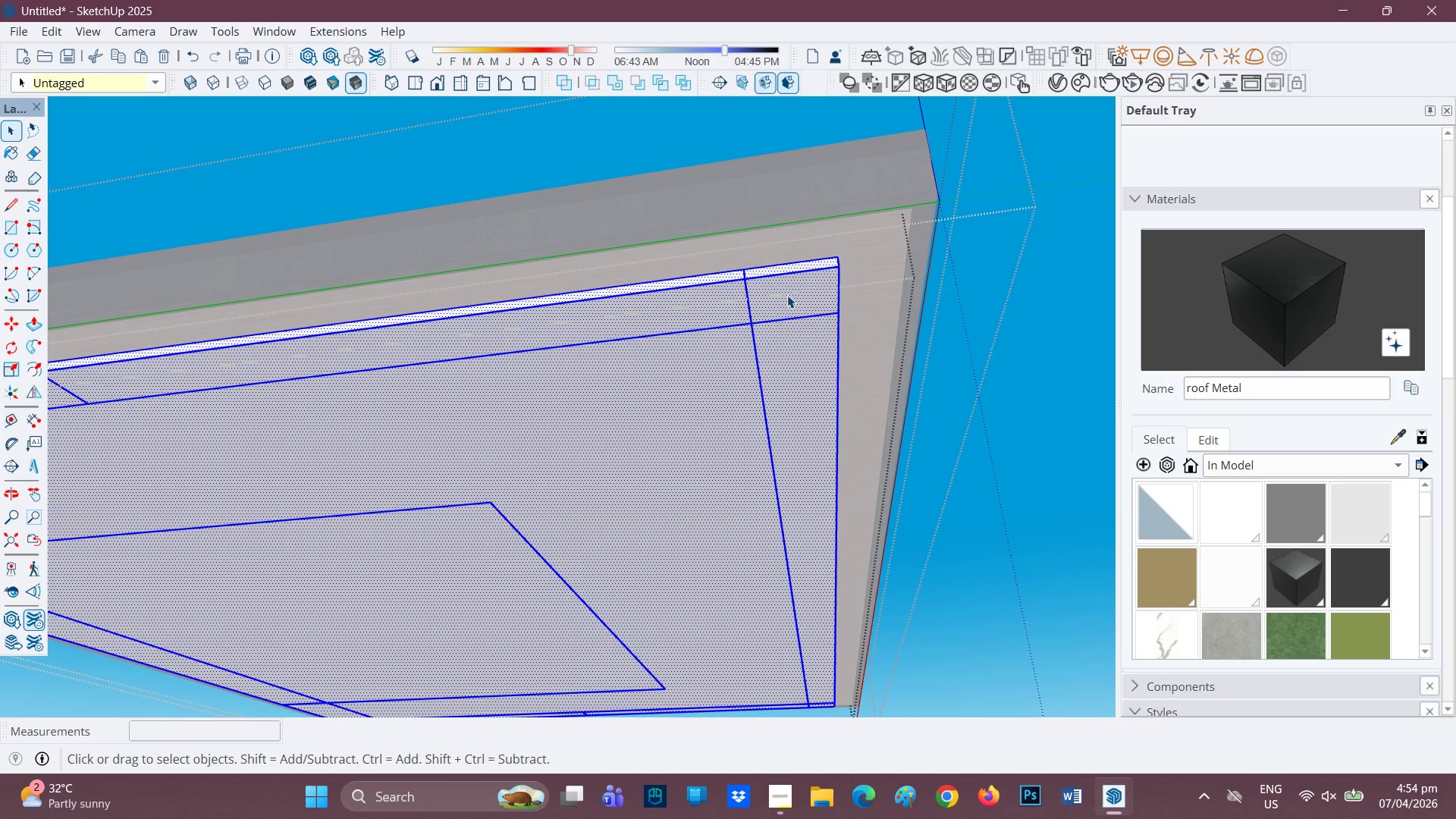 
triple_click([787, 295])
 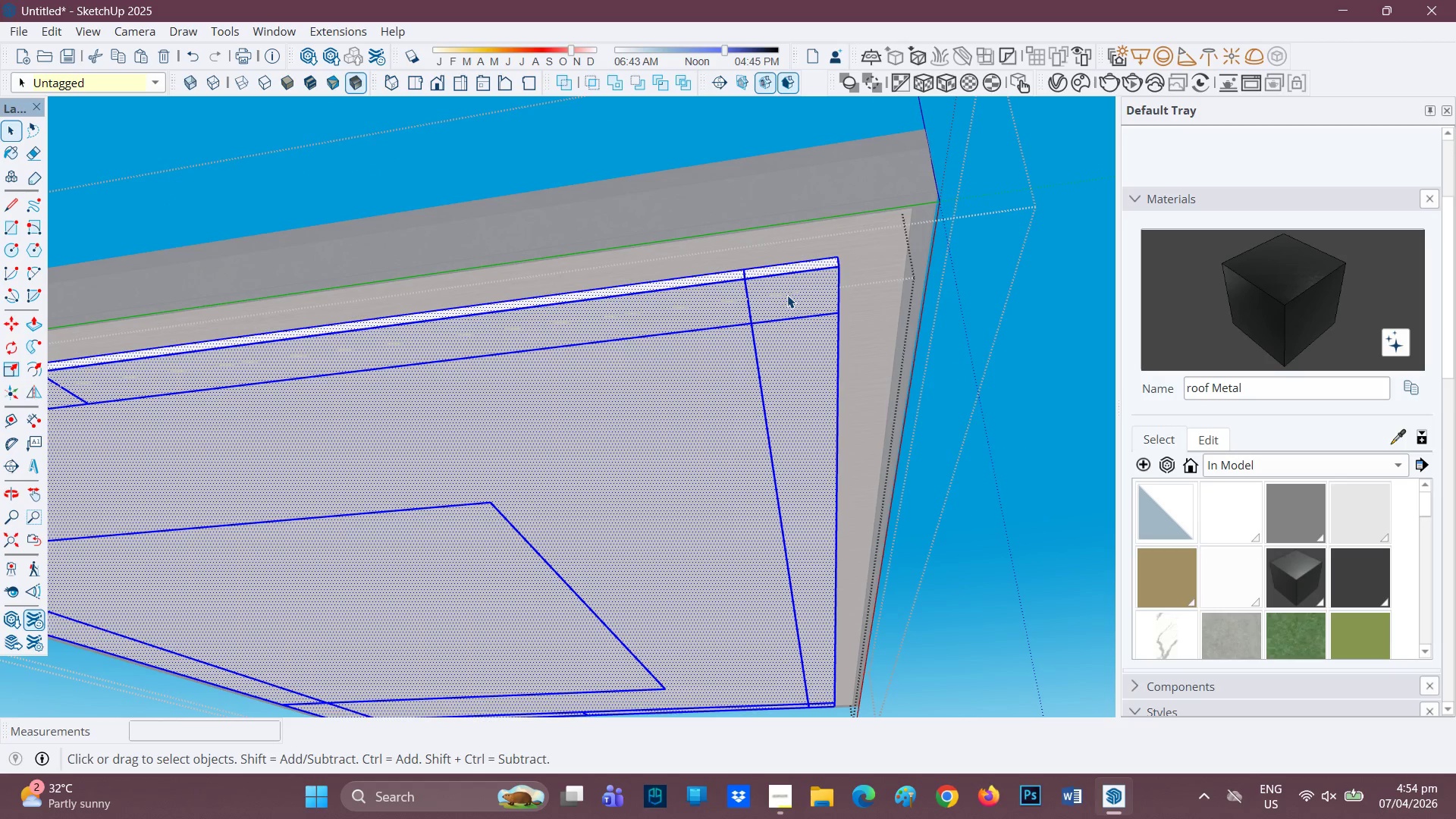 
triple_click([787, 295])
 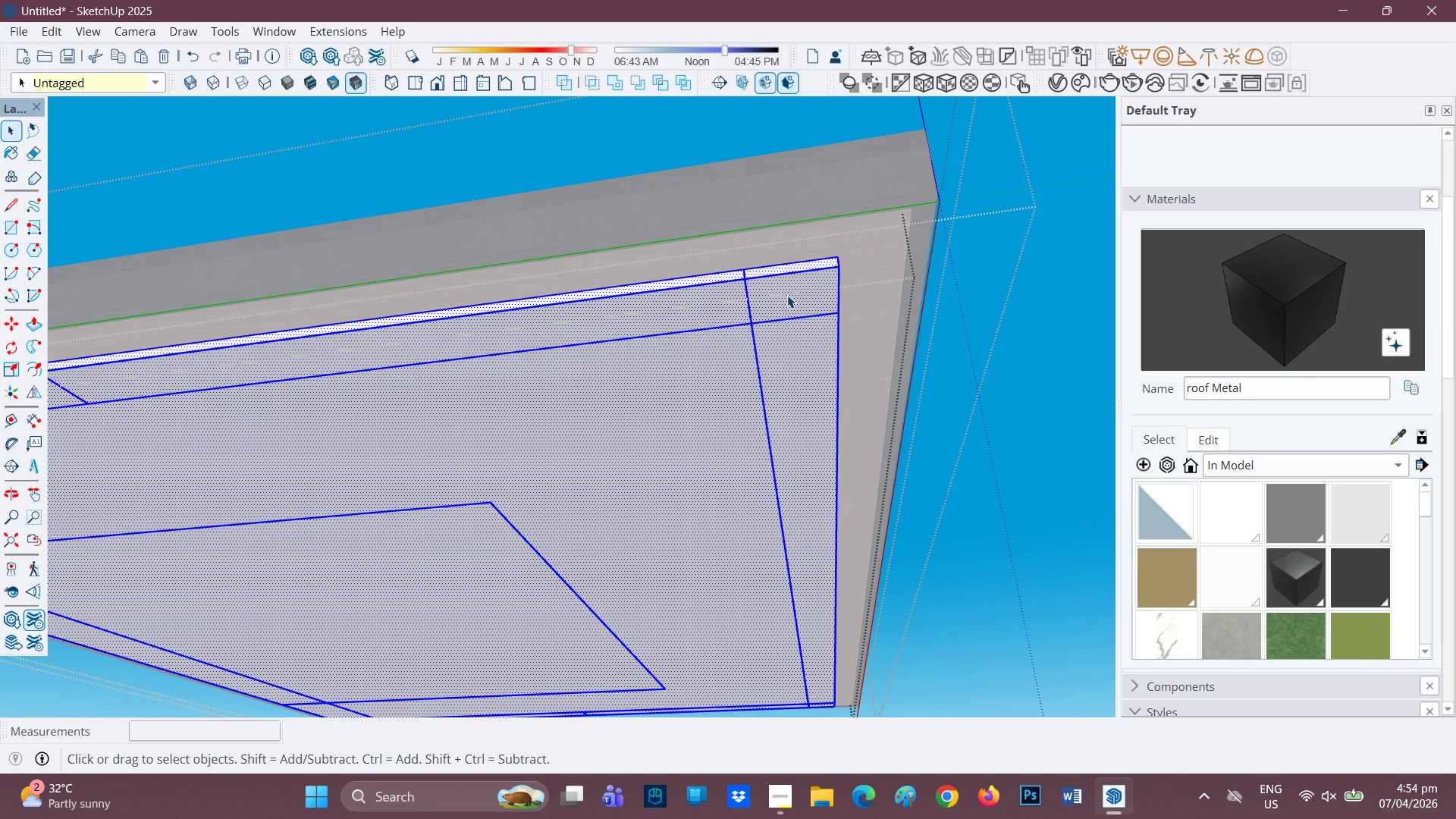 
triple_click([787, 295])
 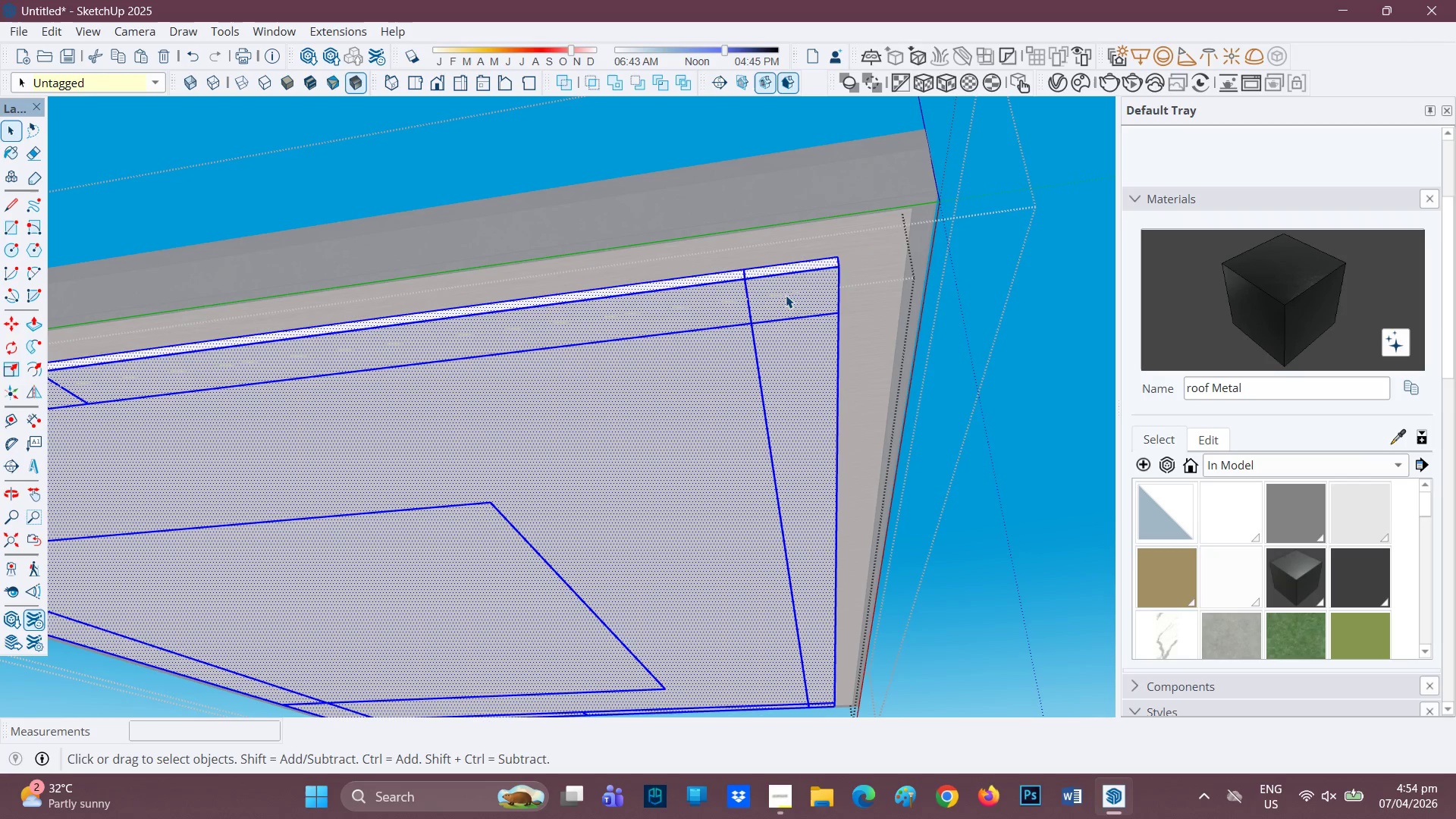 
triple_click([785, 293])
 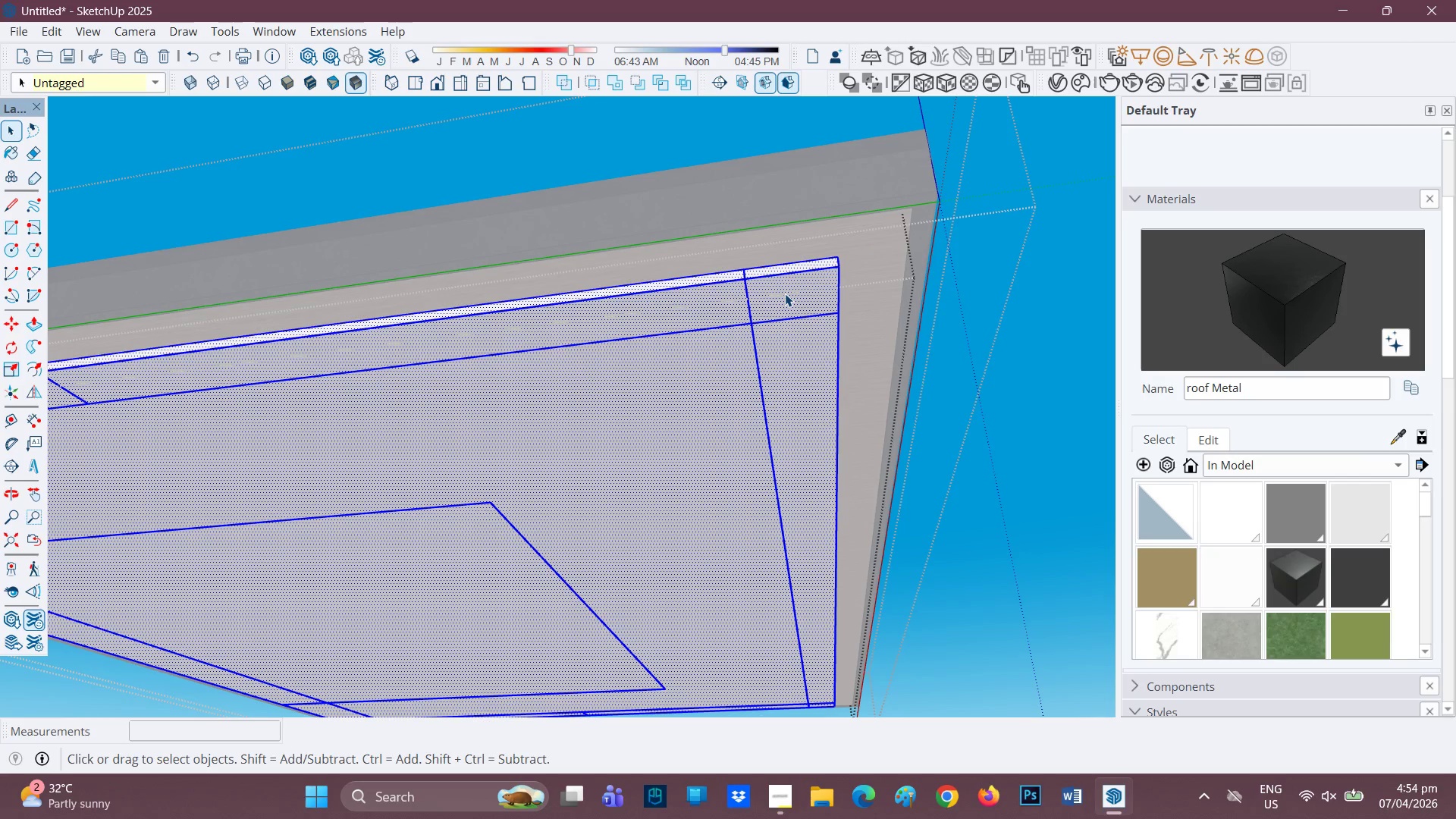 
triple_click([785, 293])
 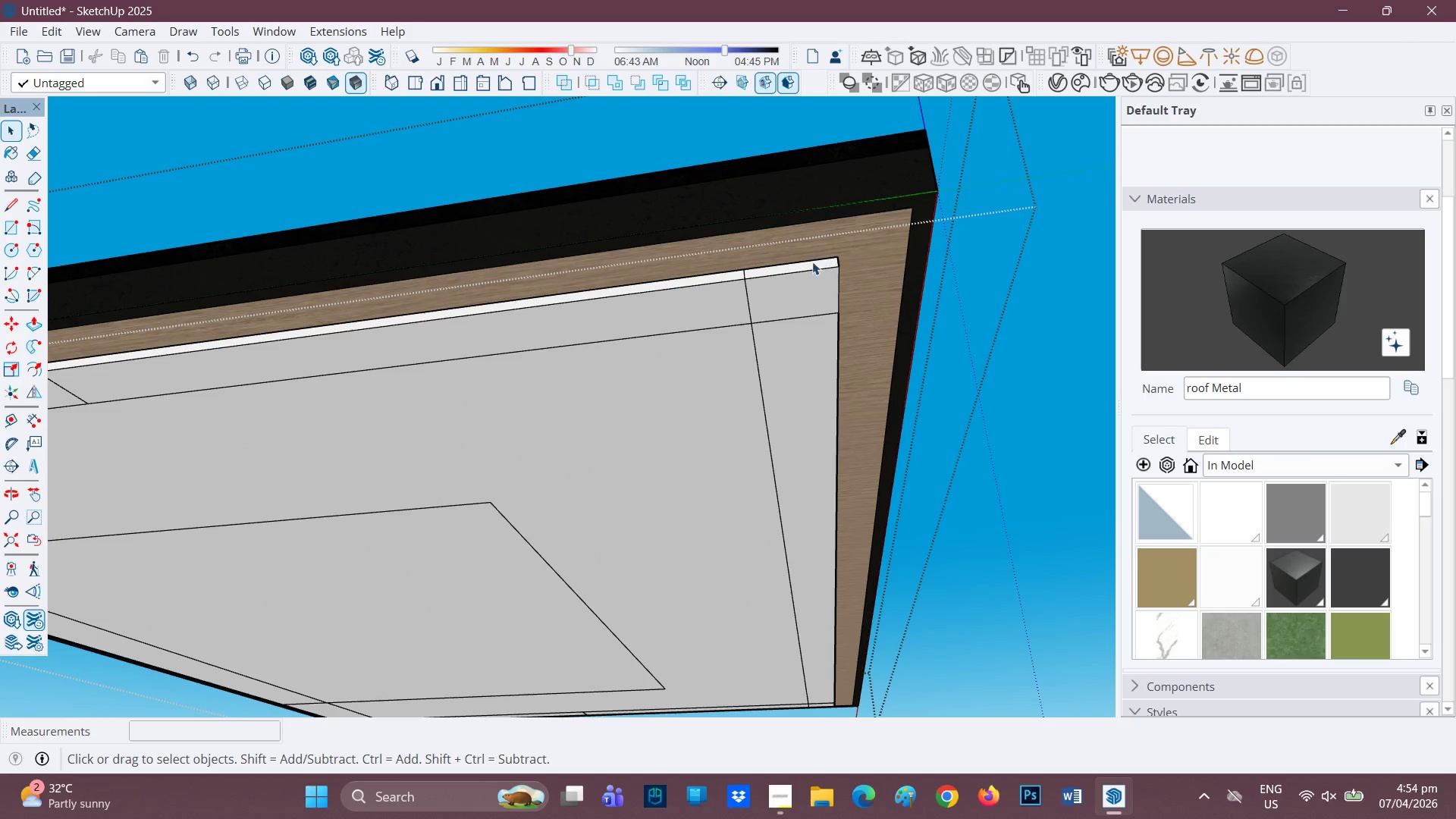 
double_click([795, 278])
 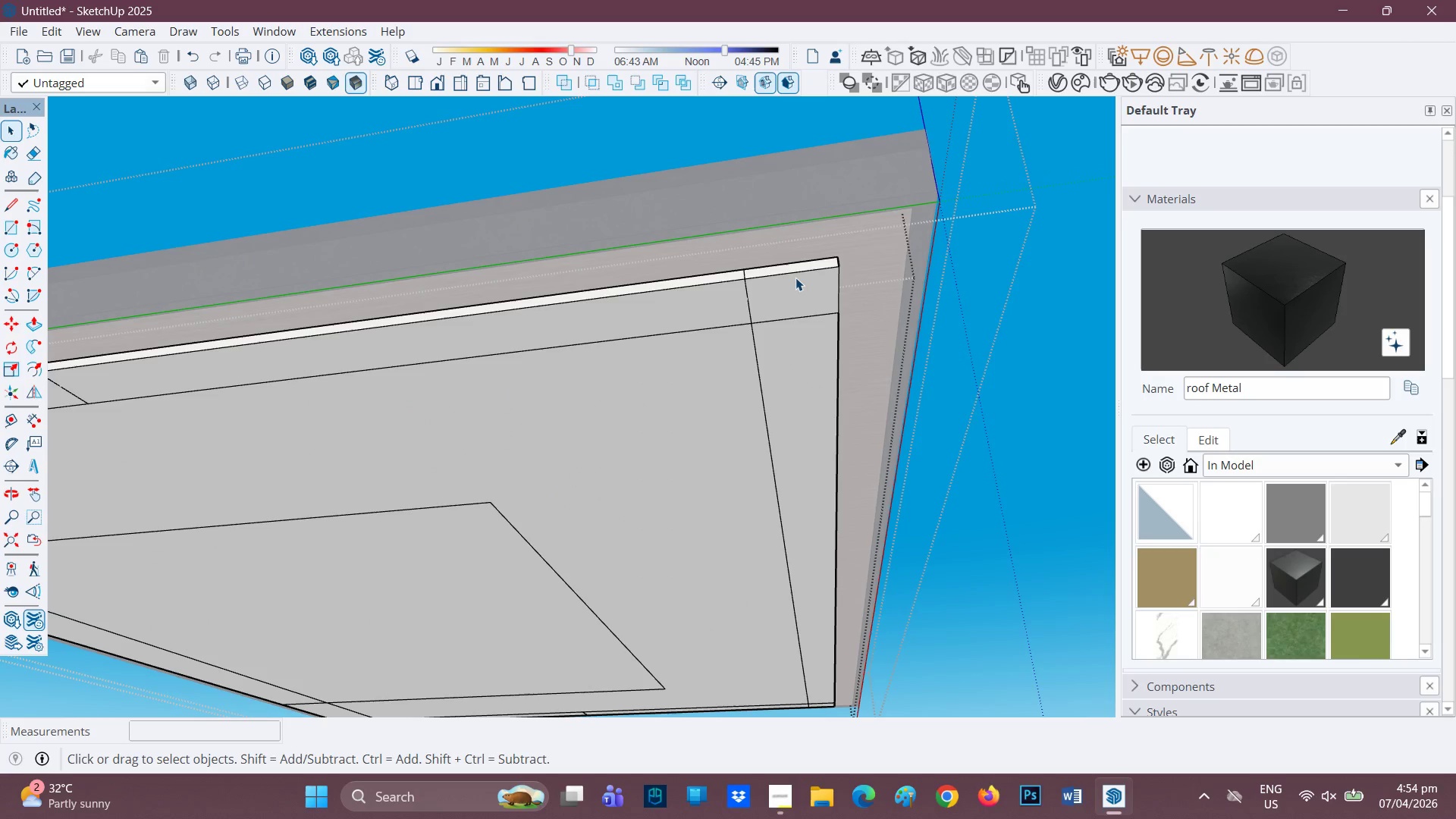 
triple_click([795, 278])
 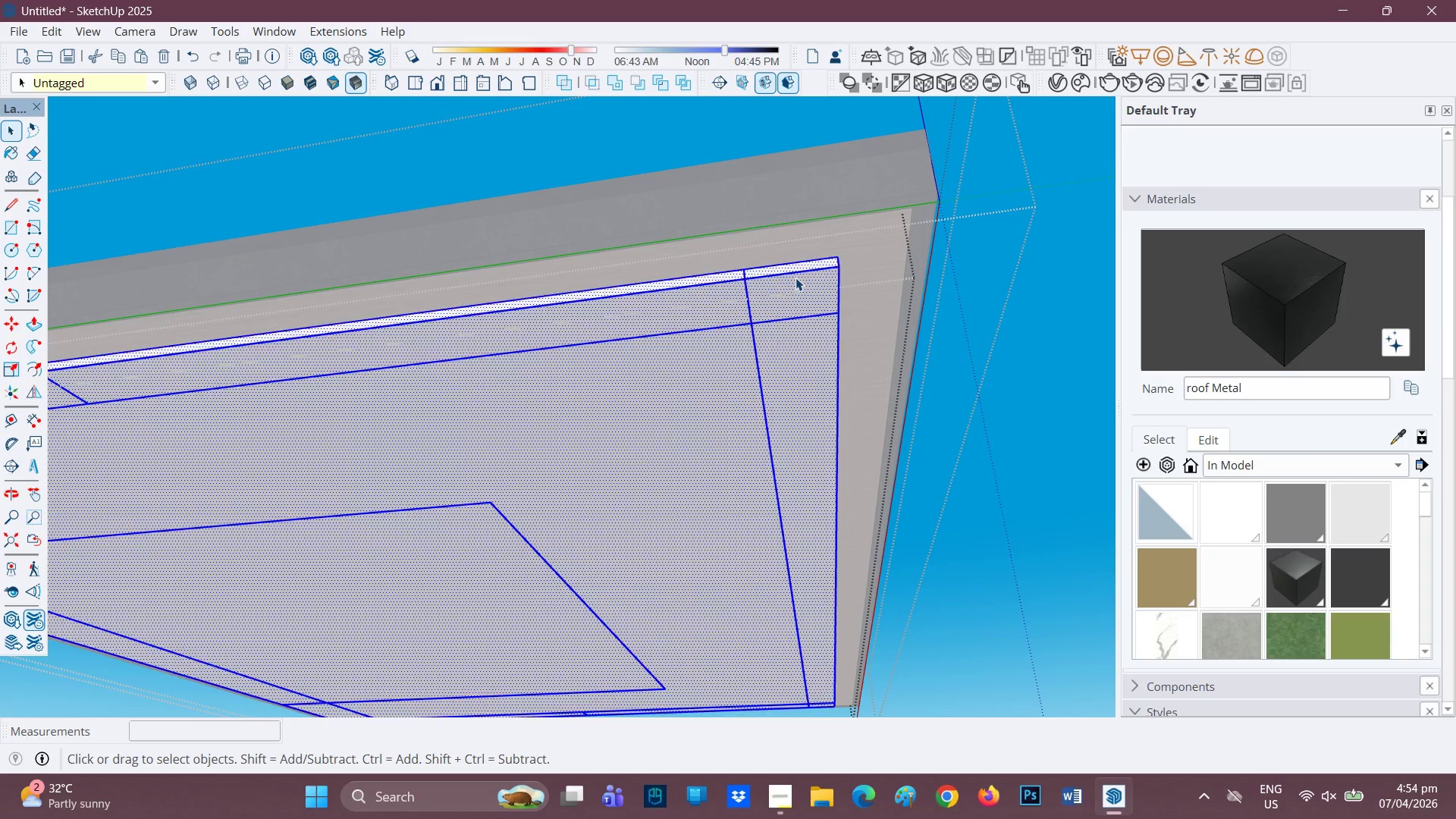 
triple_click([795, 278])
 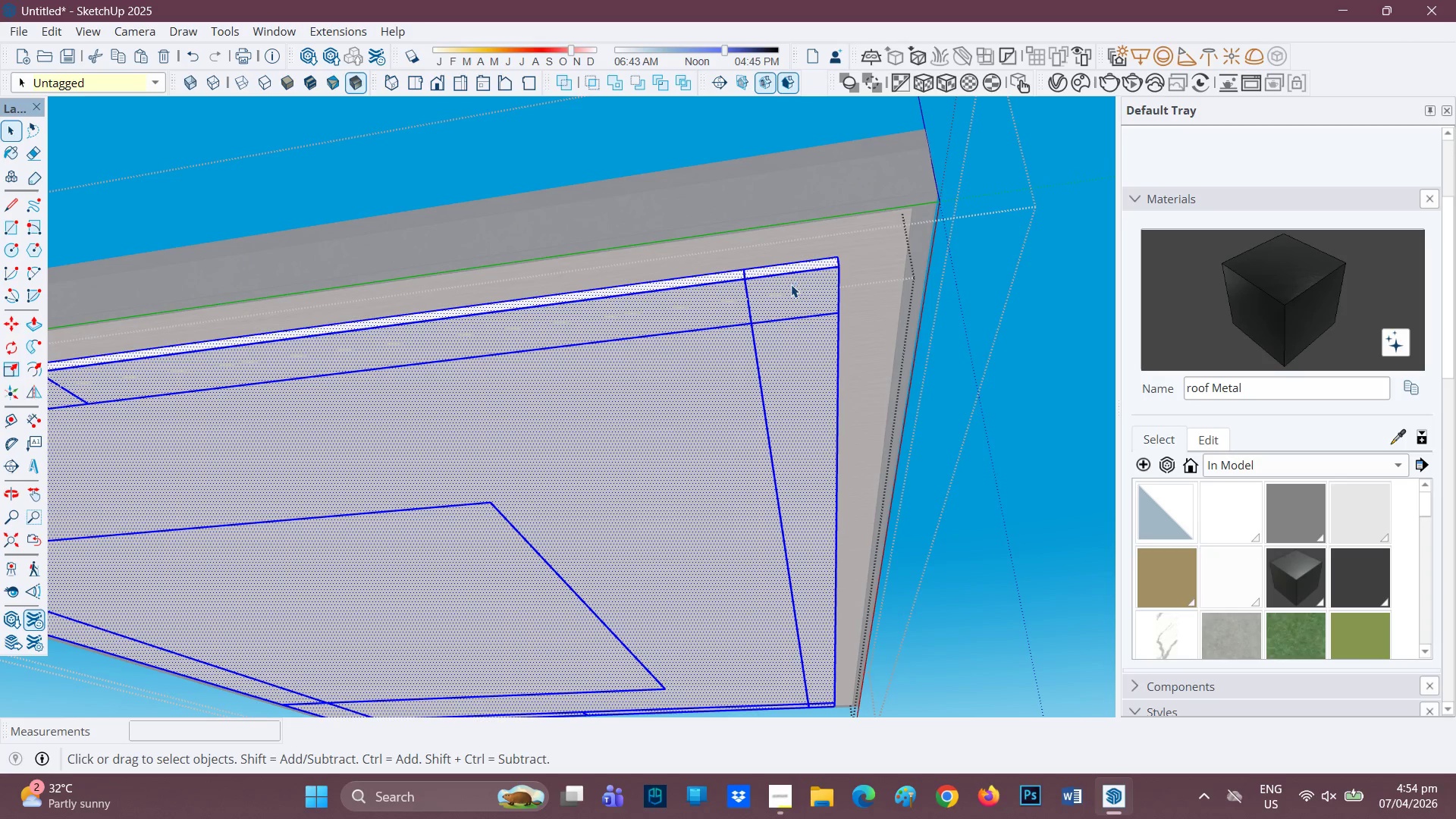 
scroll: coordinate [791, 284], scroll_direction: up, amount: 3.0
 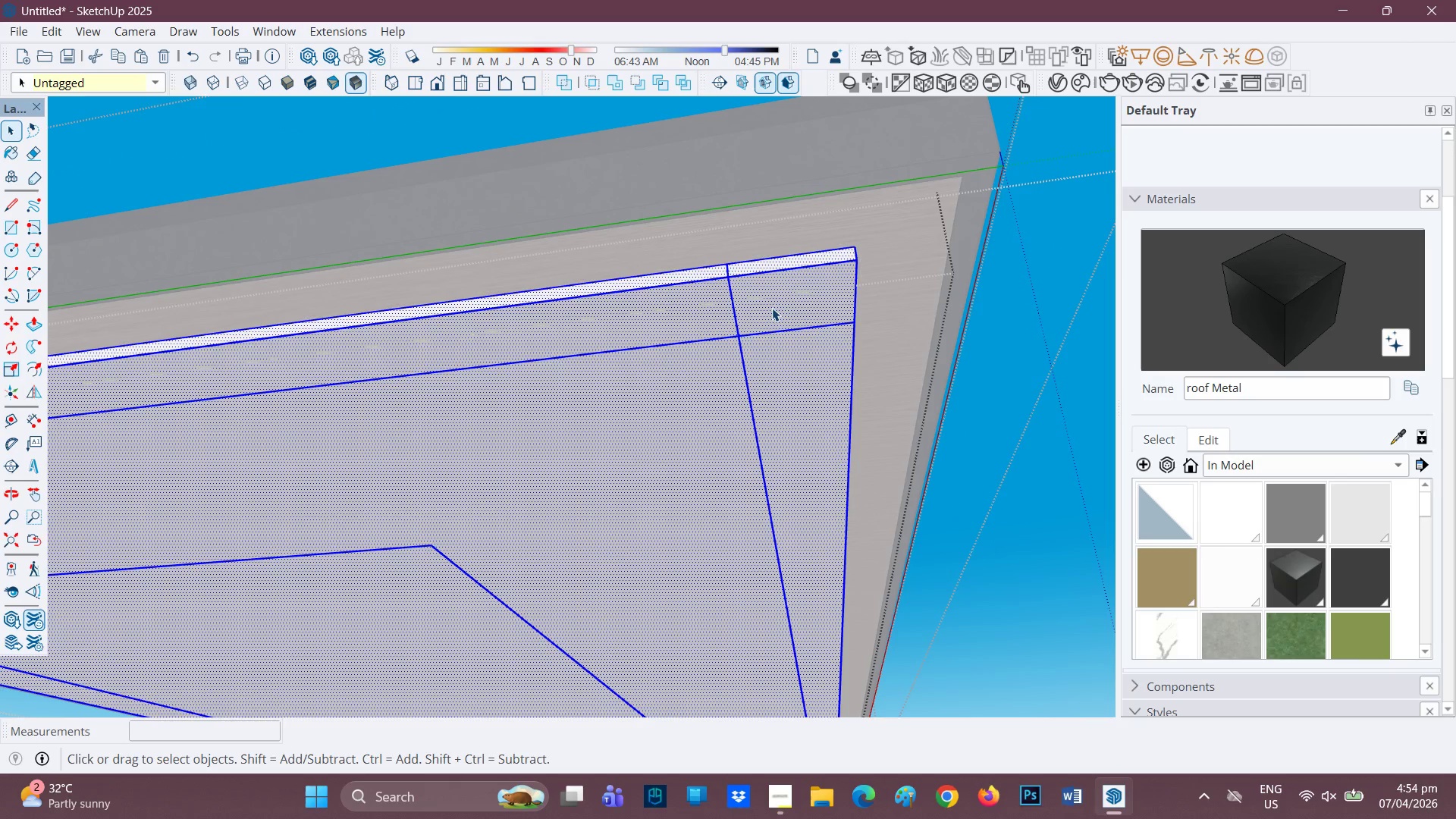 
double_click([774, 307])
 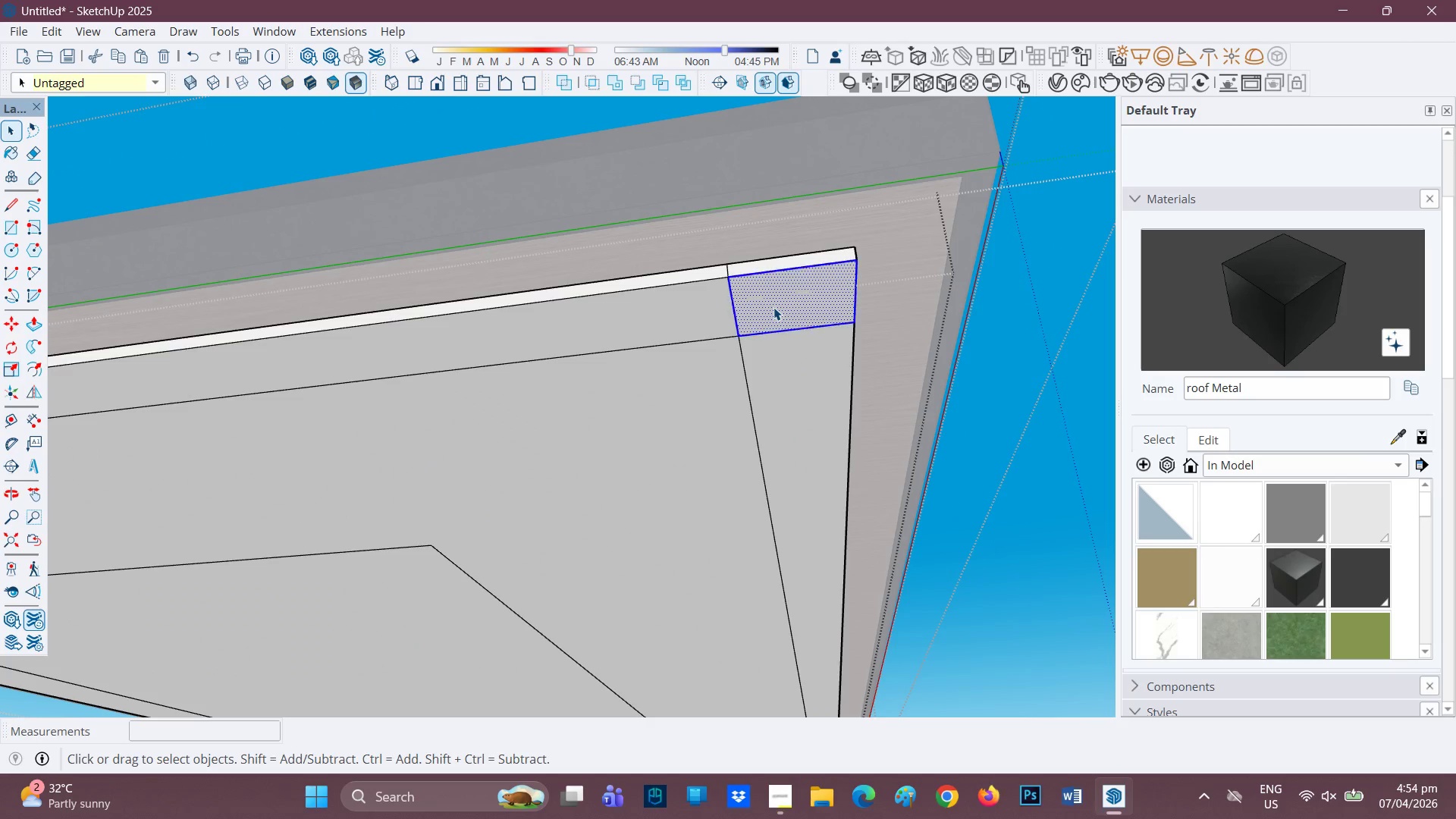 
triple_click([774, 307])
 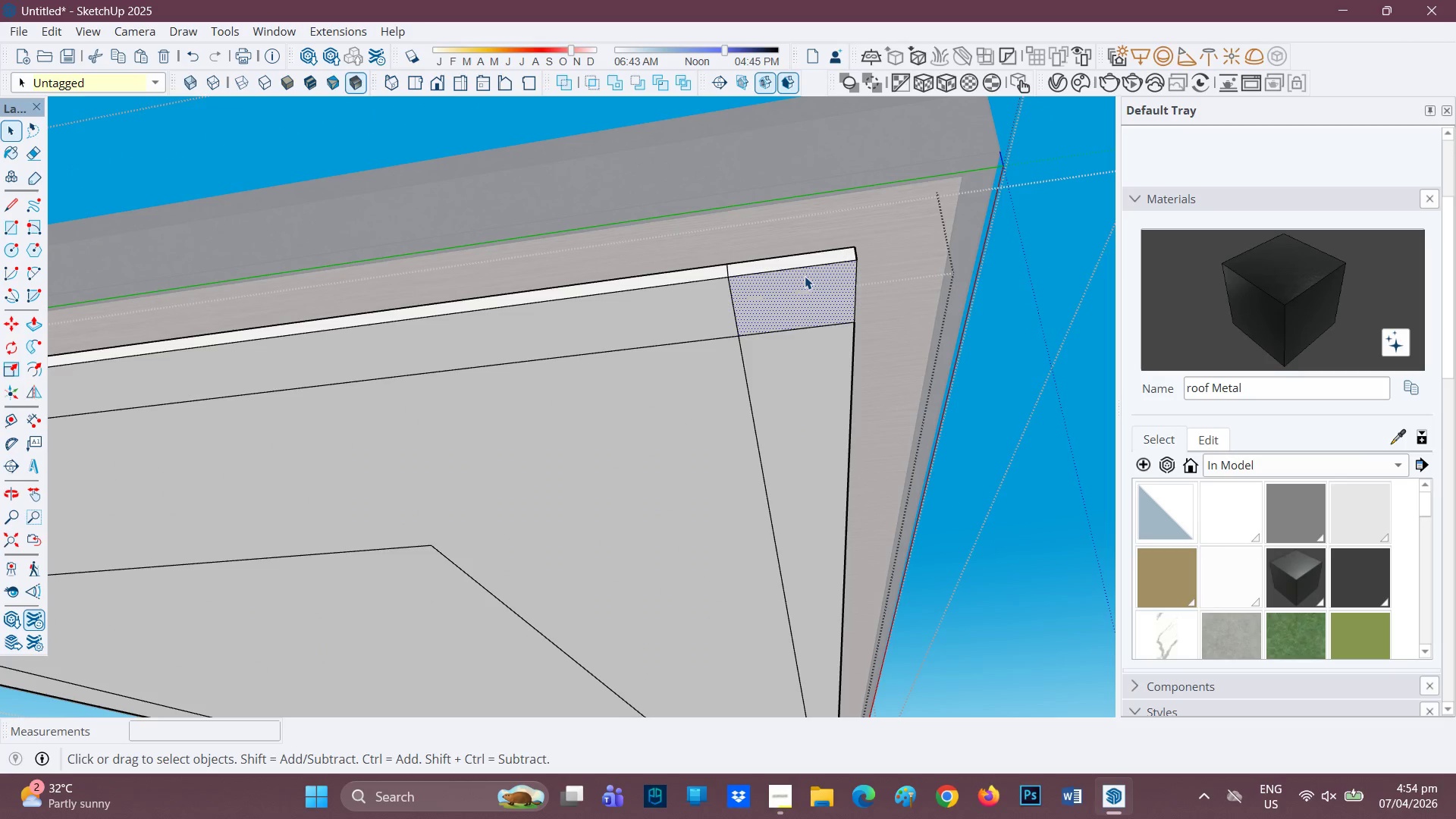 
scroll: coordinate [800, 280], scroll_direction: up, amount: 5.0
 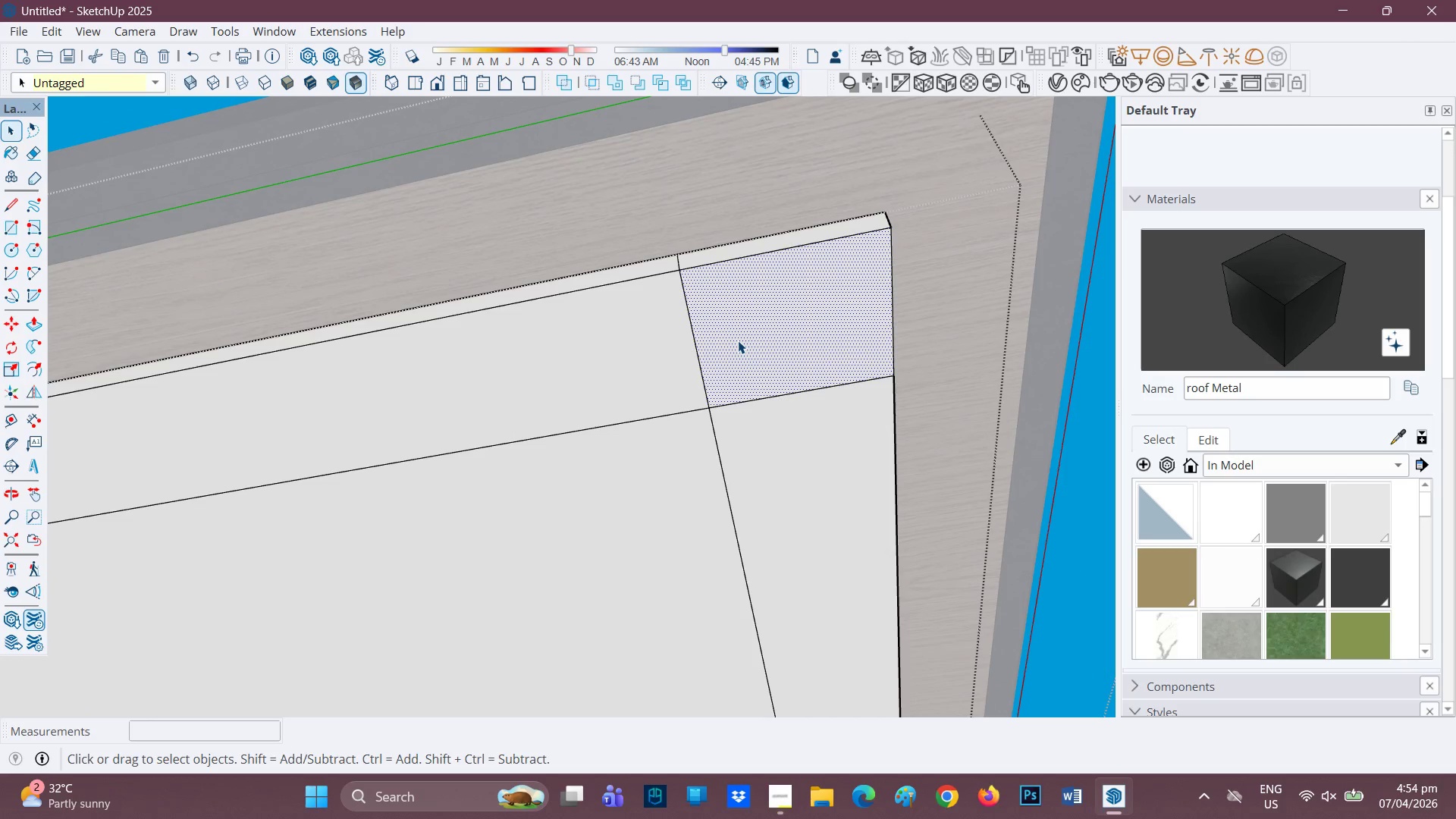 
left_click([738, 340])
 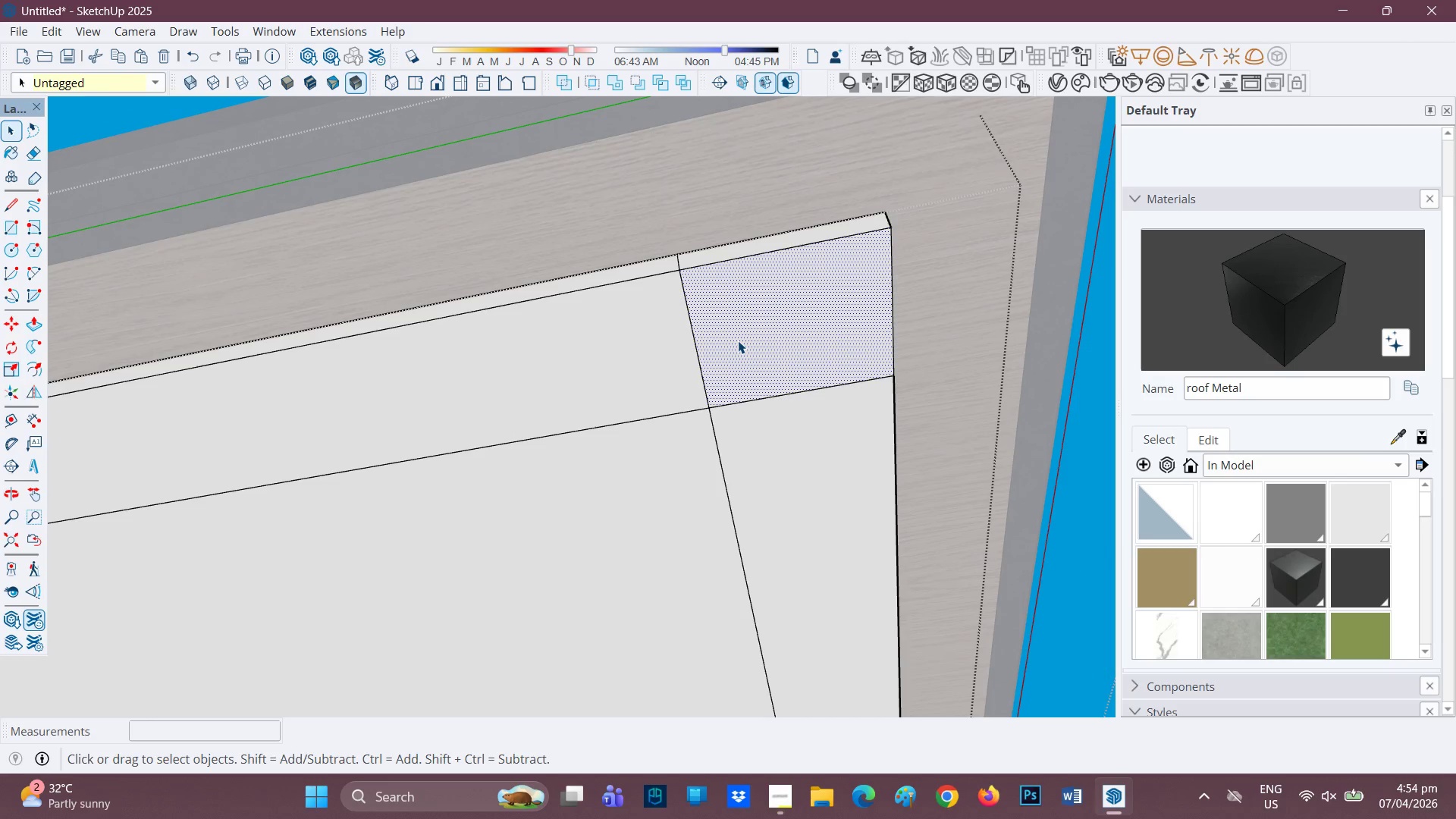 
right_click([738, 340])
 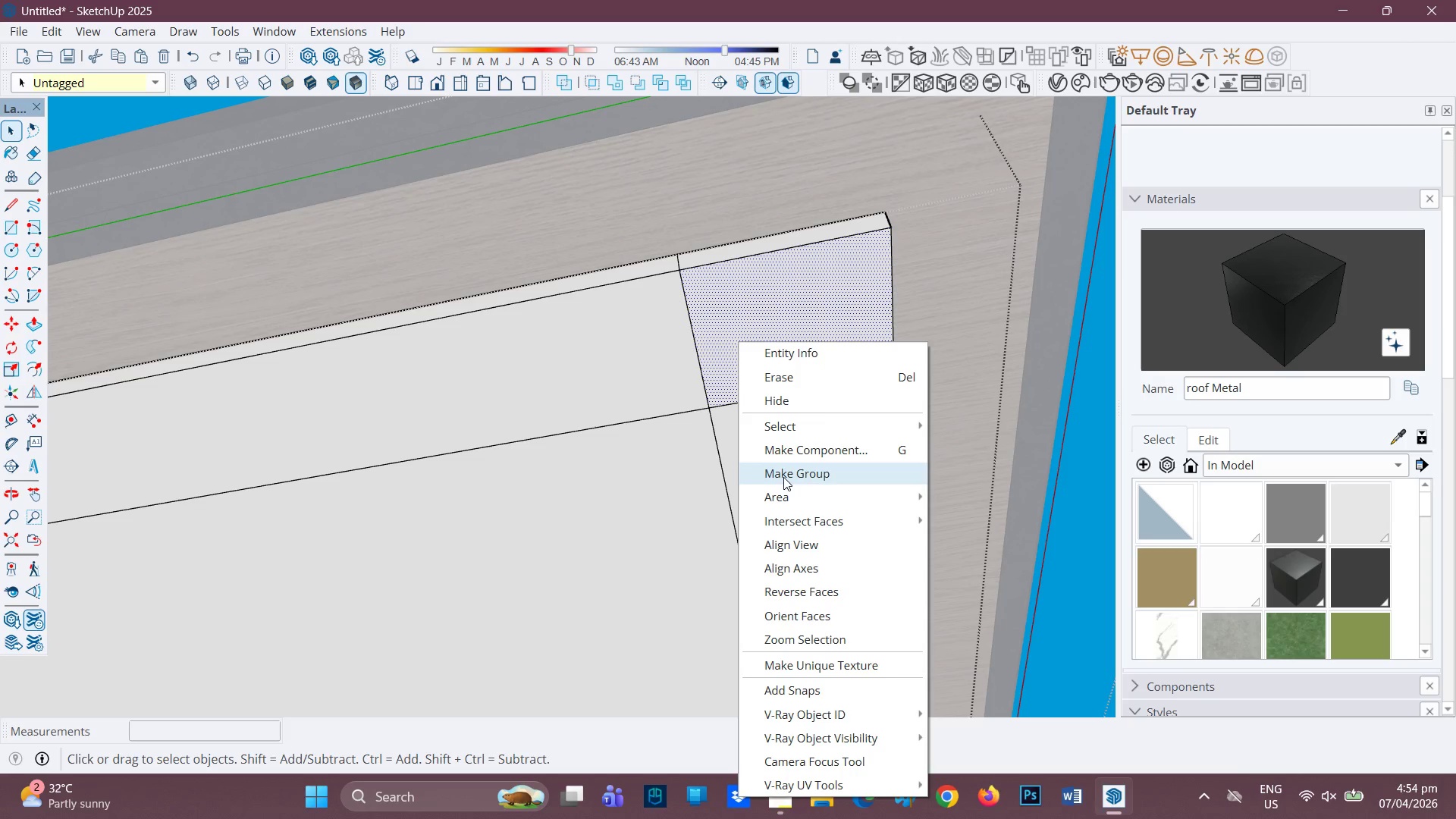 
wait(6.16)
 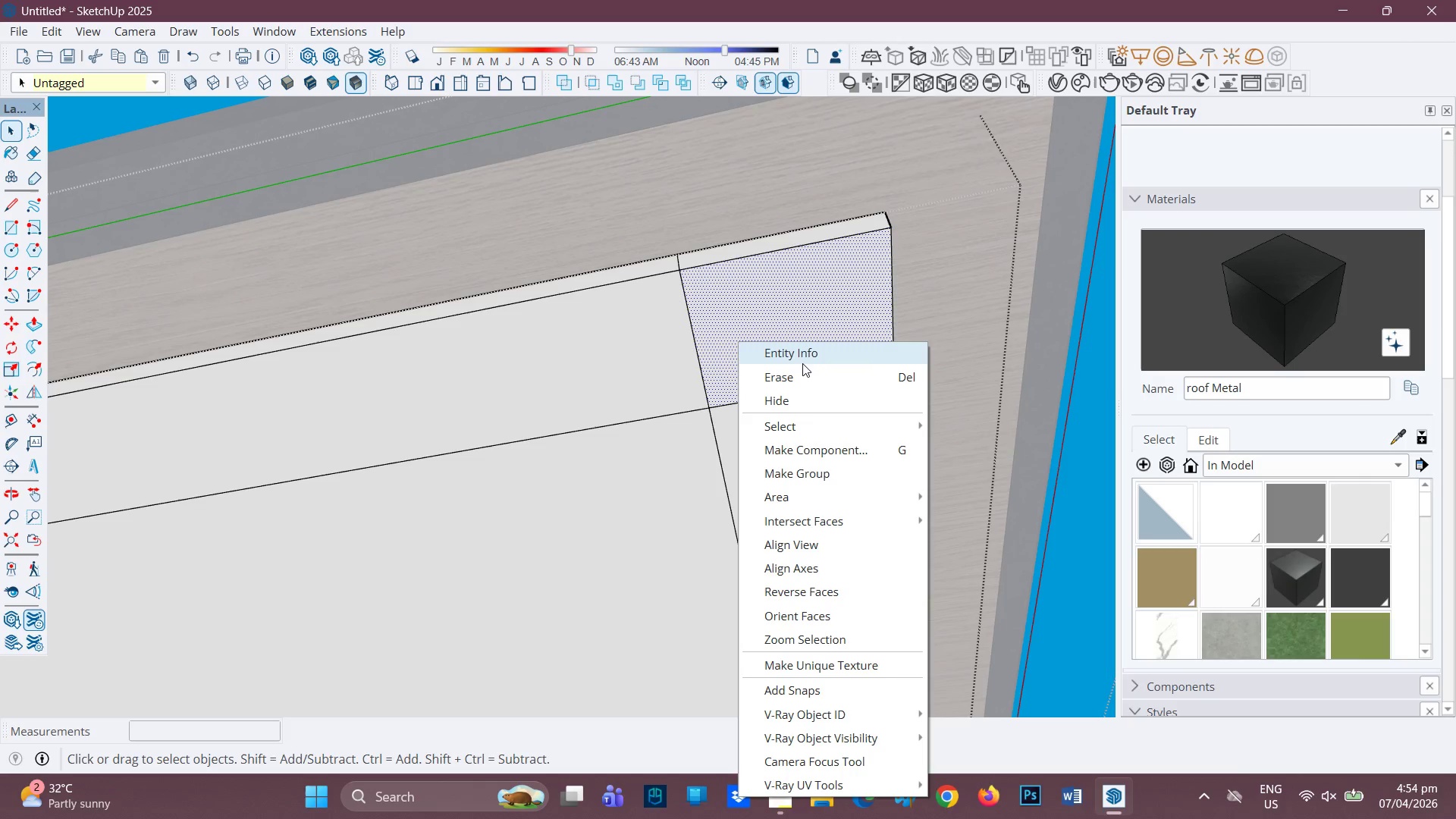 
left_click([783, 477])
 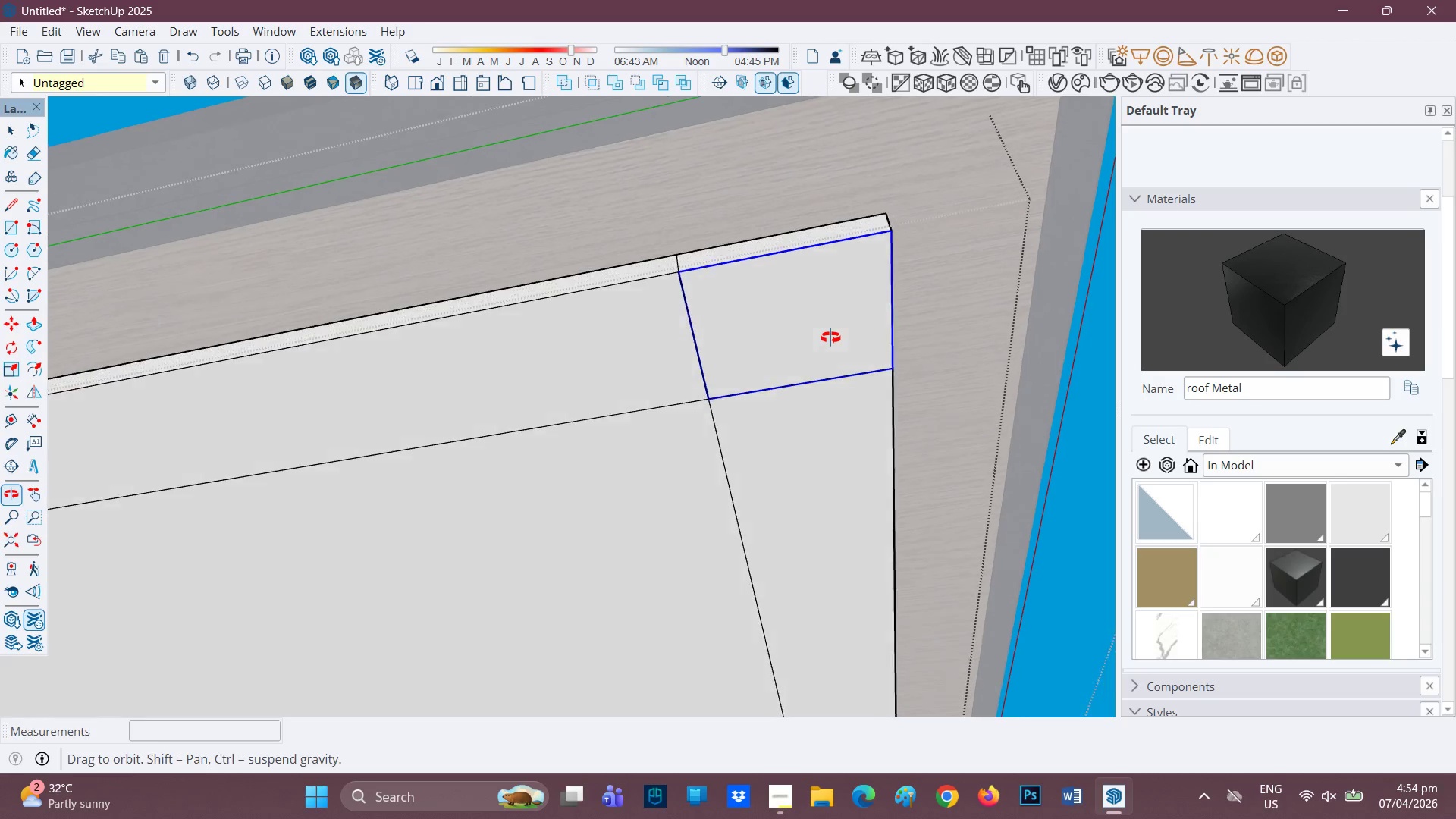 
left_click([814, 337])
 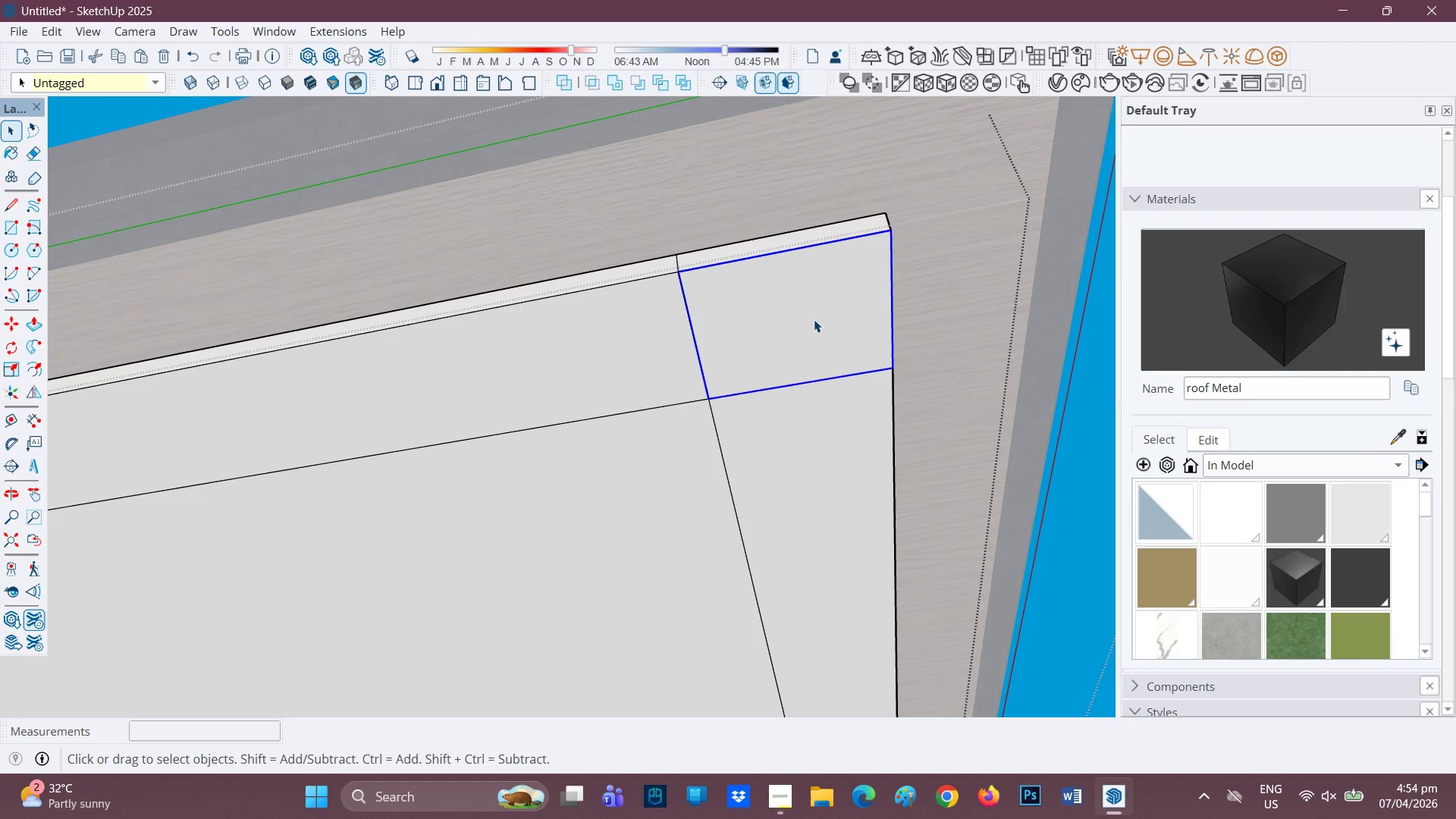 
scroll: coordinate [817, 311], scroll_direction: up, amount: 3.0
 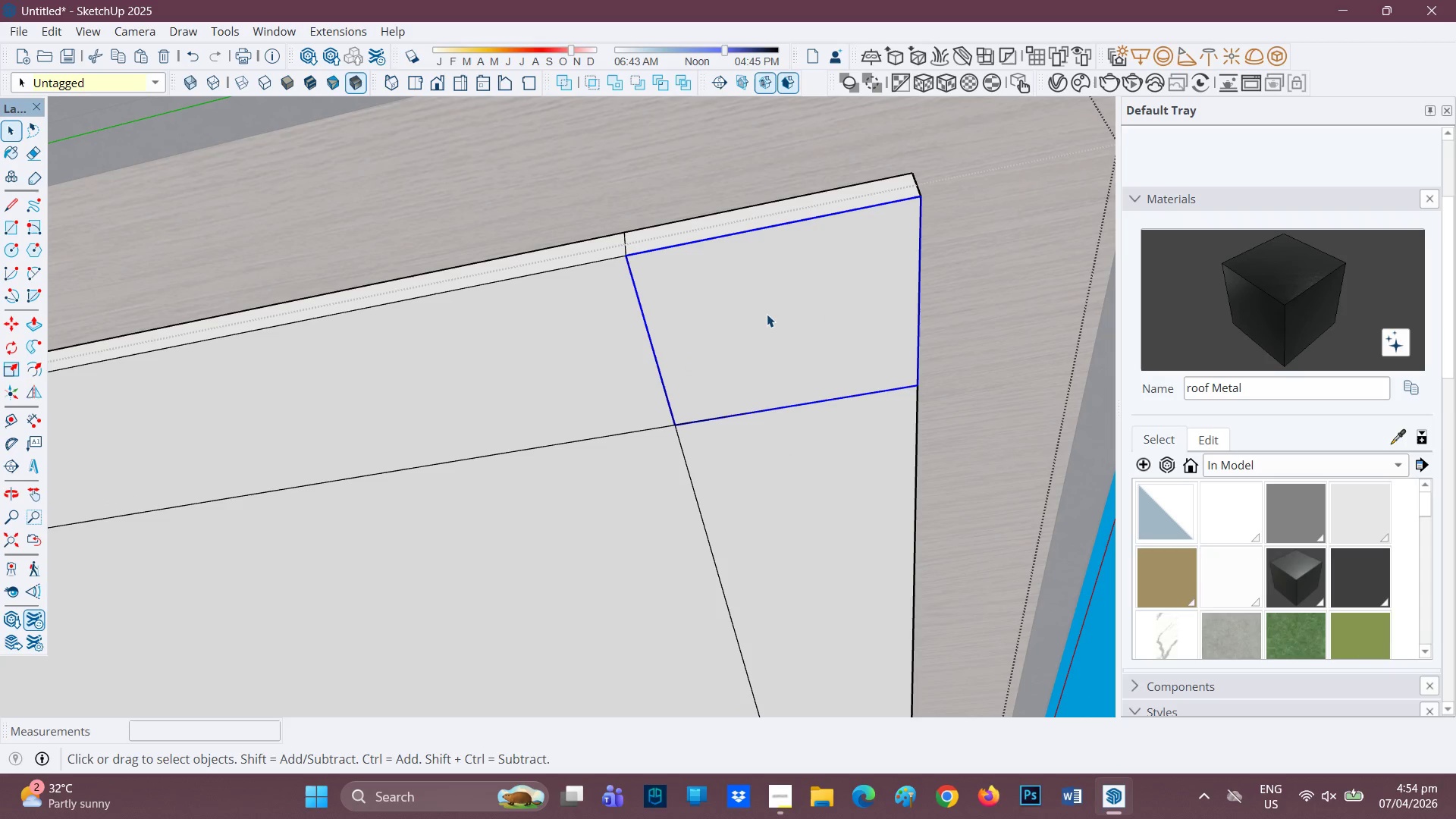 
key(C)
 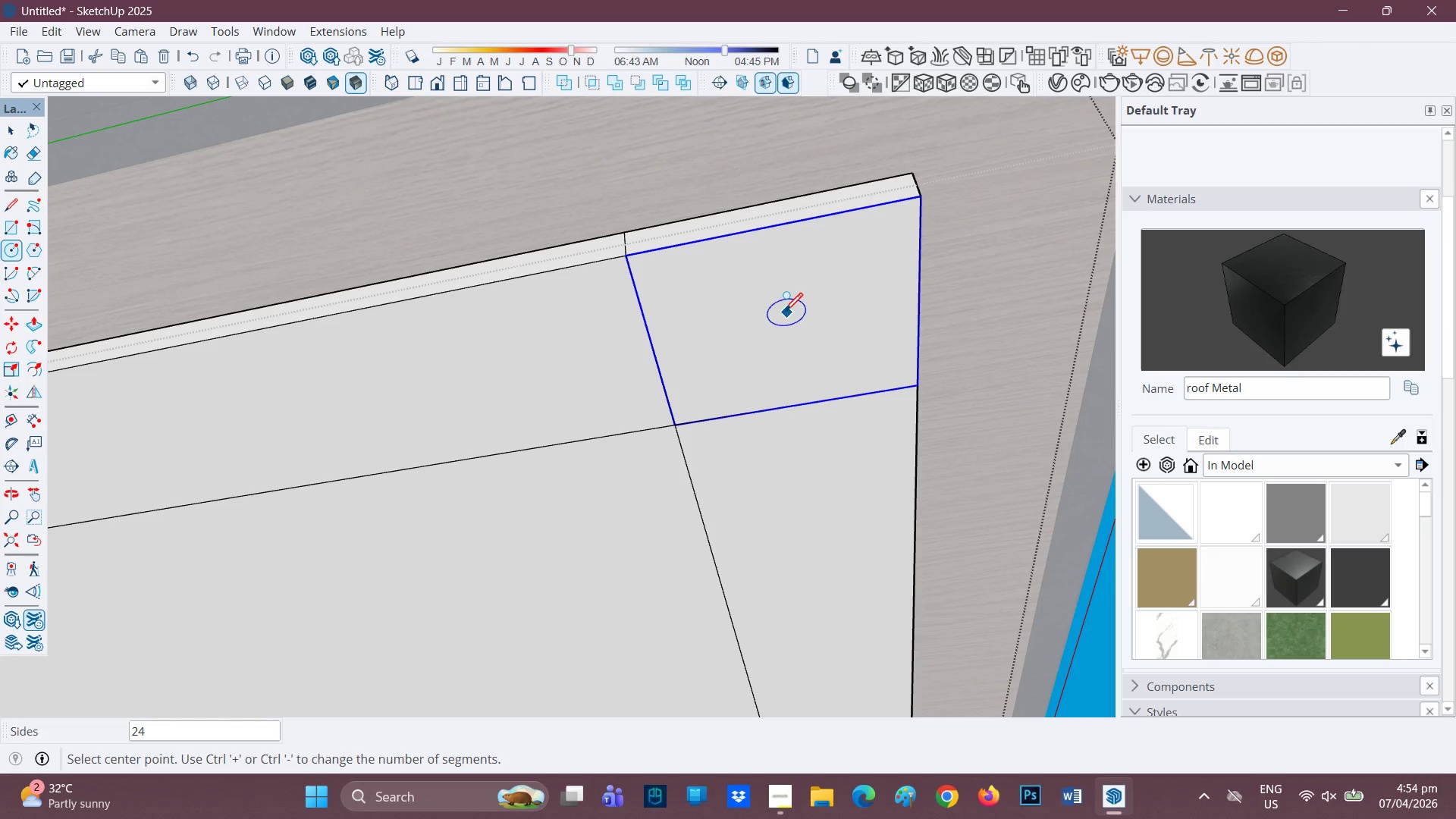 
key(L)
 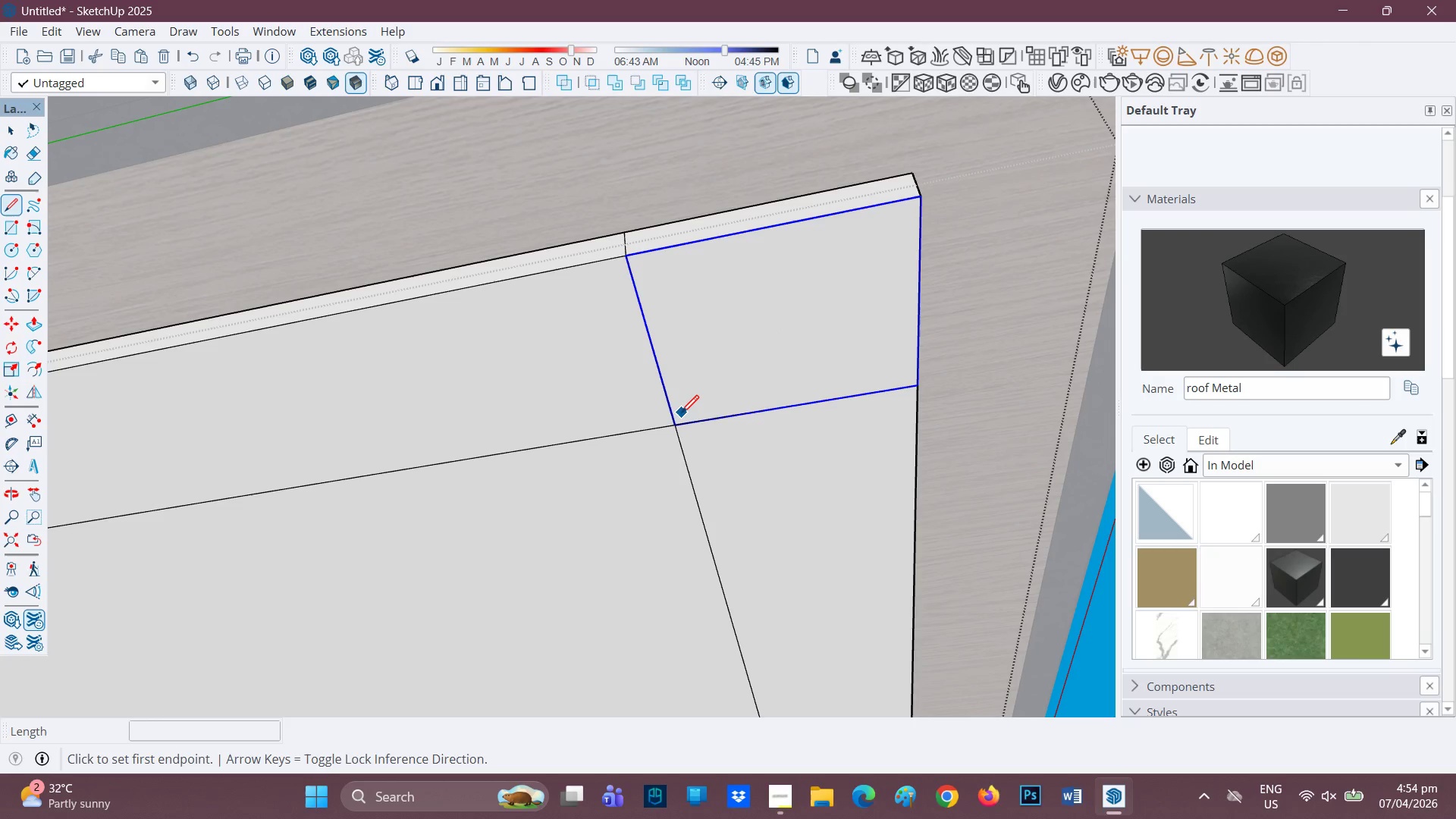 
key(Space)
 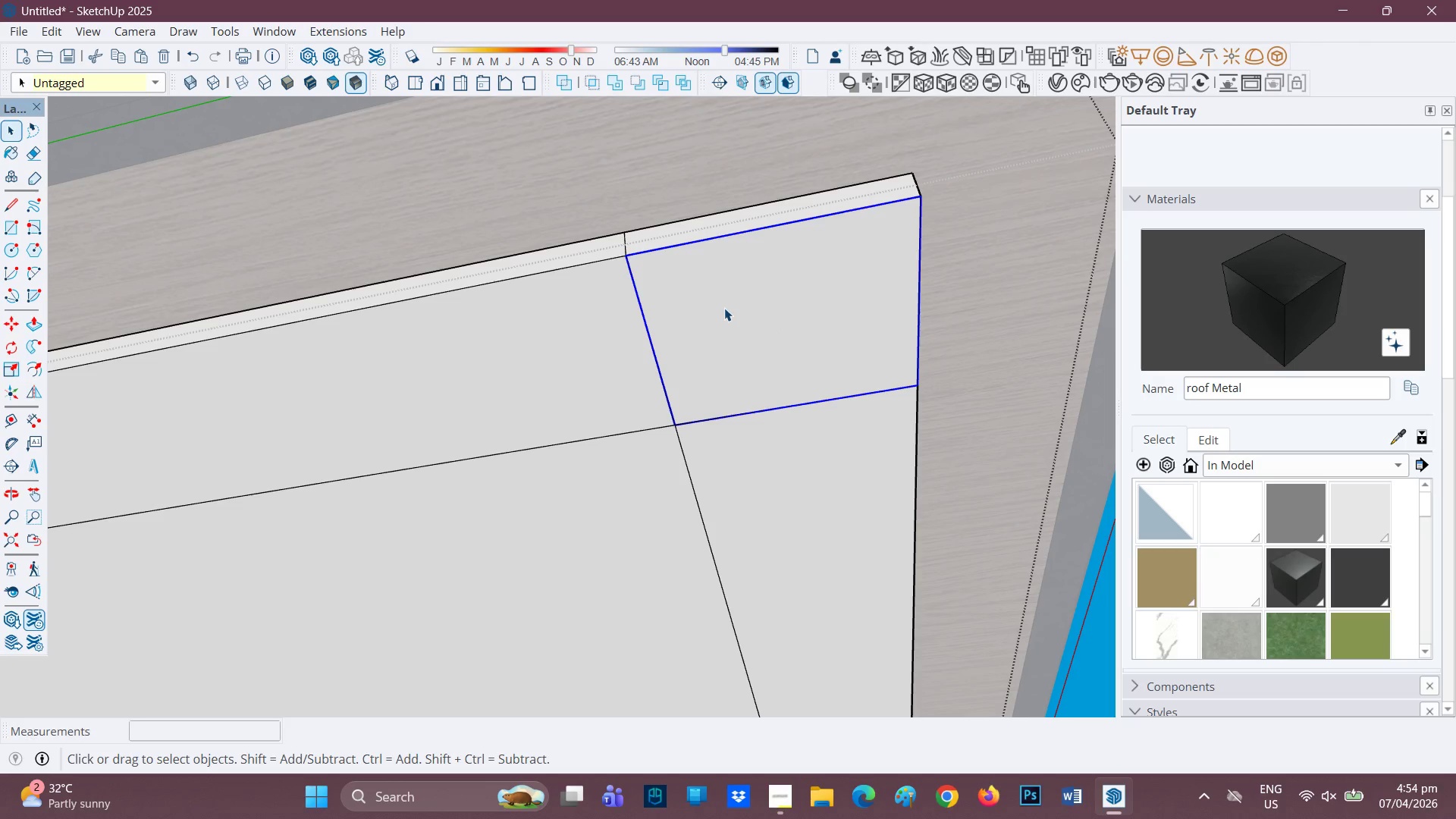 
double_click([724, 308])
 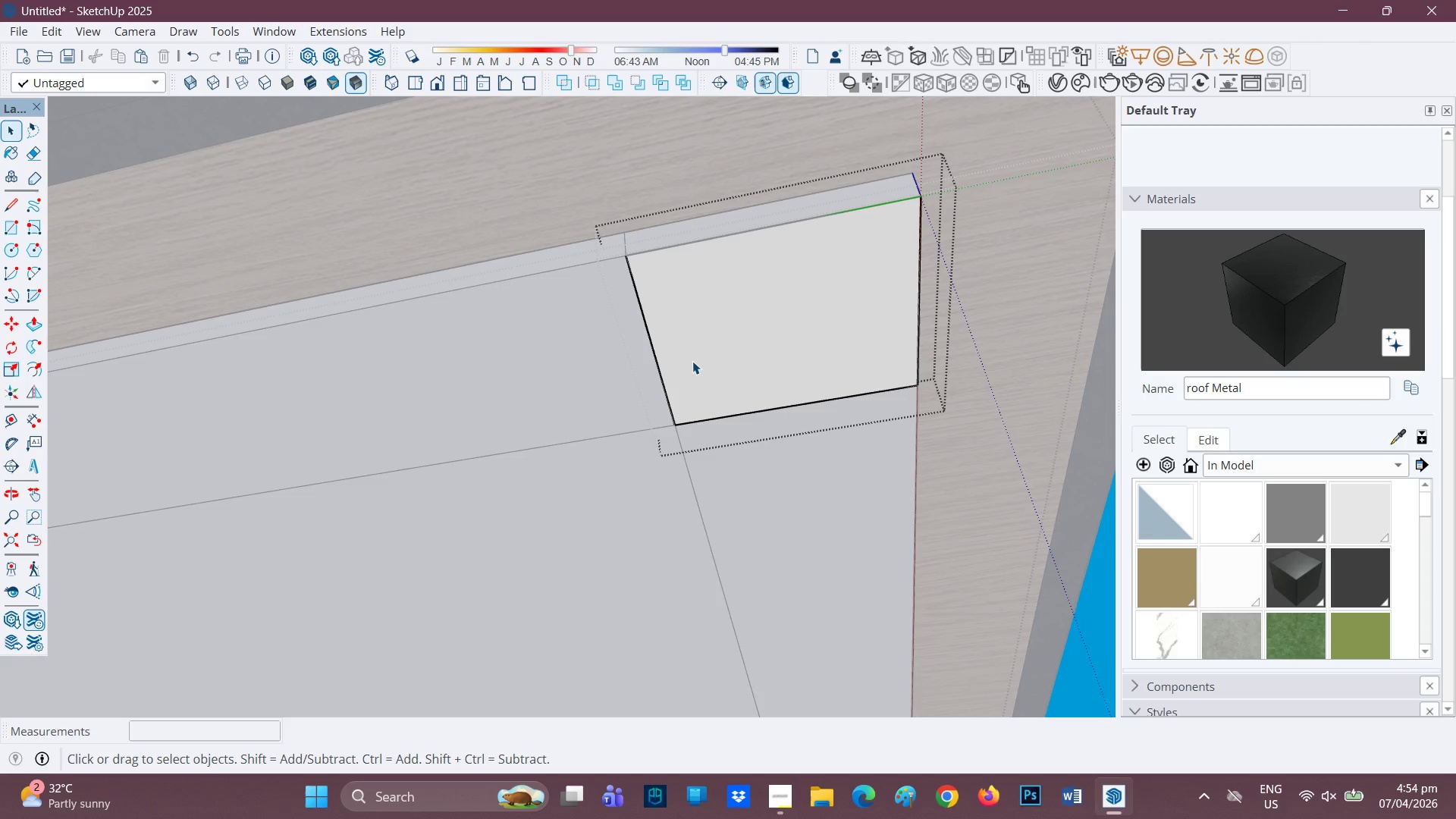 
key(L)
 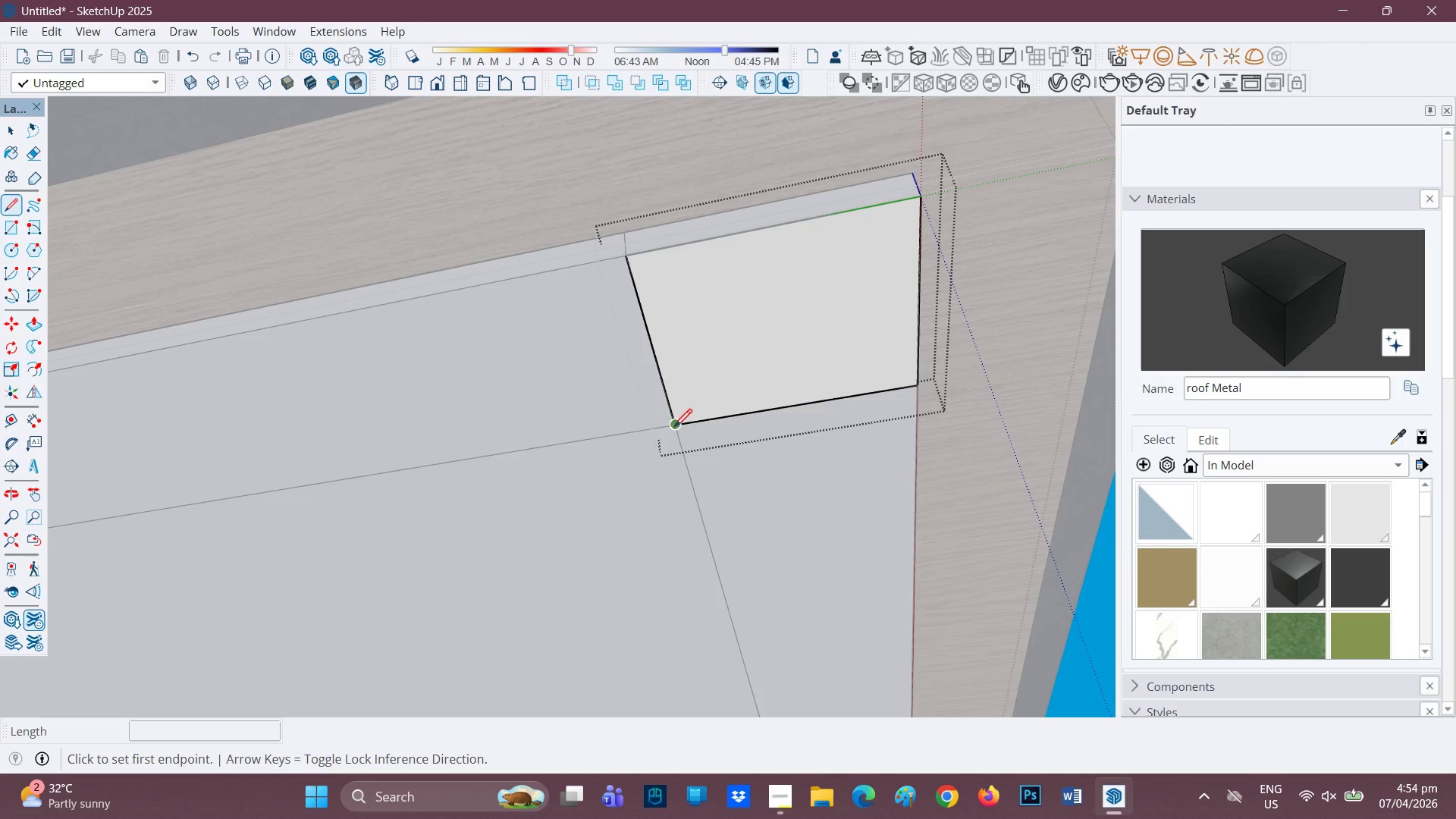 
left_click_drag(start_coordinate=[674, 428], to_coordinate=[678, 425])
 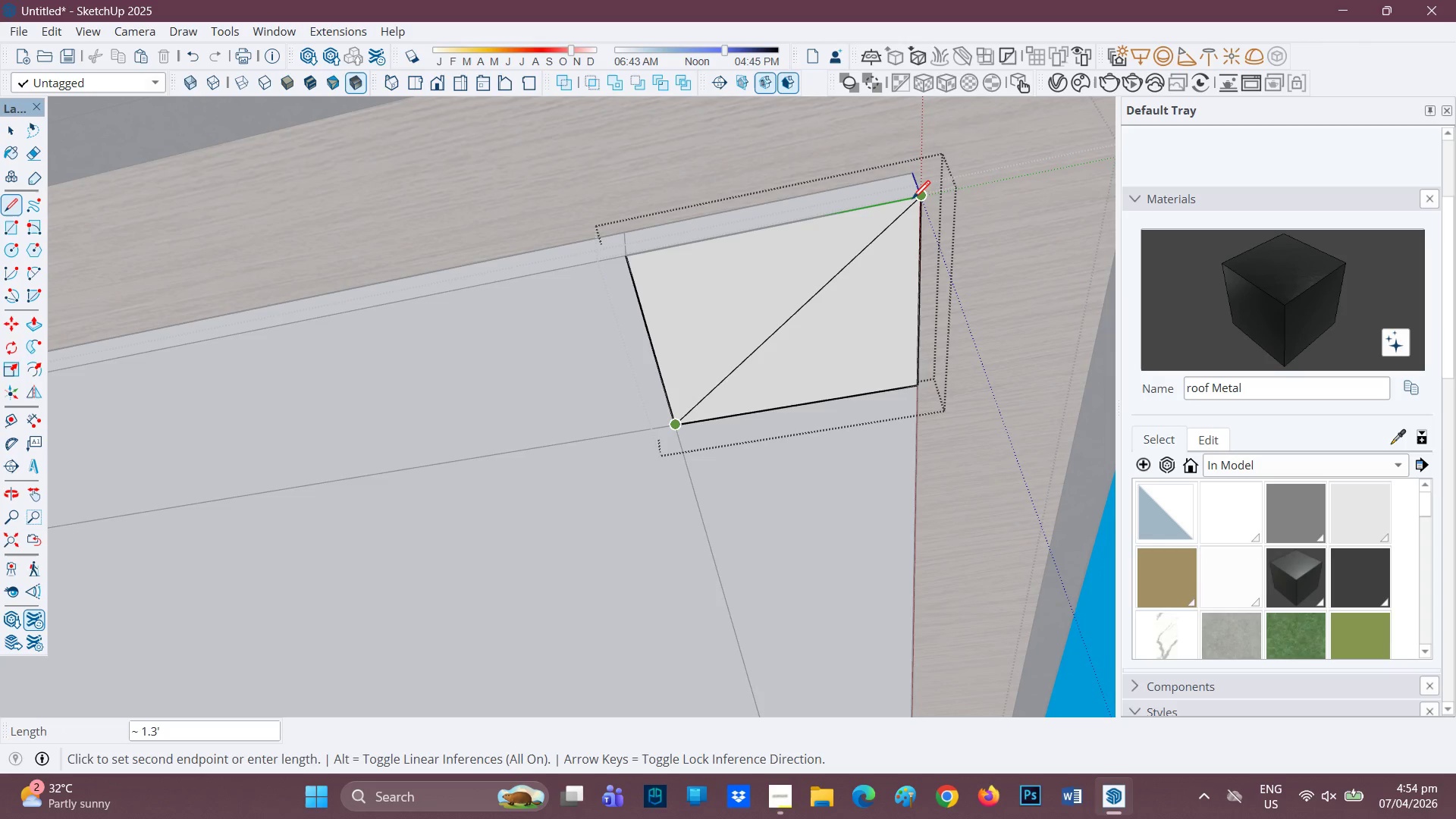 
left_click([912, 200])
 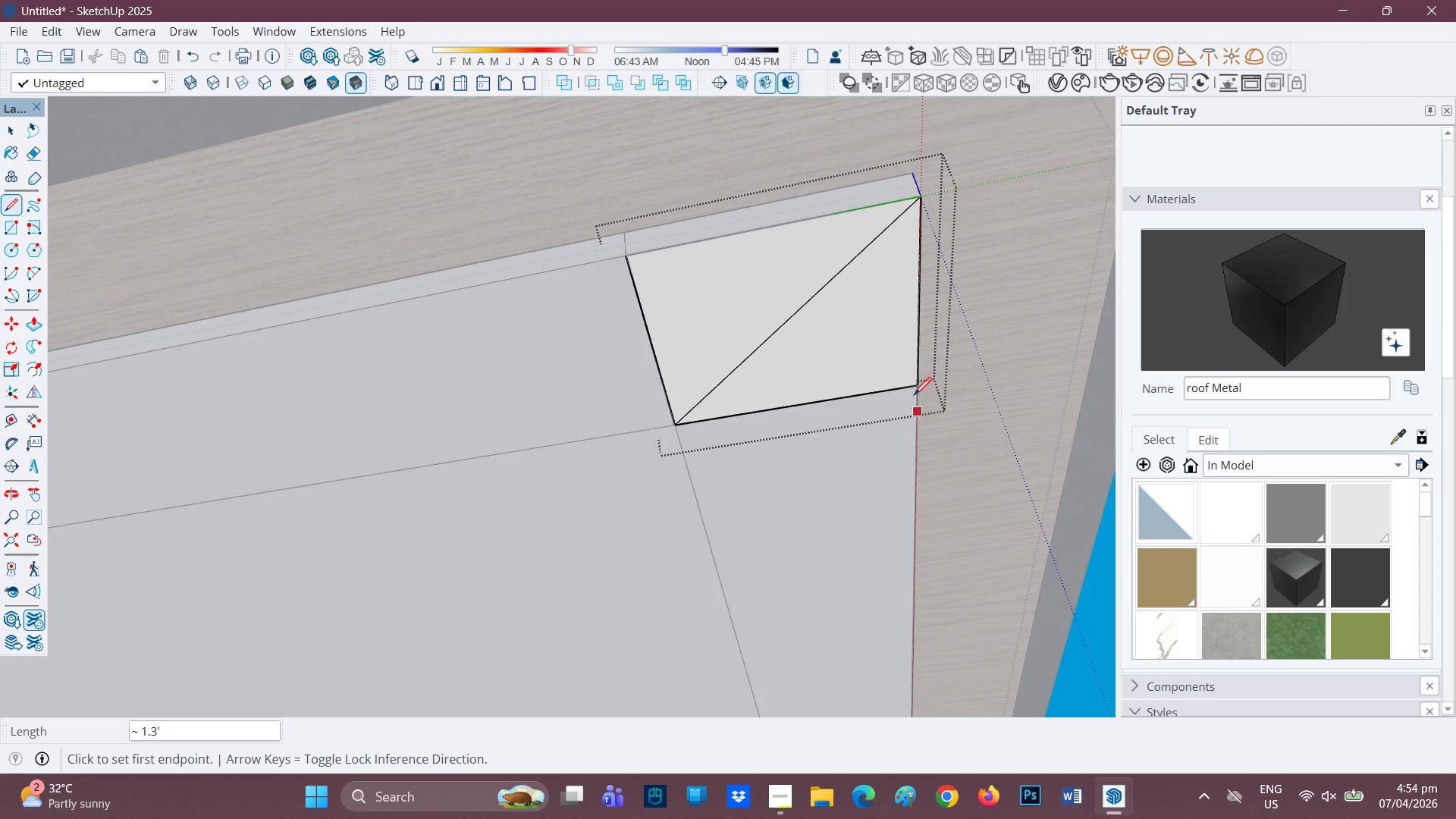 
left_click([917, 386])
 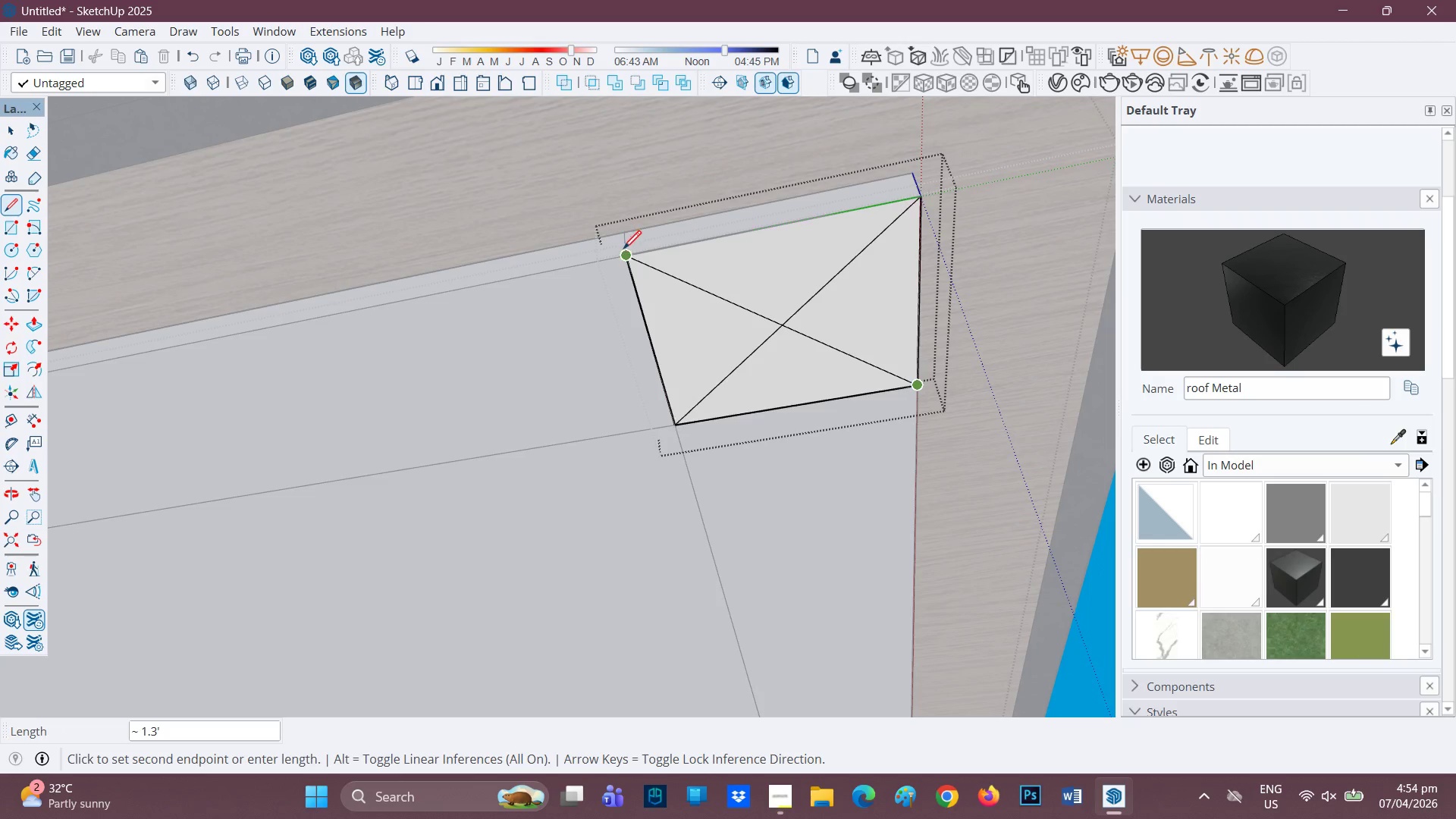 
left_click([623, 255])
 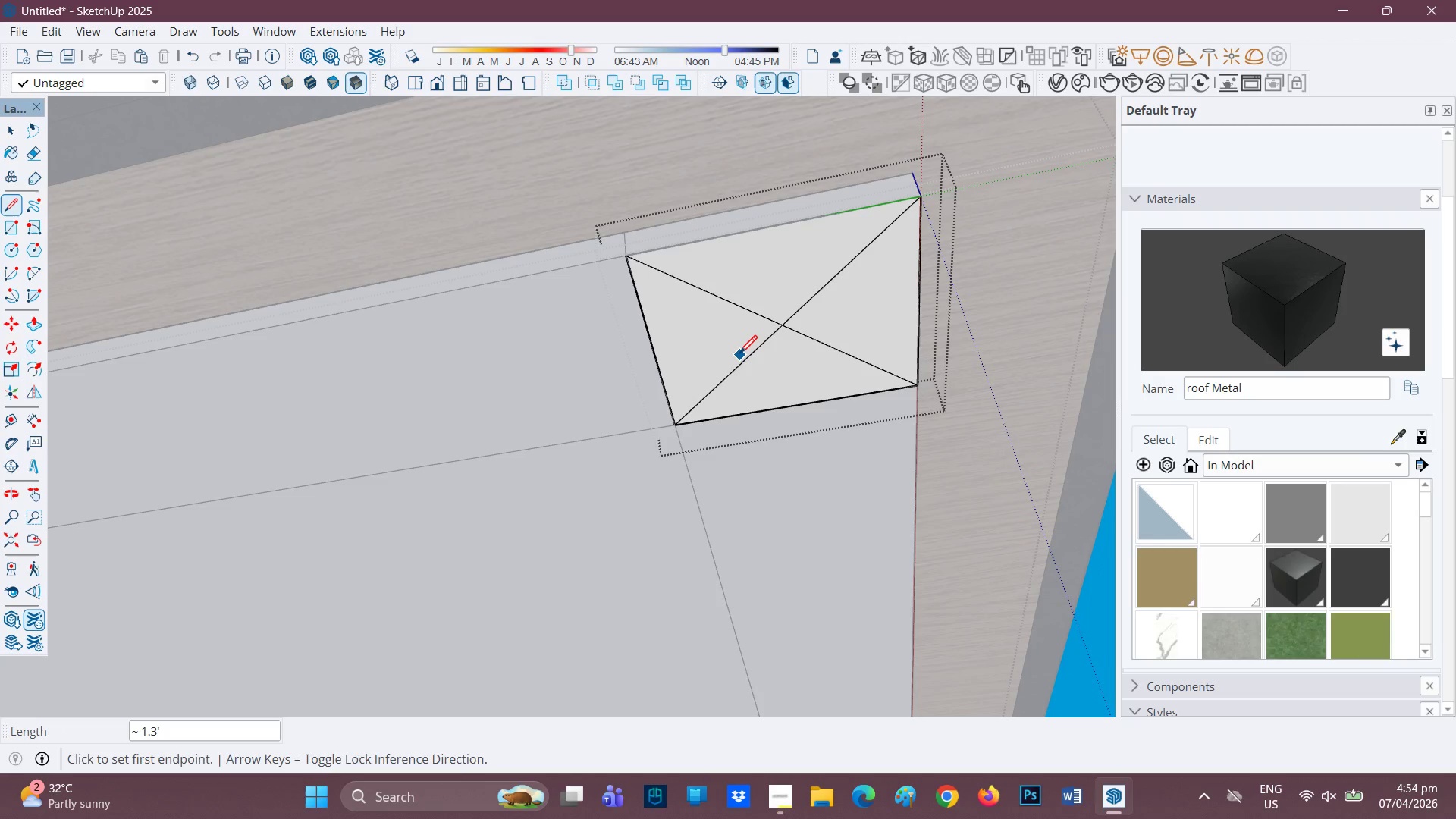 
key(C)
 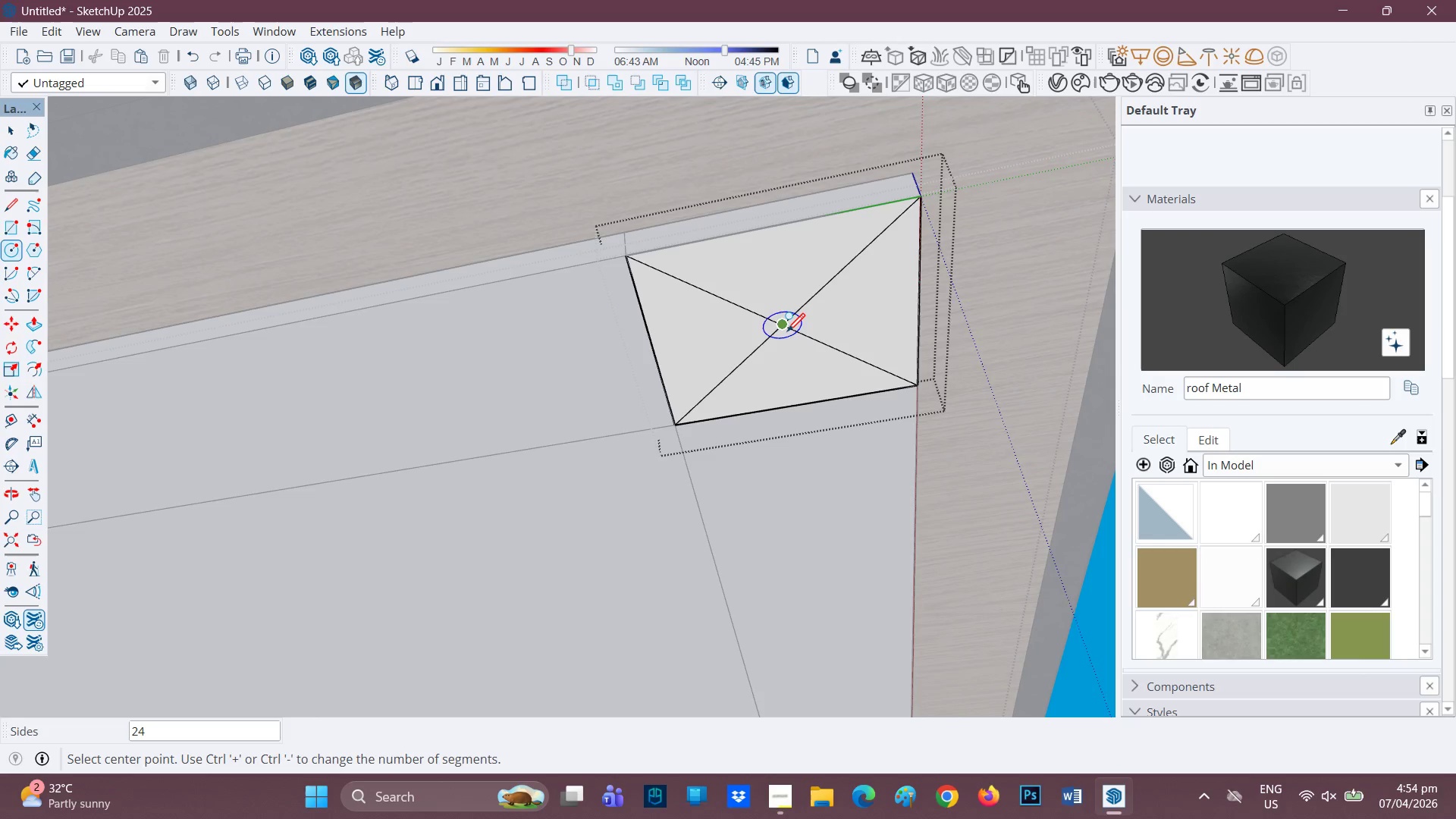 
left_click([785, 332])
 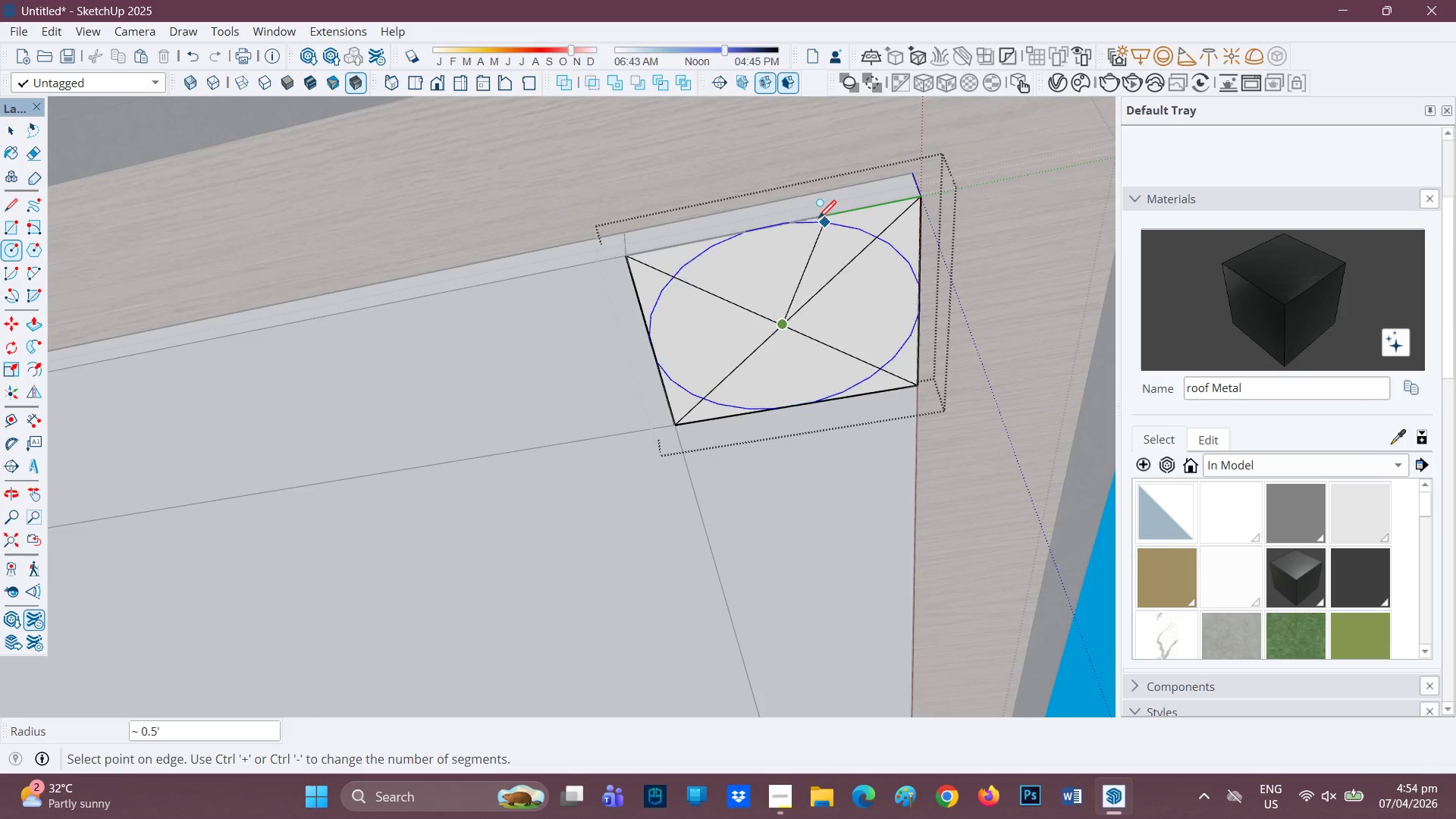 
left_click([767, 231])
 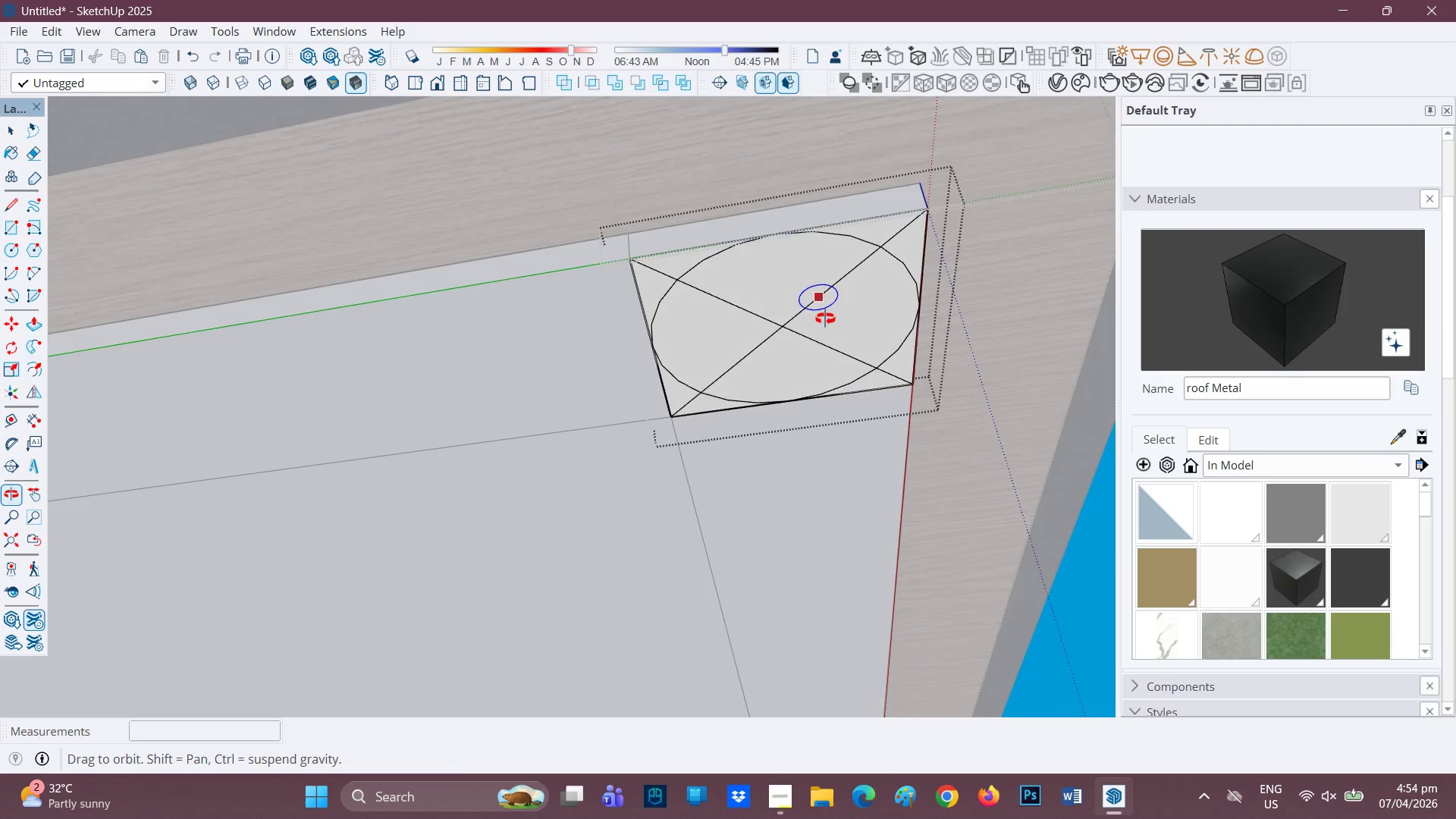 
scroll: coordinate [818, 305], scroll_direction: up, amount: 1.0
 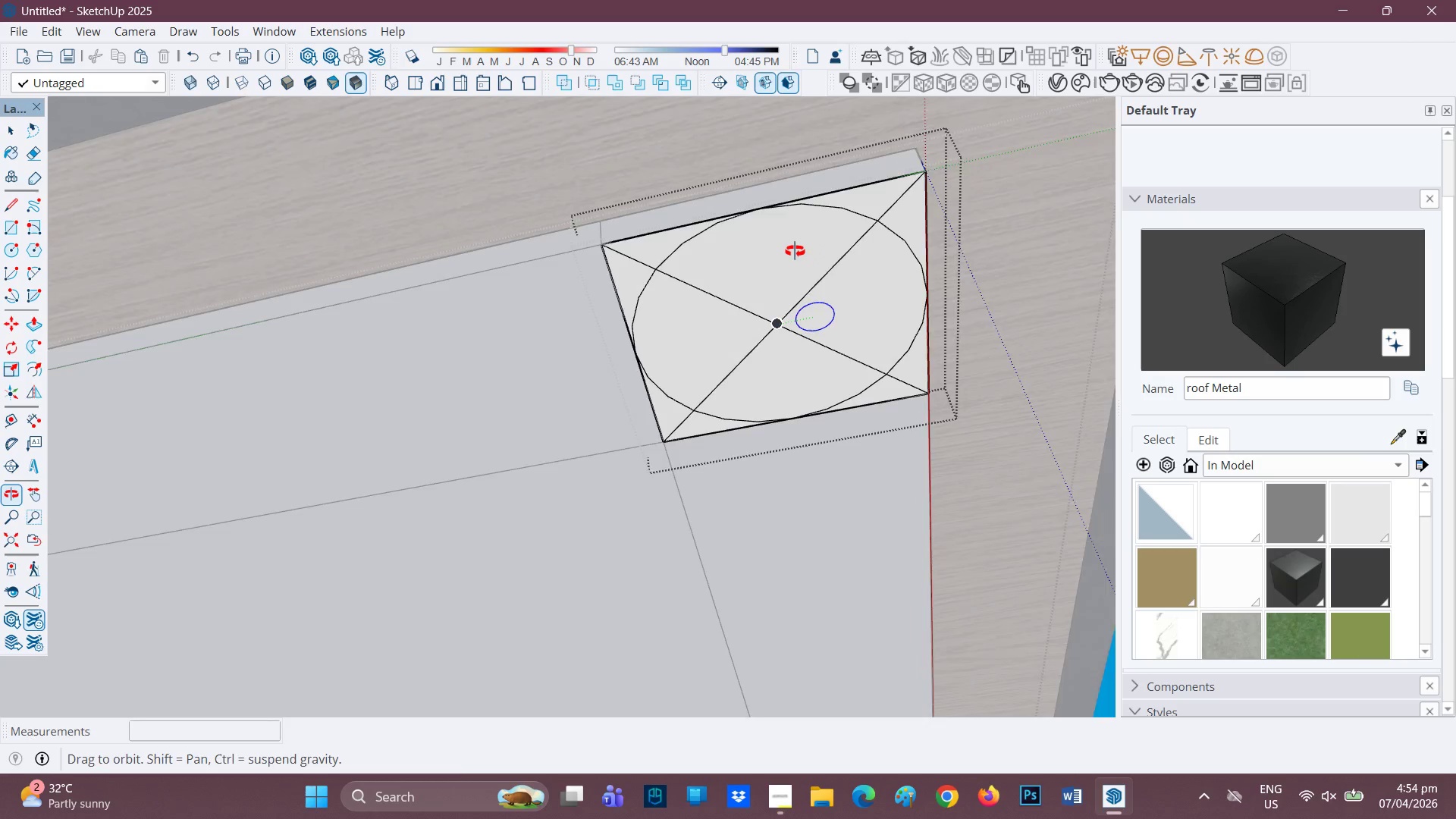 
scroll: coordinate [780, 316], scroll_direction: down, amount: 4.0
 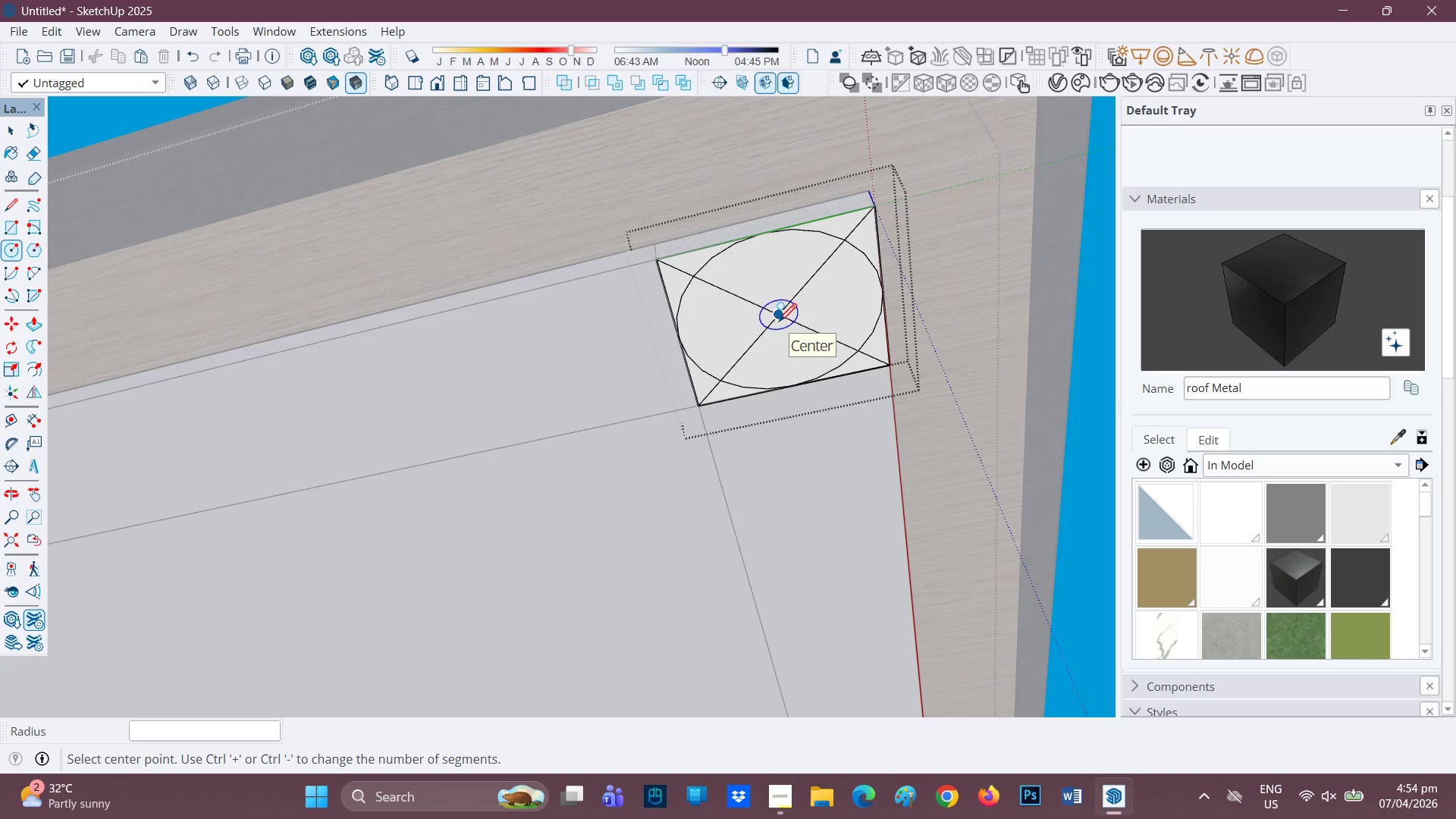 
key(E)
 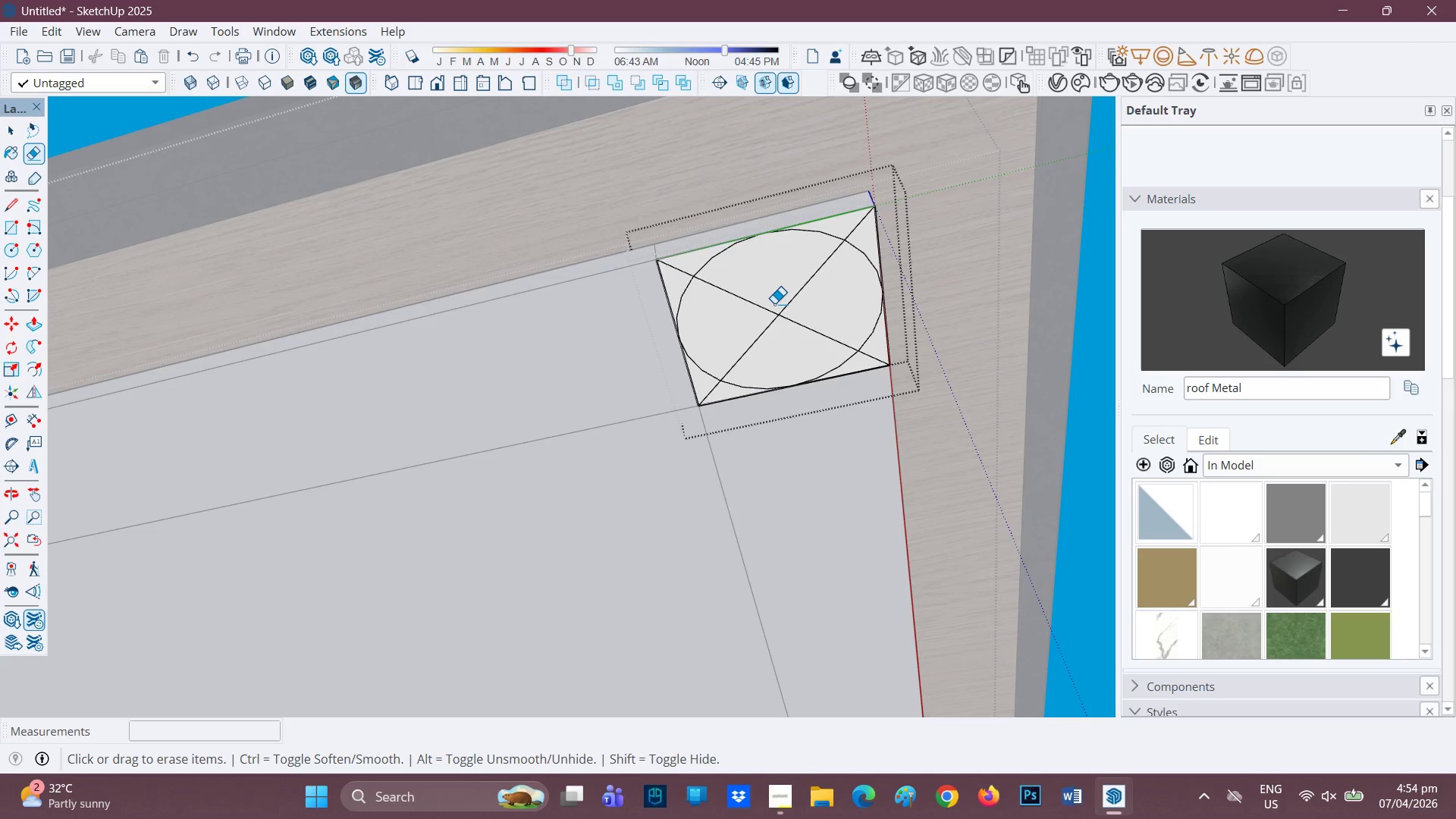 
left_click_drag(start_coordinate=[774, 303], to_coordinate=[779, 329])
 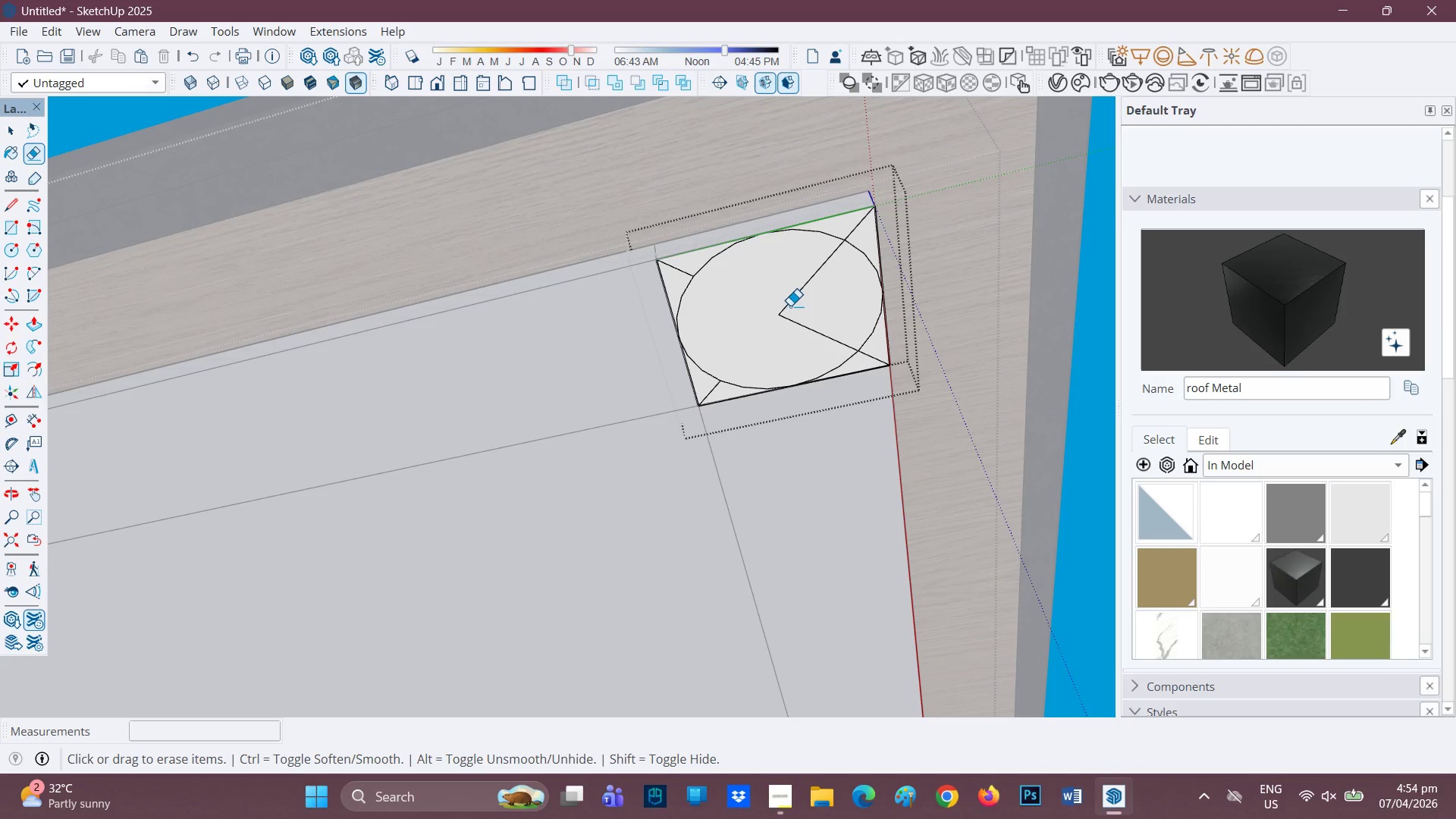 
left_click_drag(start_coordinate=[790, 306], to_coordinate=[793, 324])
 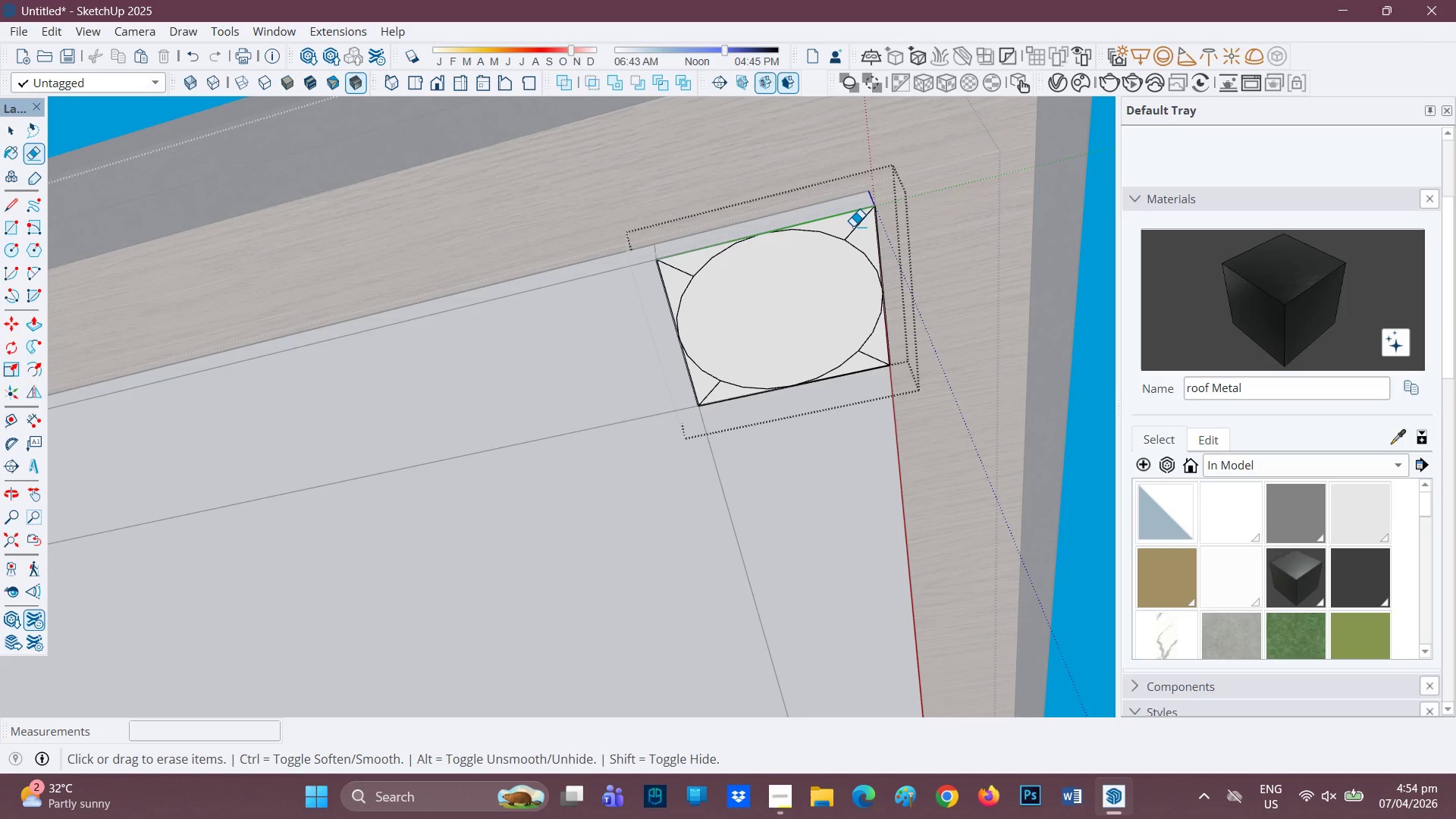 
scroll: coordinate [809, 312], scroll_direction: down, amount: 2.0
 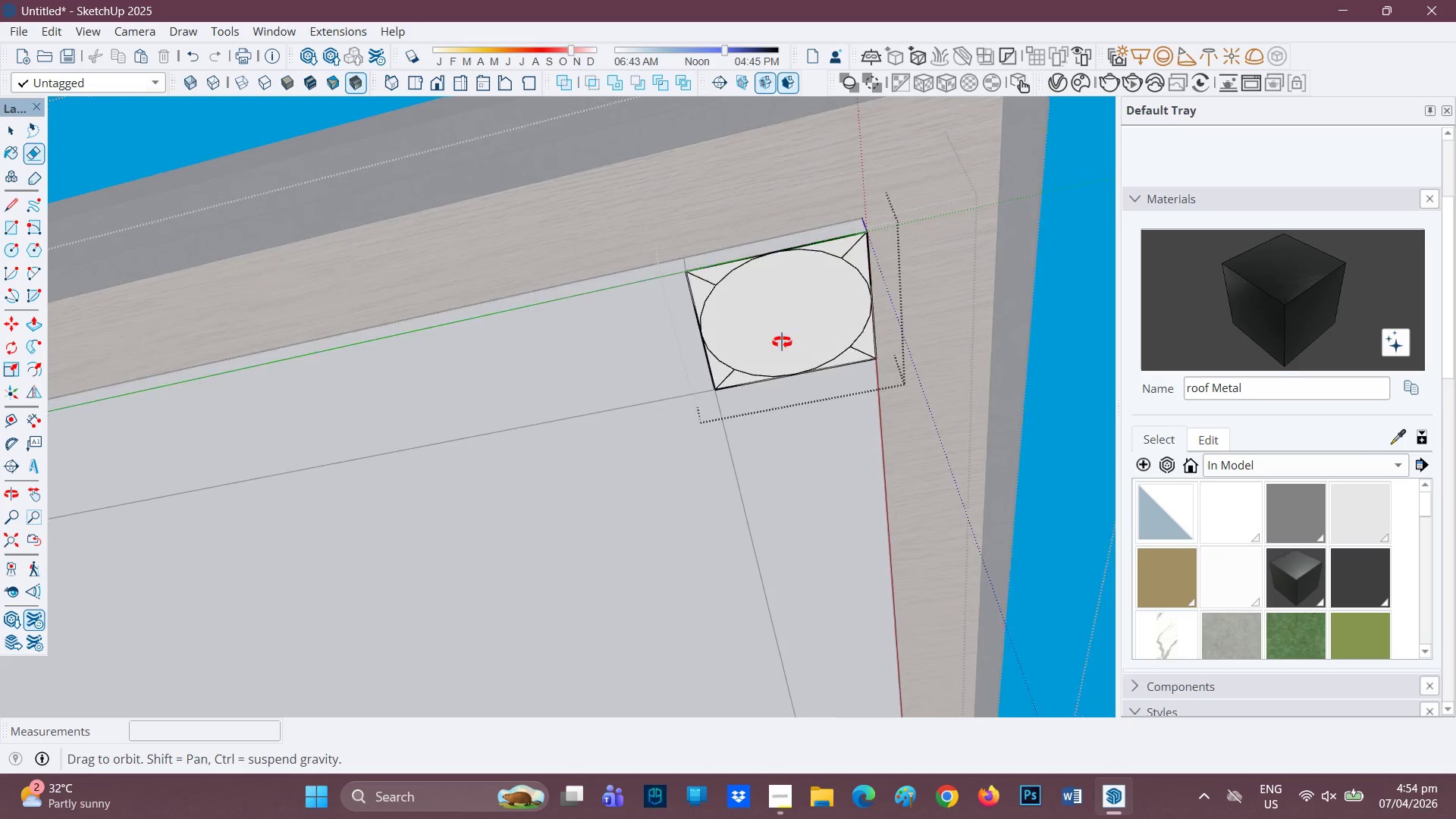 
left_click_drag(start_coordinate=[700, 259], to_coordinate=[689, 267])
 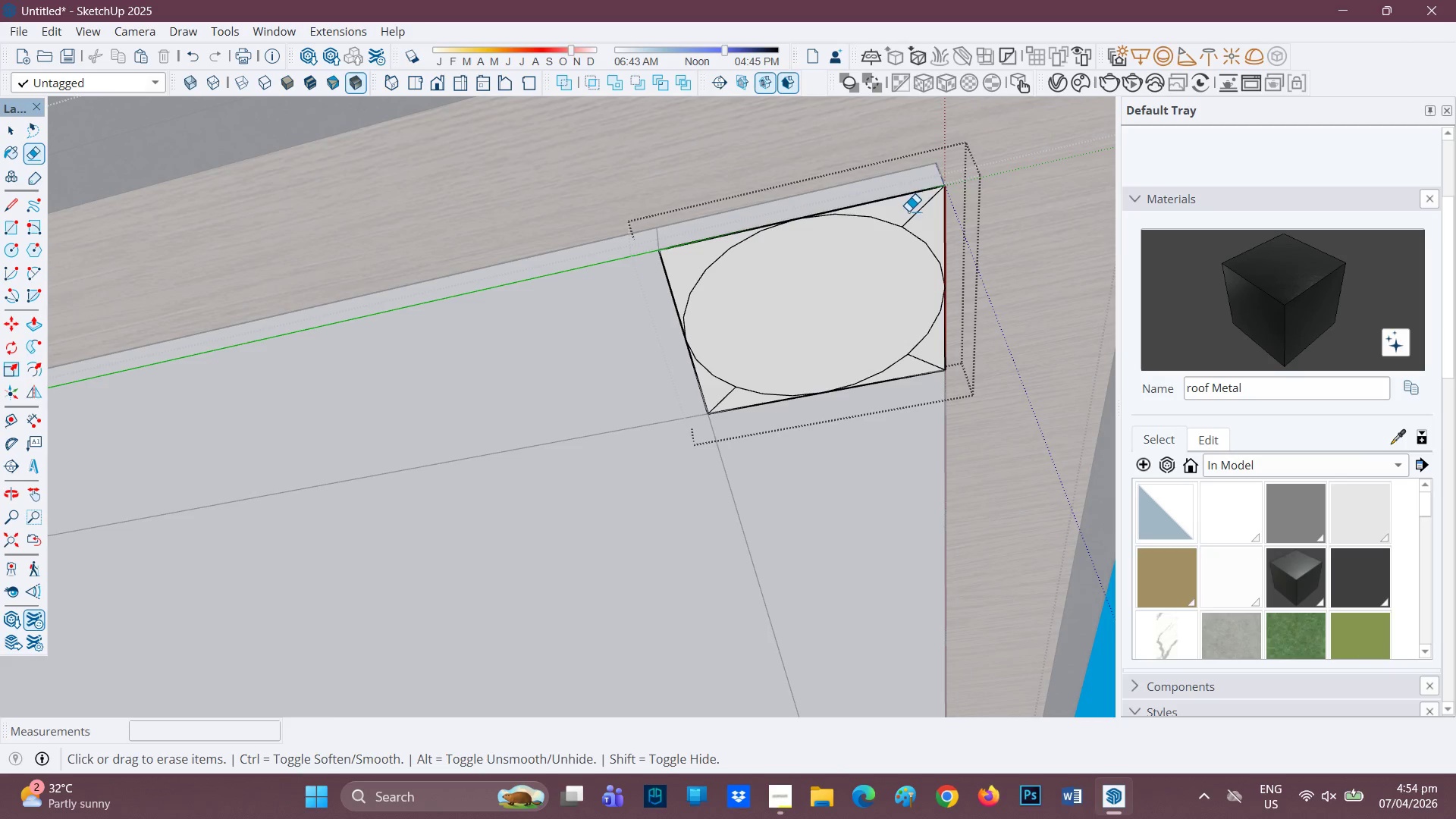 
scroll: coordinate [680, 279], scroll_direction: up, amount: 4.0
 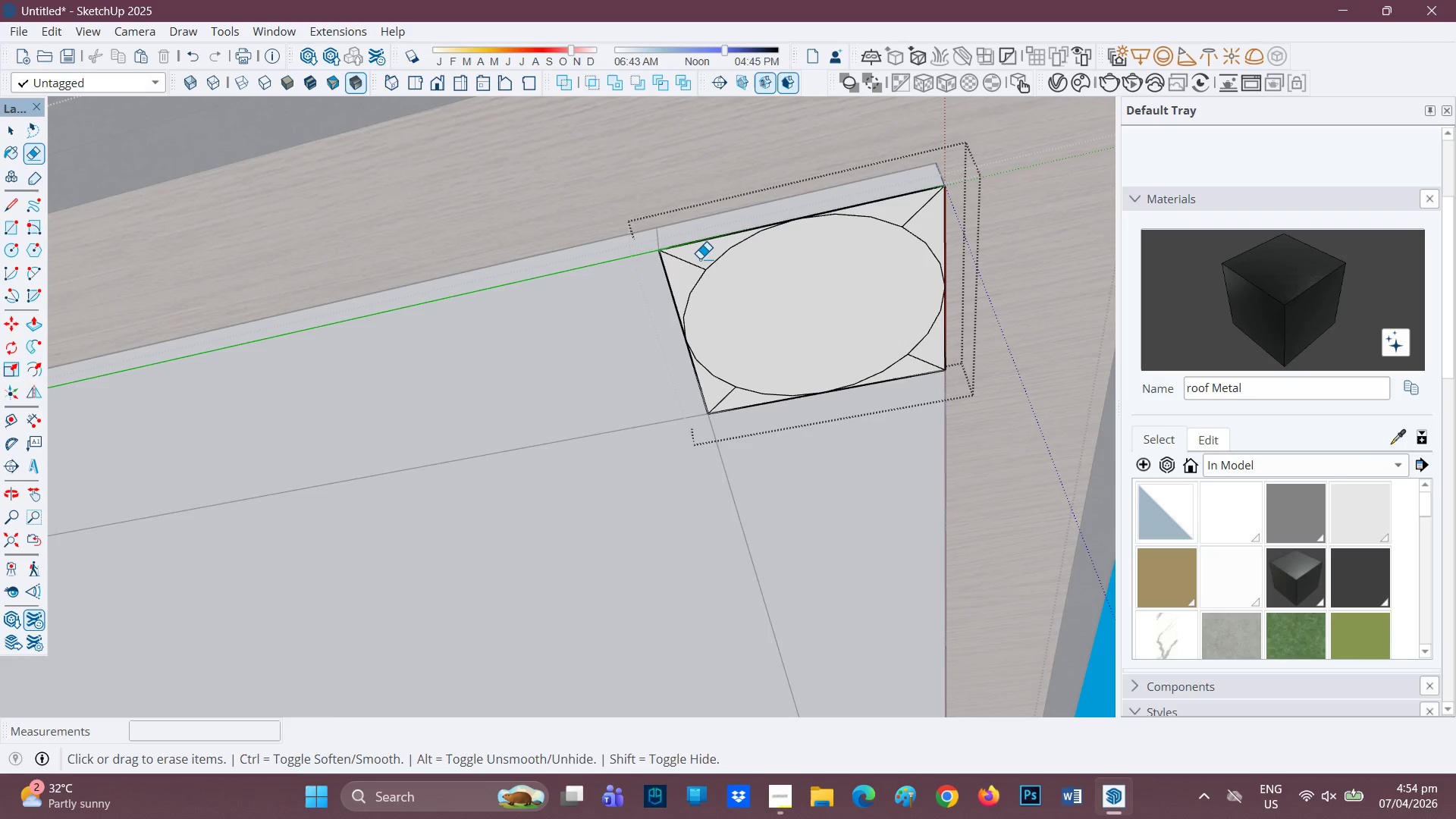 
left_click_drag(start_coordinate=[915, 215], to_coordinate=[923, 221])
 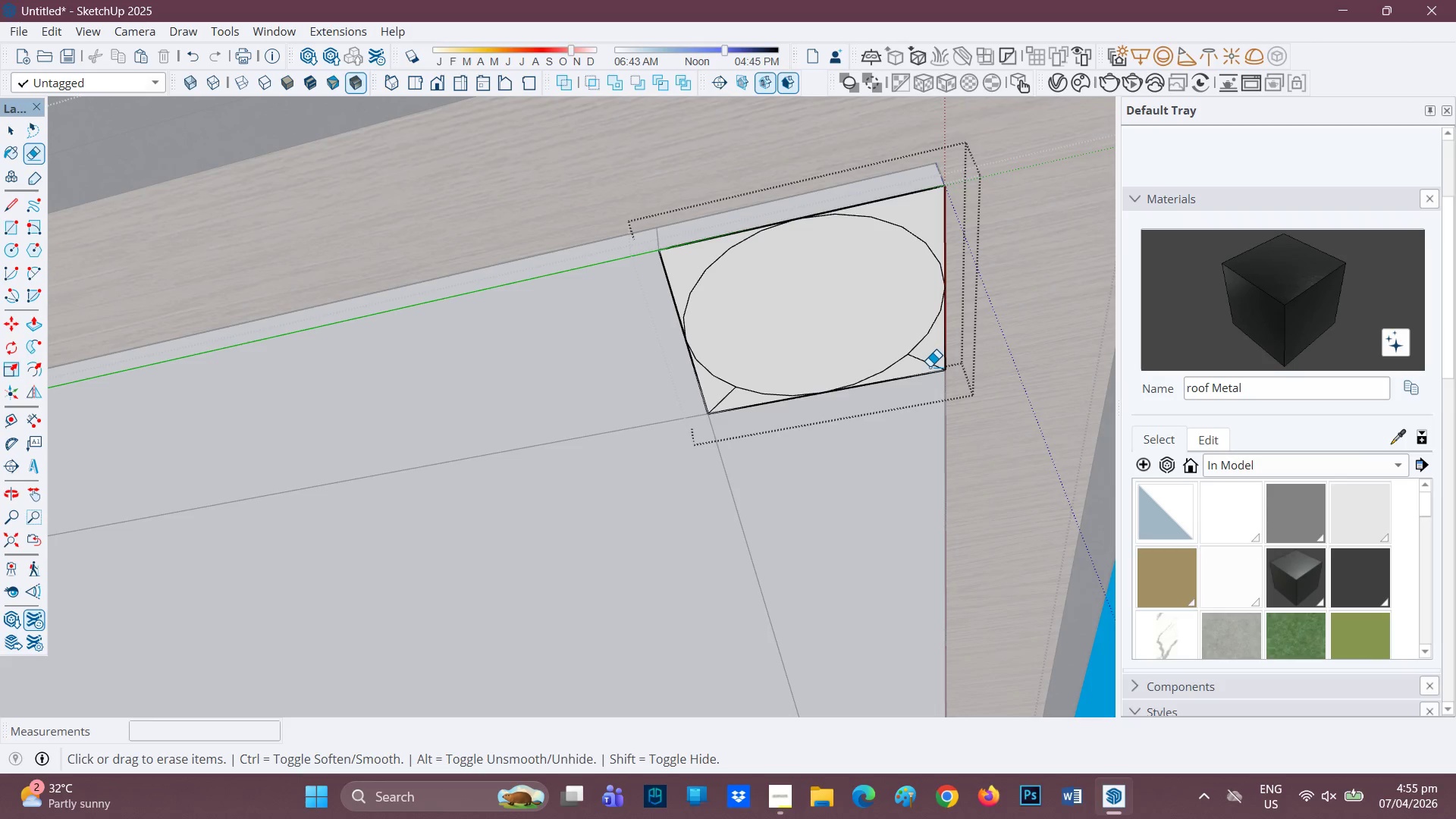 
left_click_drag(start_coordinate=[930, 366], to_coordinate=[936, 359])
 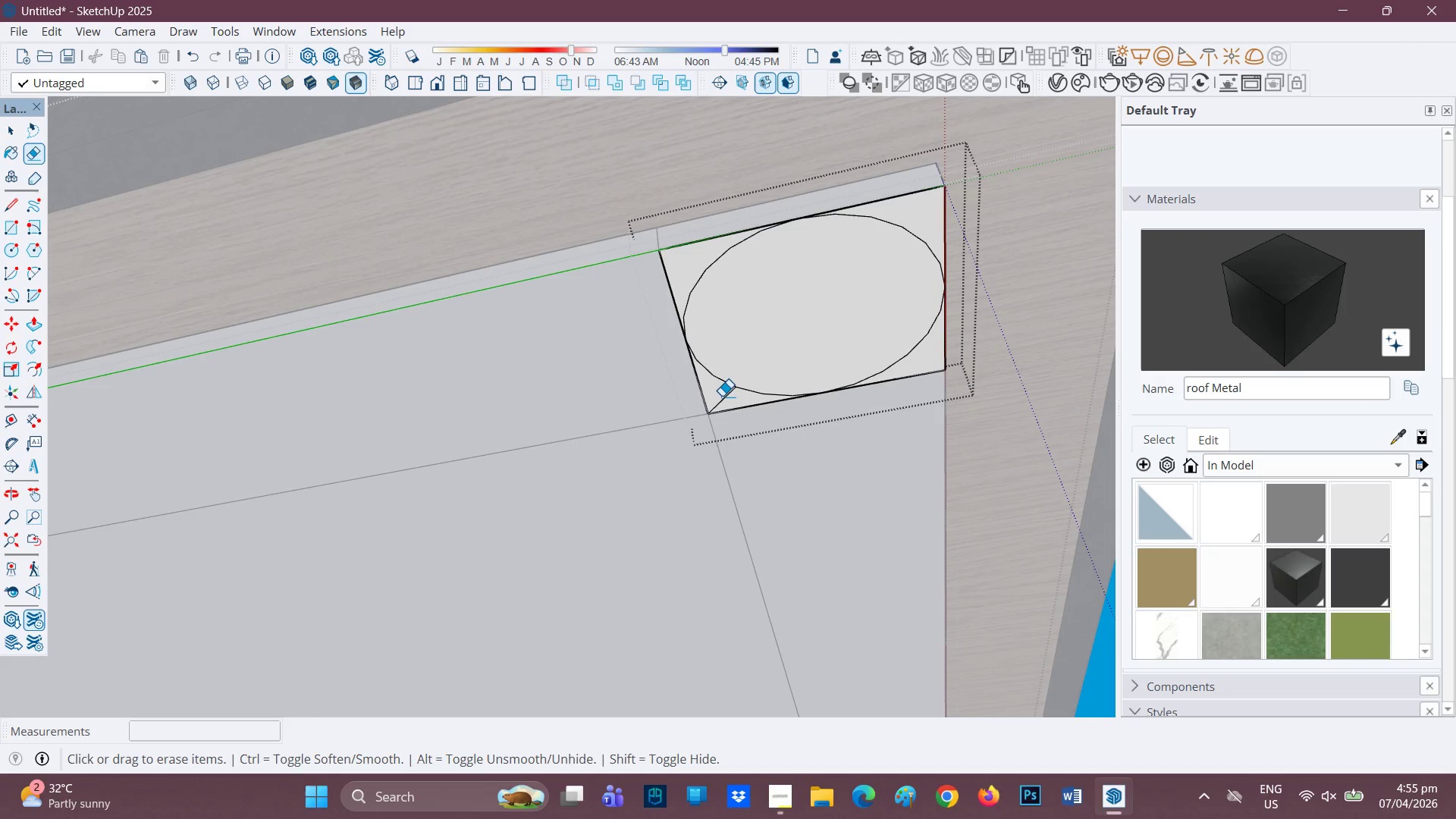 
left_click_drag(start_coordinate=[722, 396], to_coordinate=[723, 400])
 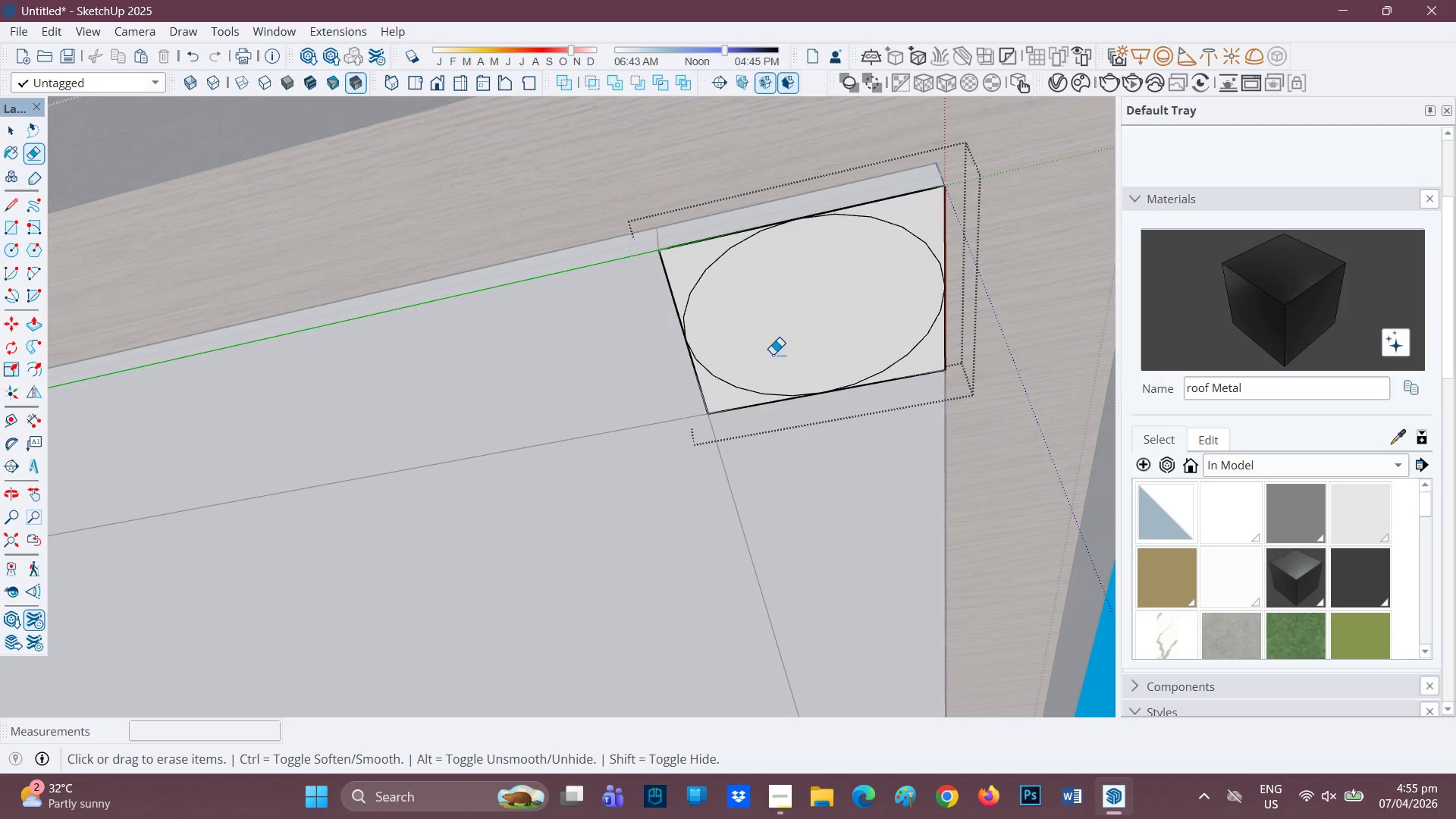 
scroll: coordinate [776, 360], scroll_direction: down, amount: 2.0
 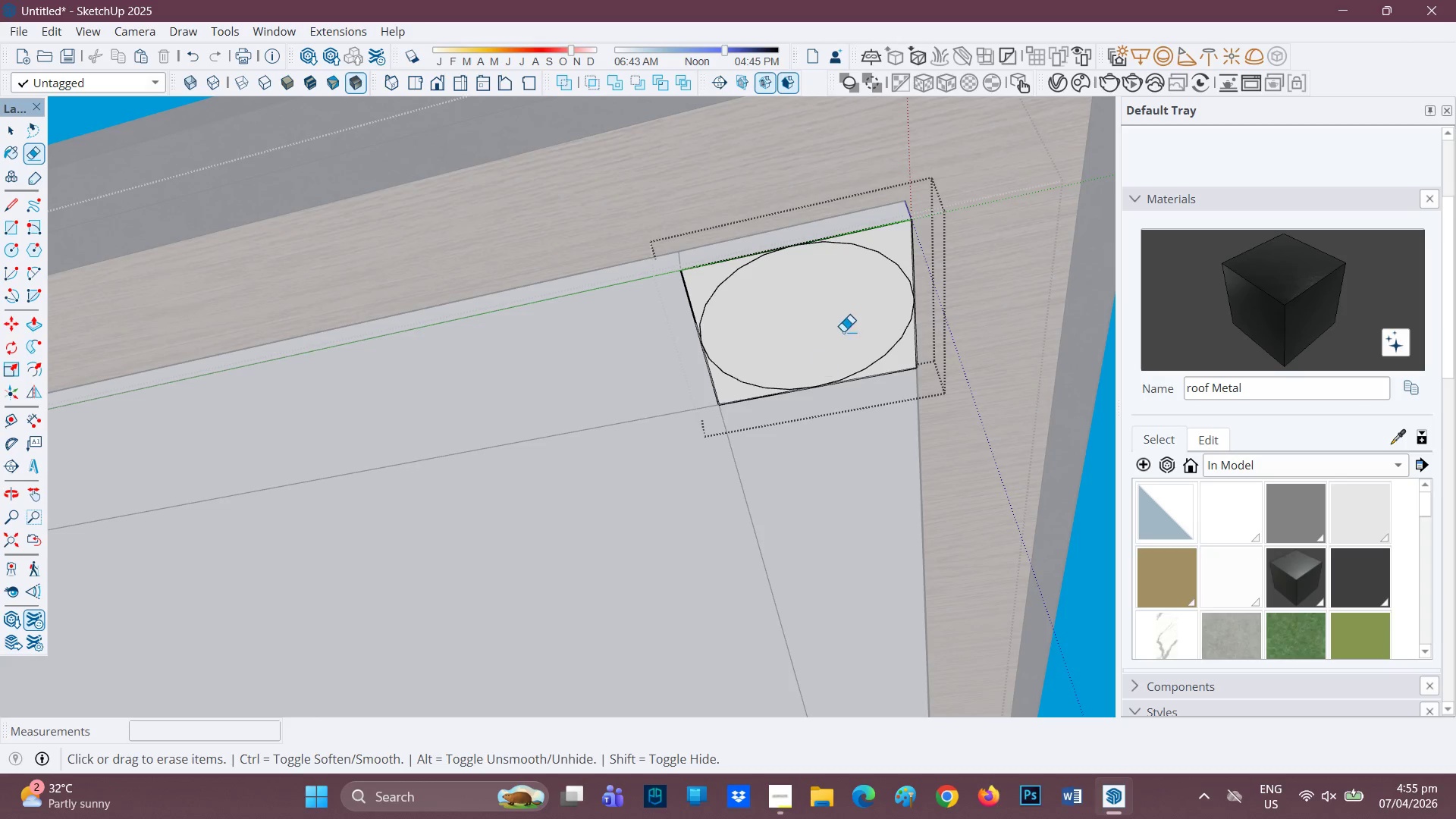 
scroll: coordinate [757, 300], scroll_direction: up, amount: 7.0
 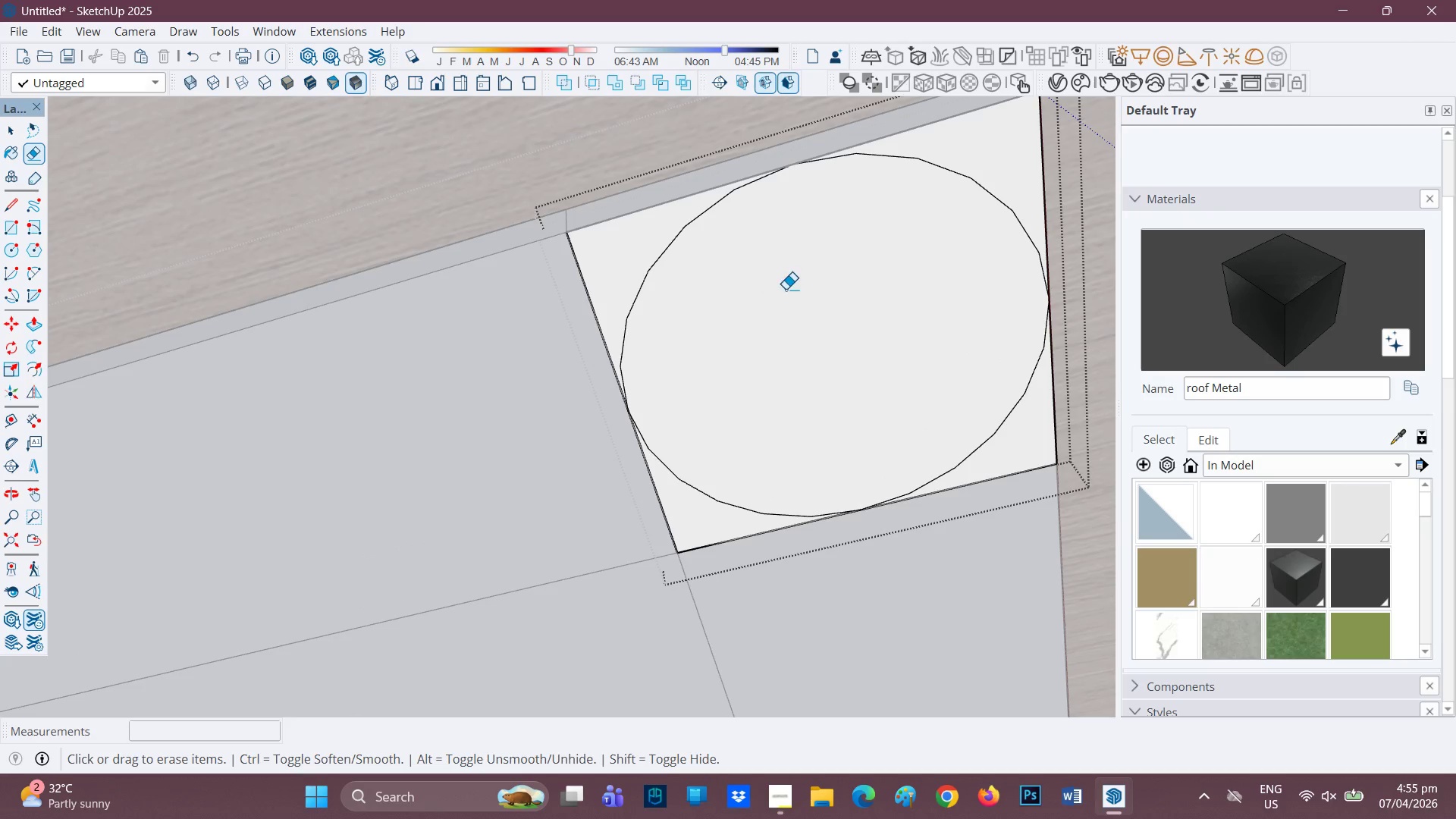 
scroll: coordinate [789, 292], scroll_direction: down, amount: 2.0
 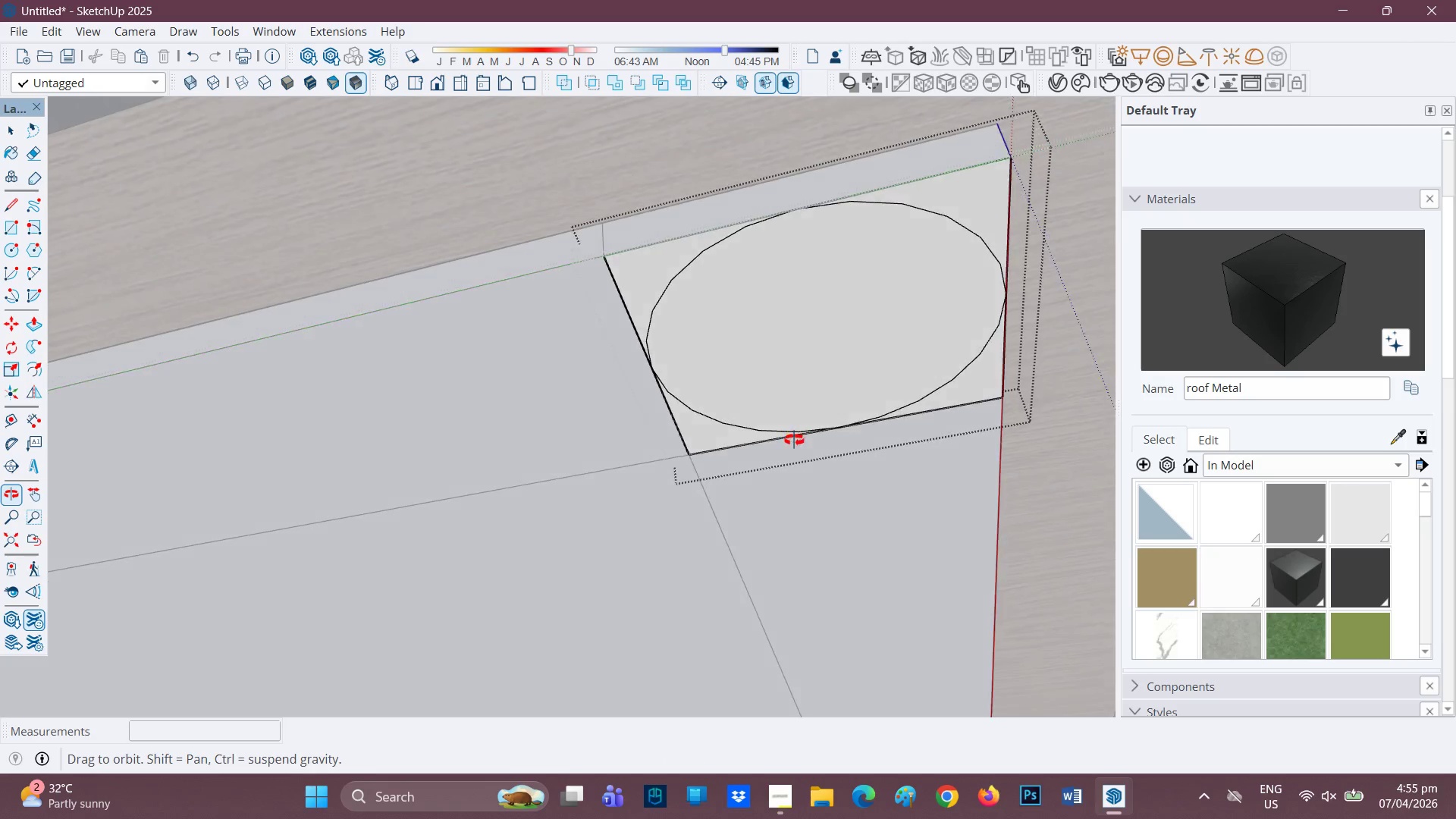 
scroll: coordinate [788, 382], scroll_direction: up, amount: 1.0
 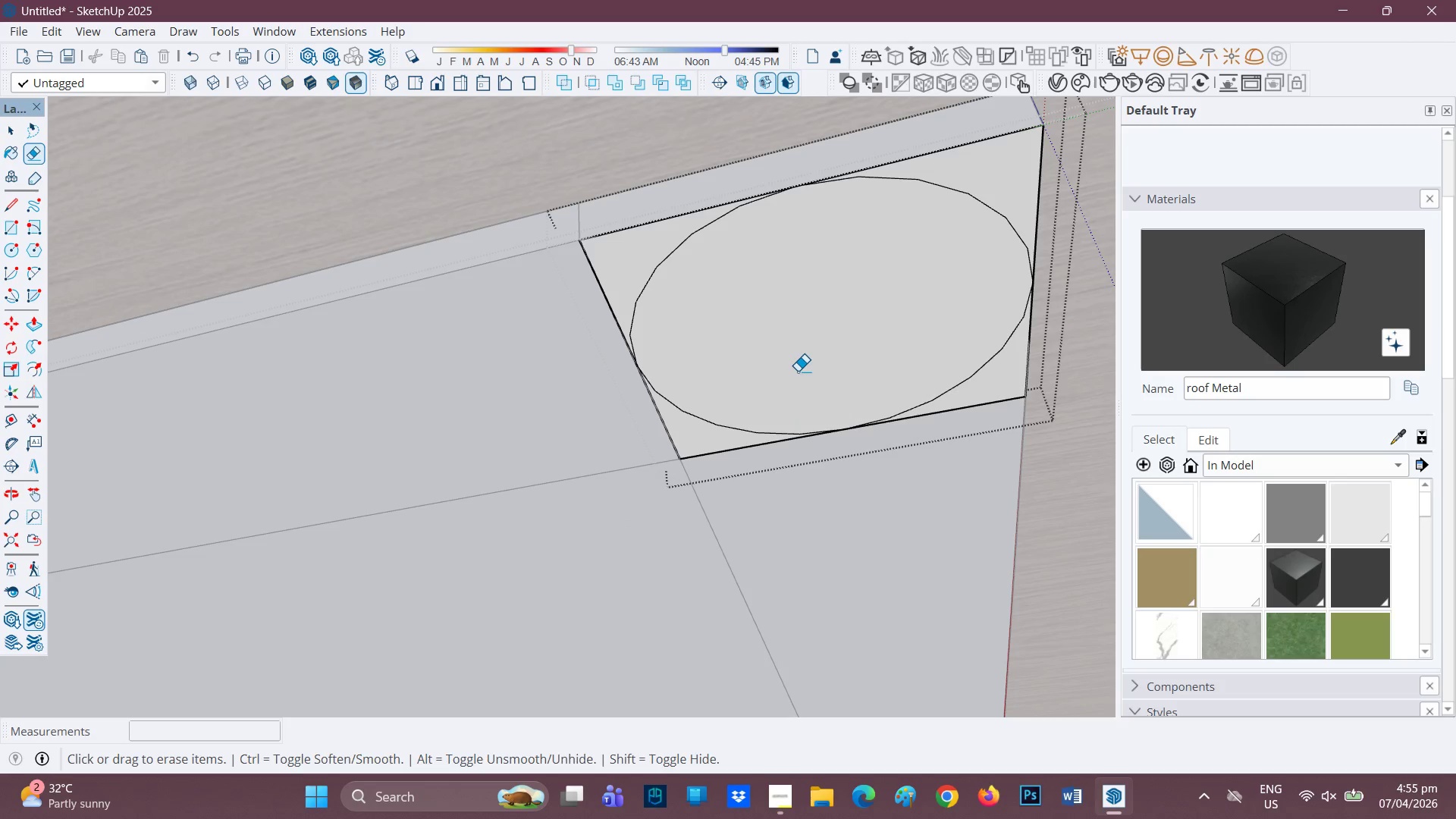 
key(P)
 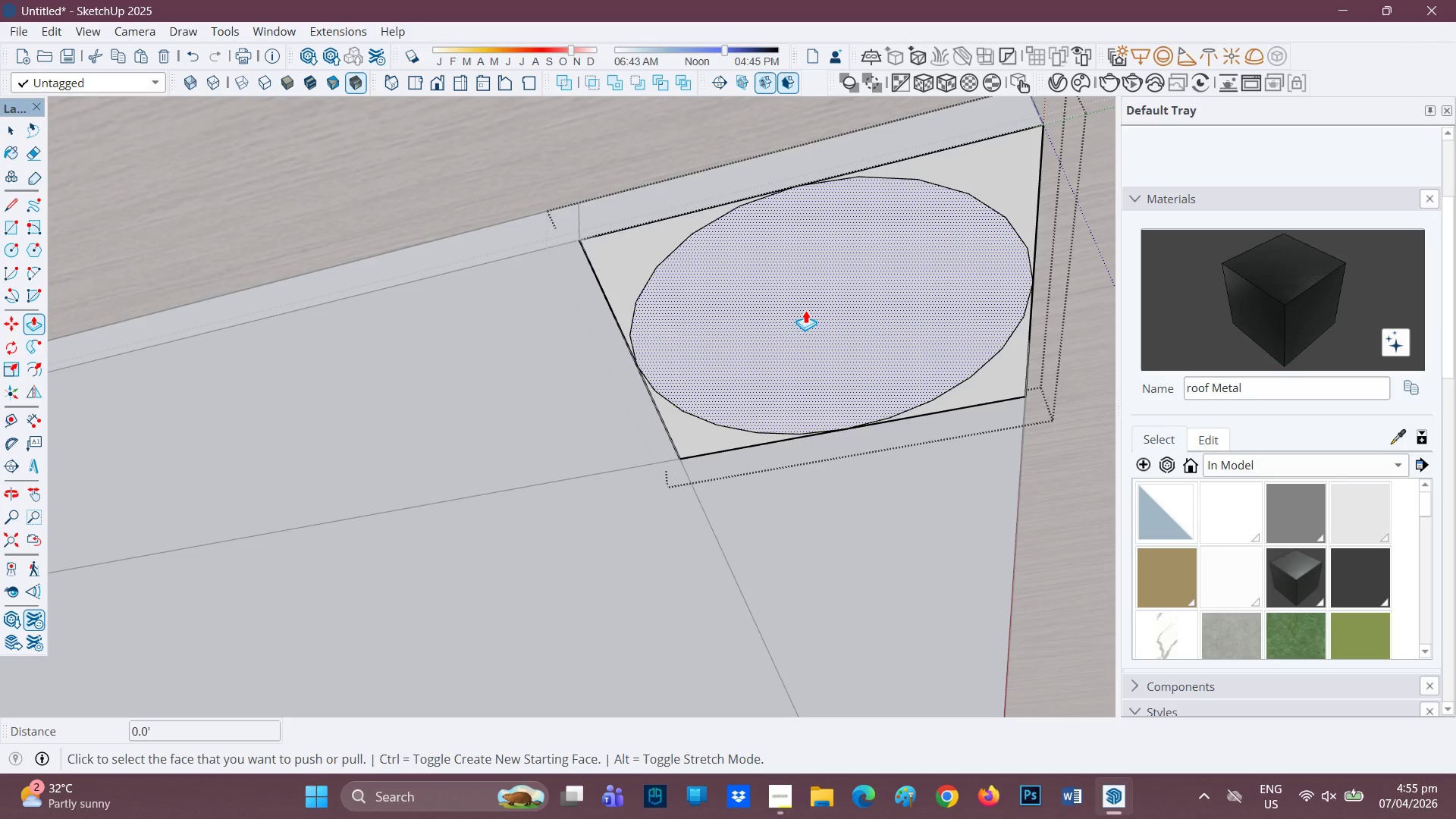 
left_click([805, 310])
 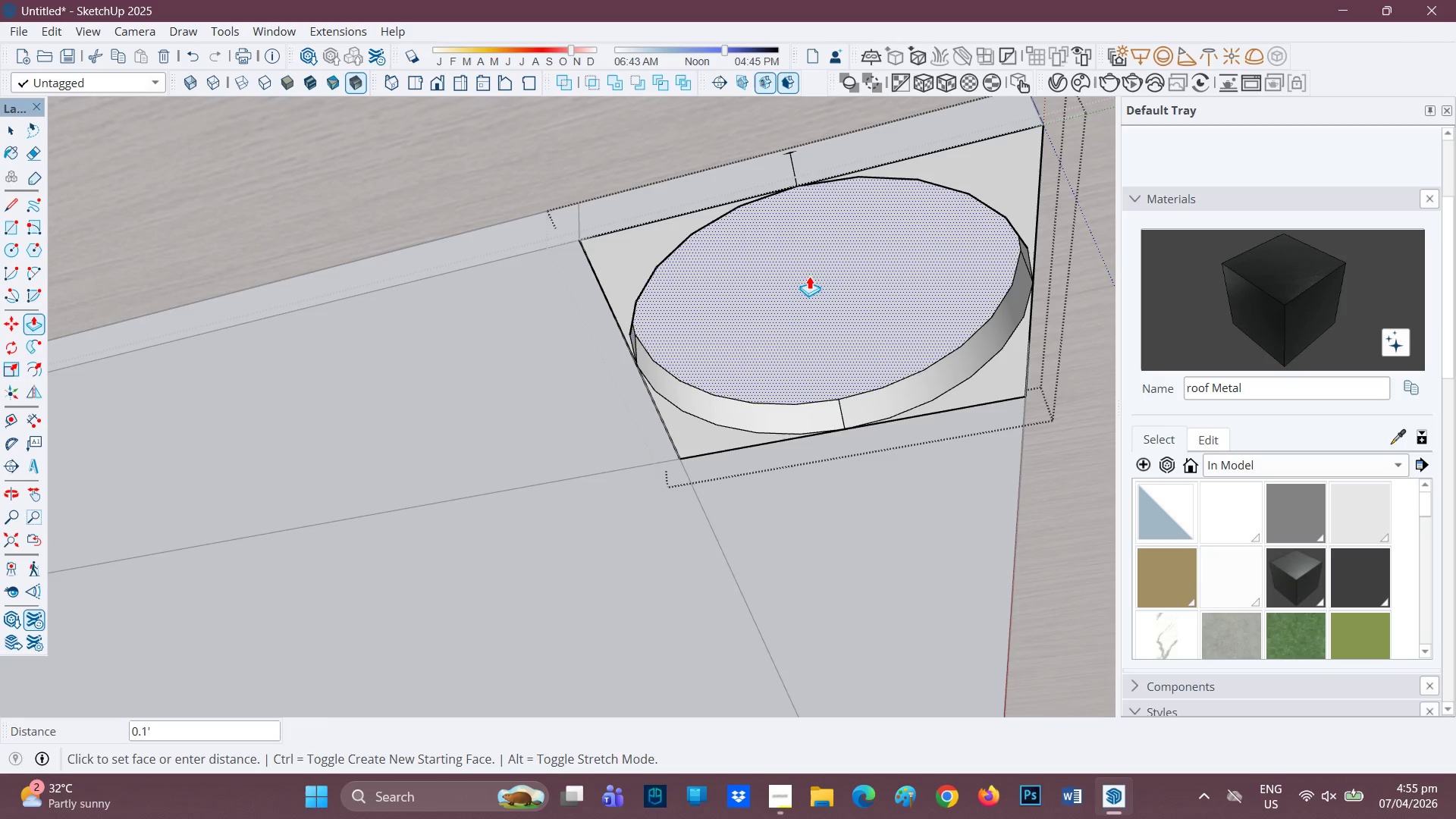 
key(Space)
 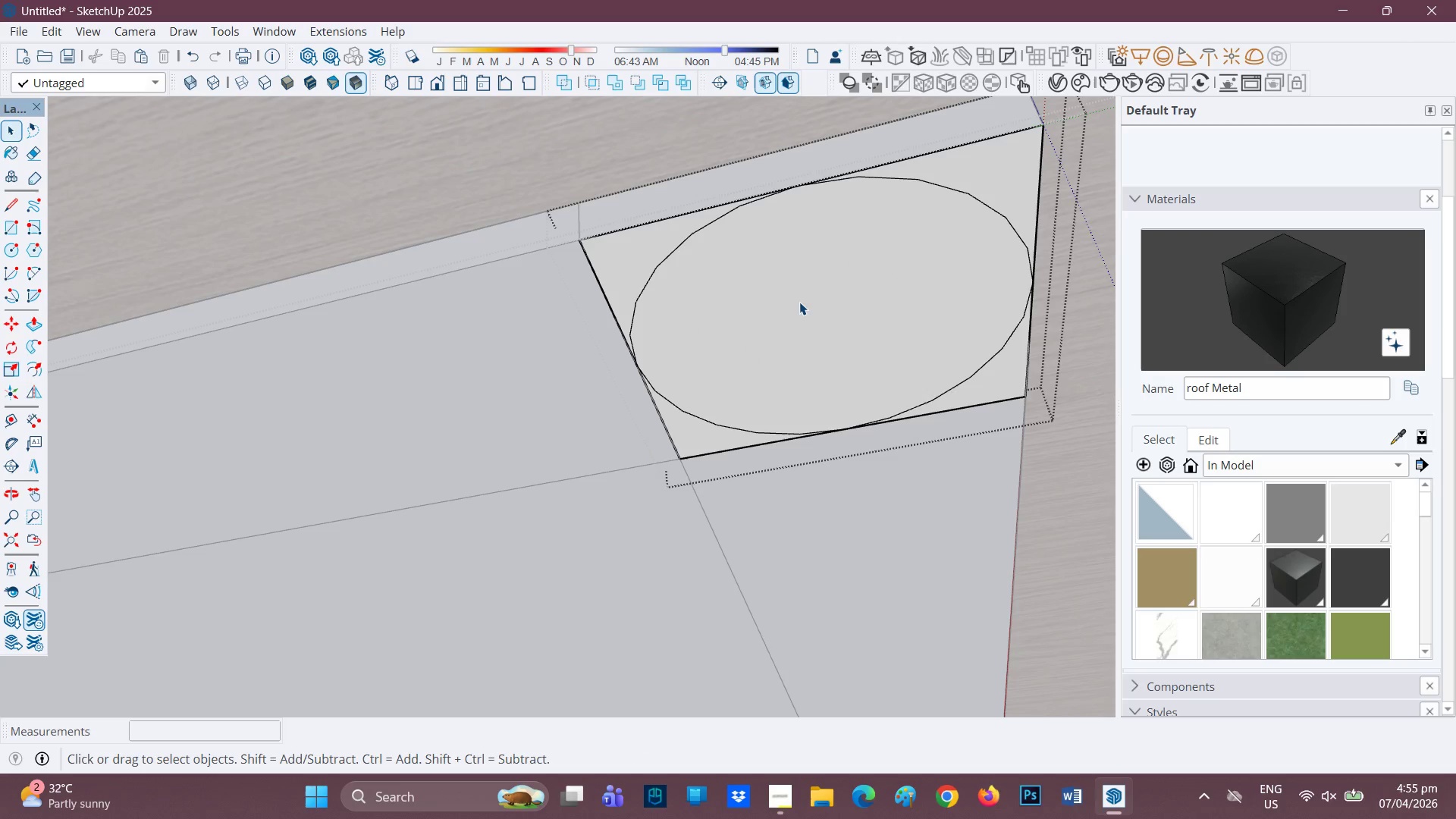 
key(F)
 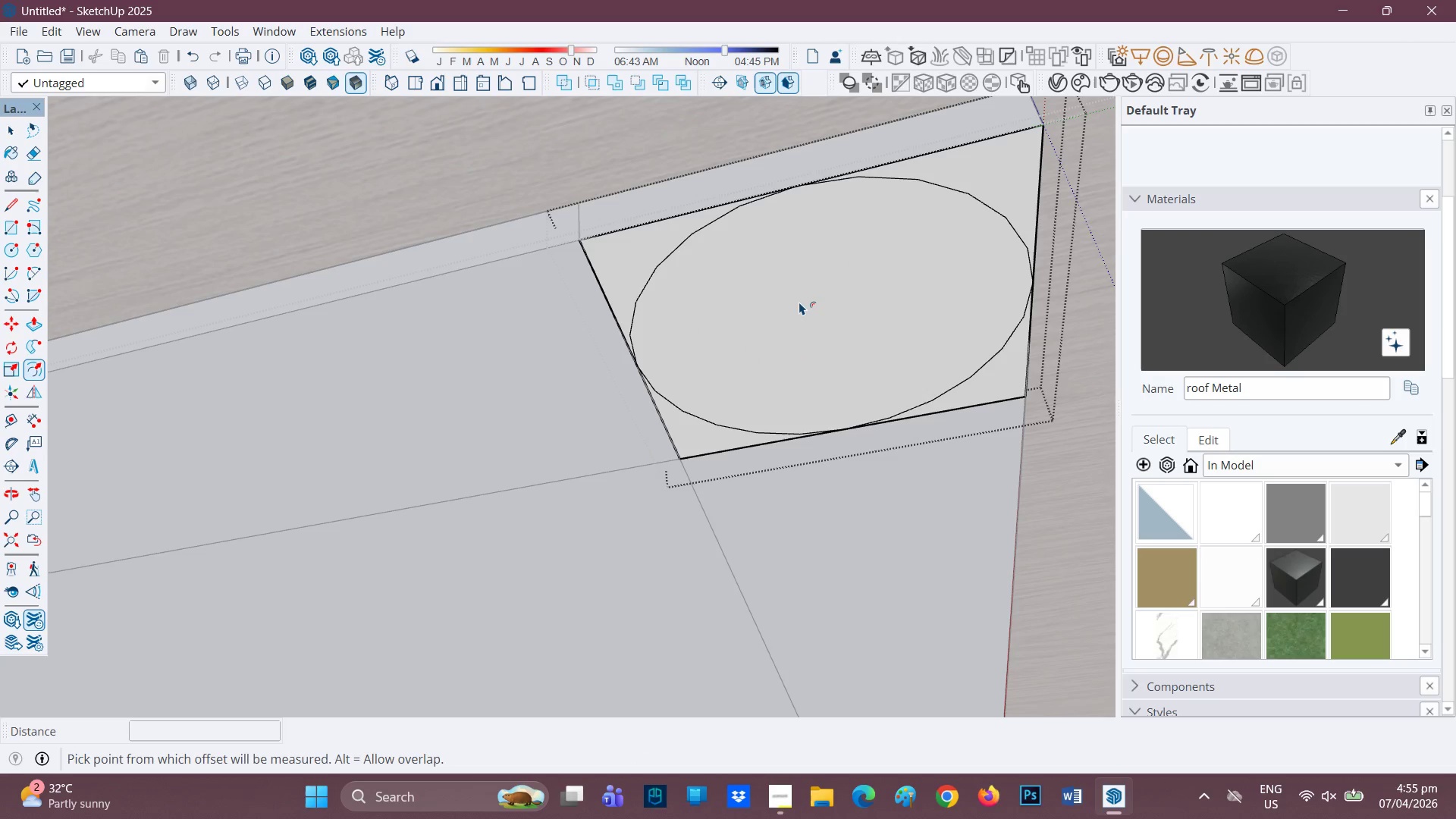 
left_click([799, 302])
 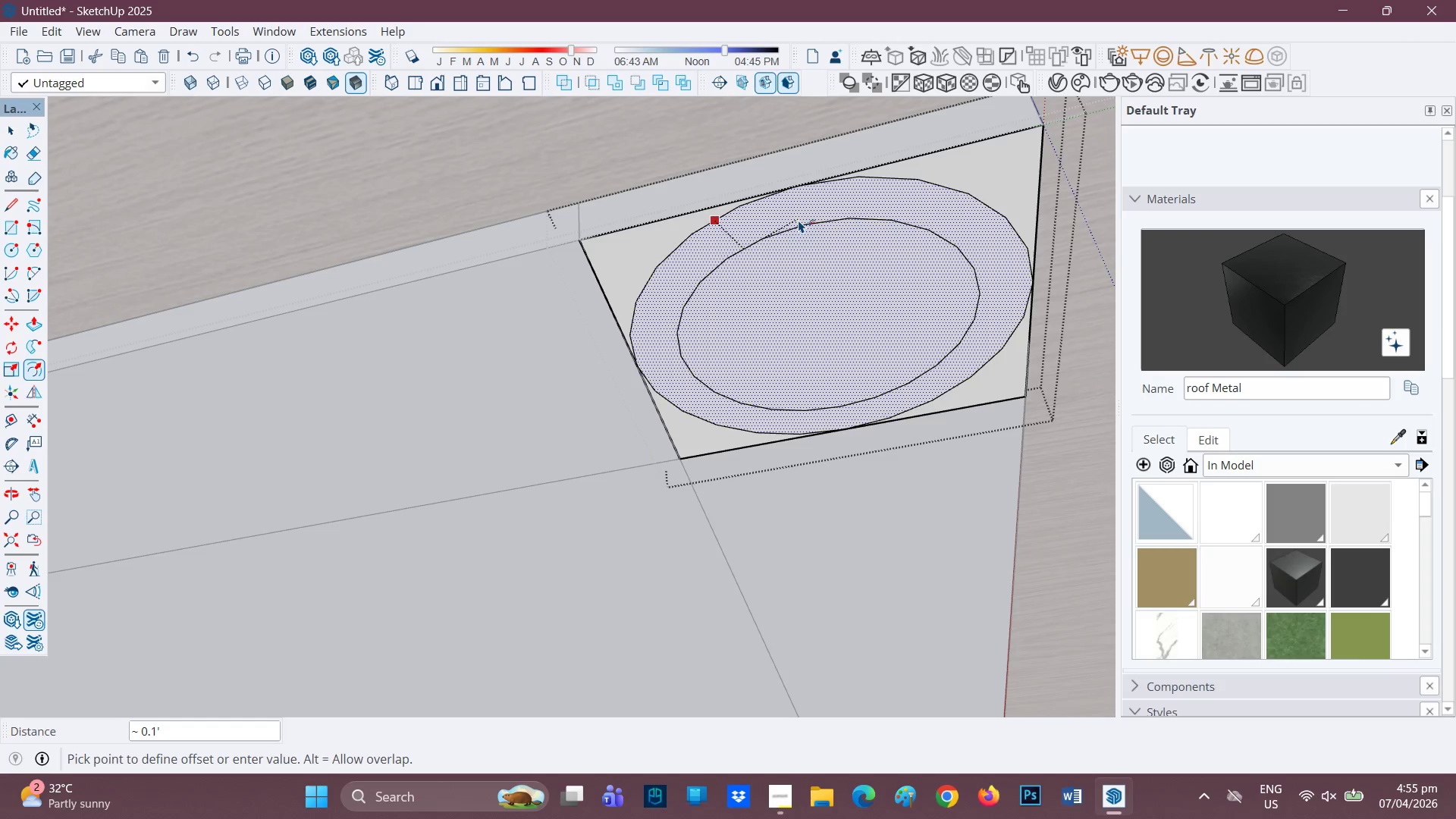 
wait(7.69)
 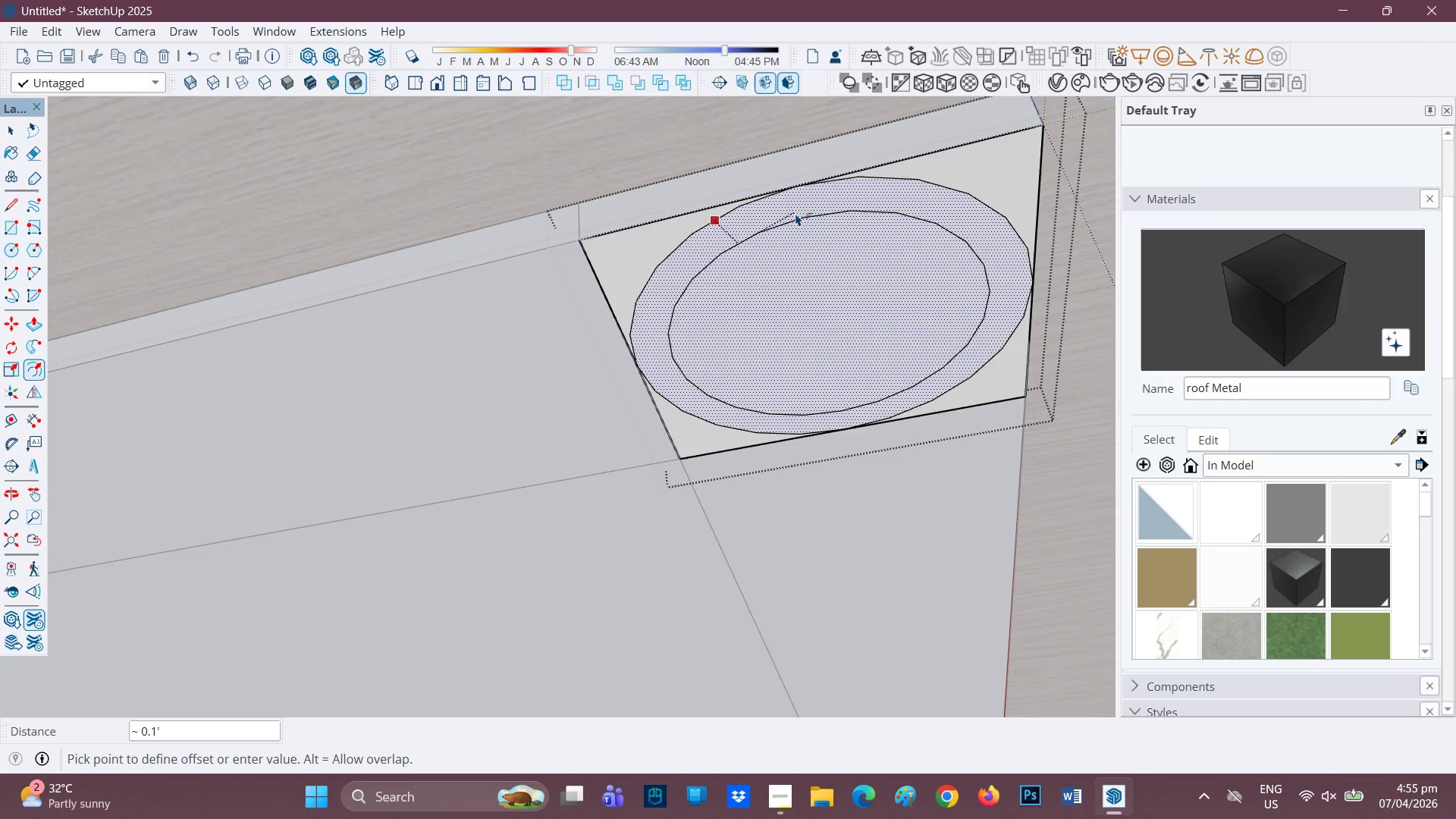 
left_click([804, 208])
 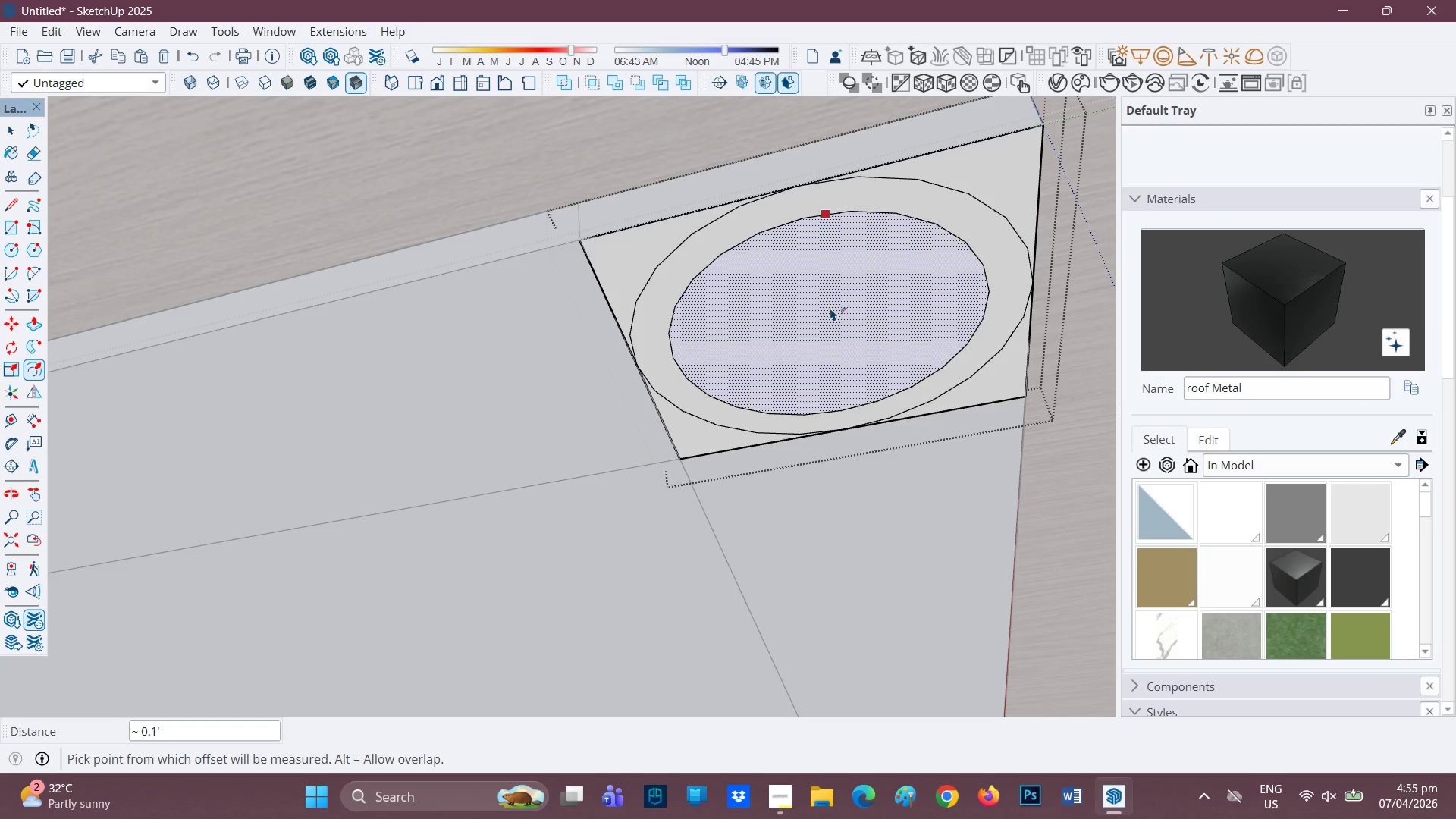 
key(P)
 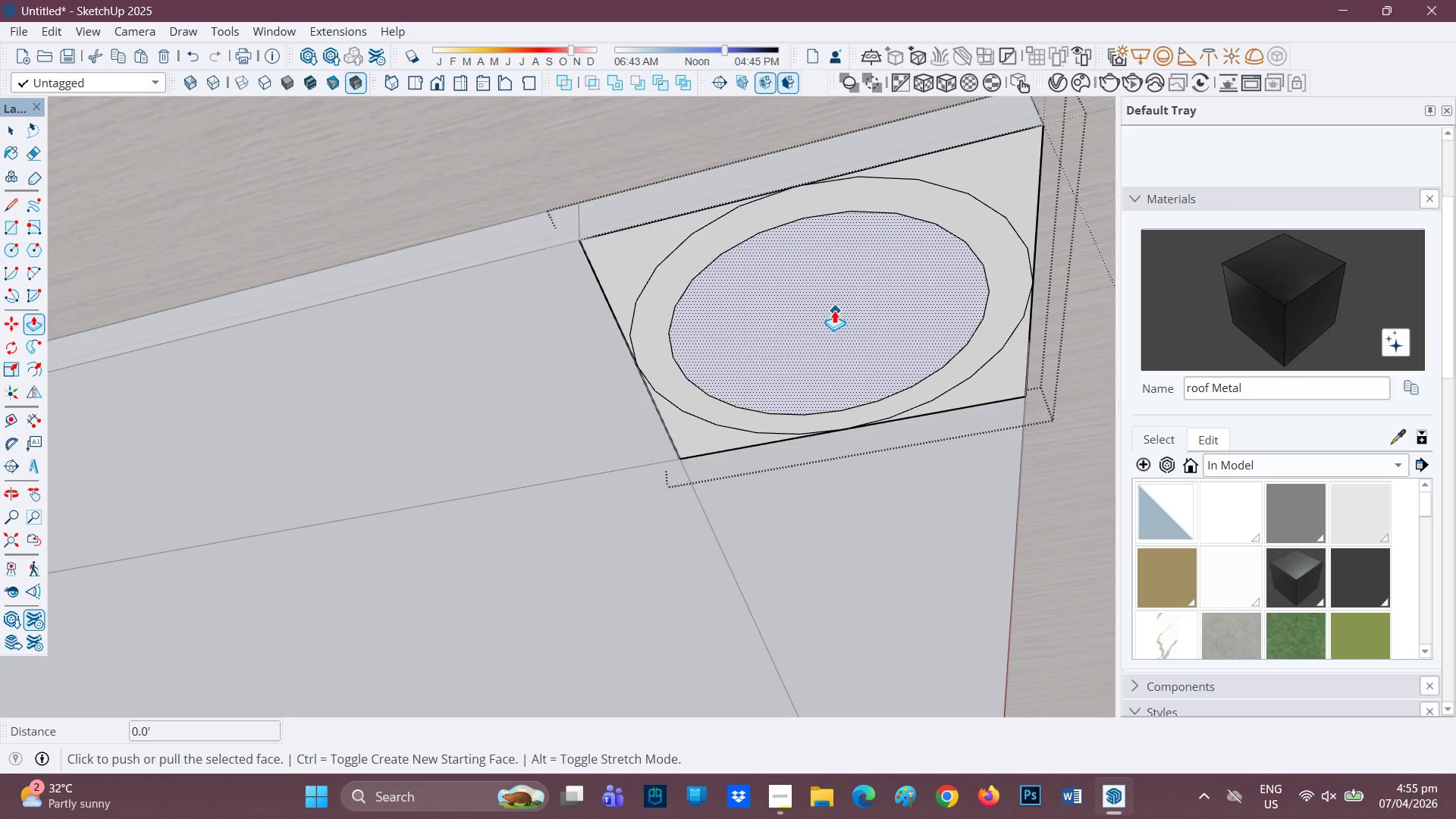 
left_click([834, 310])
 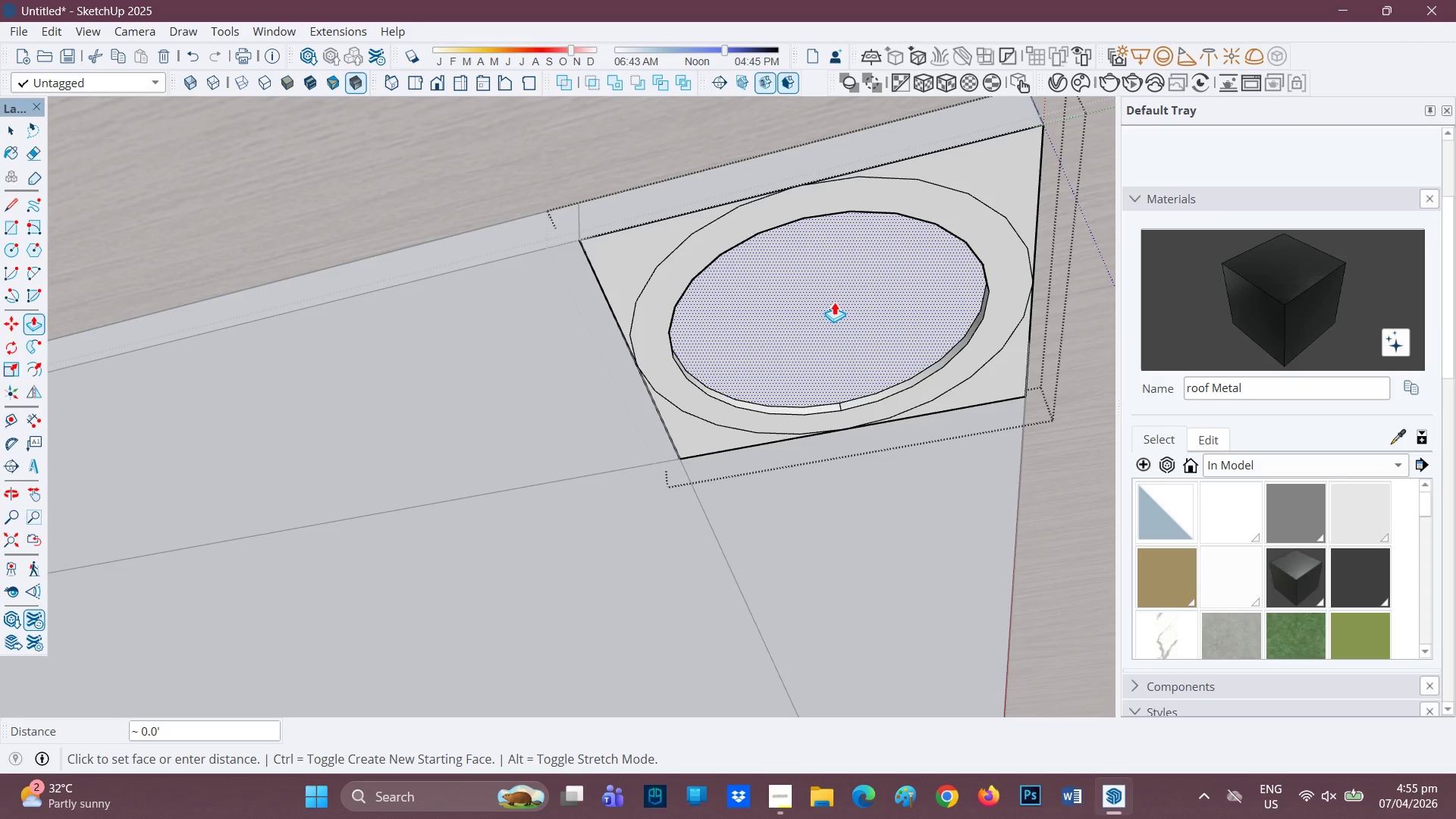 
left_click([834, 302])
 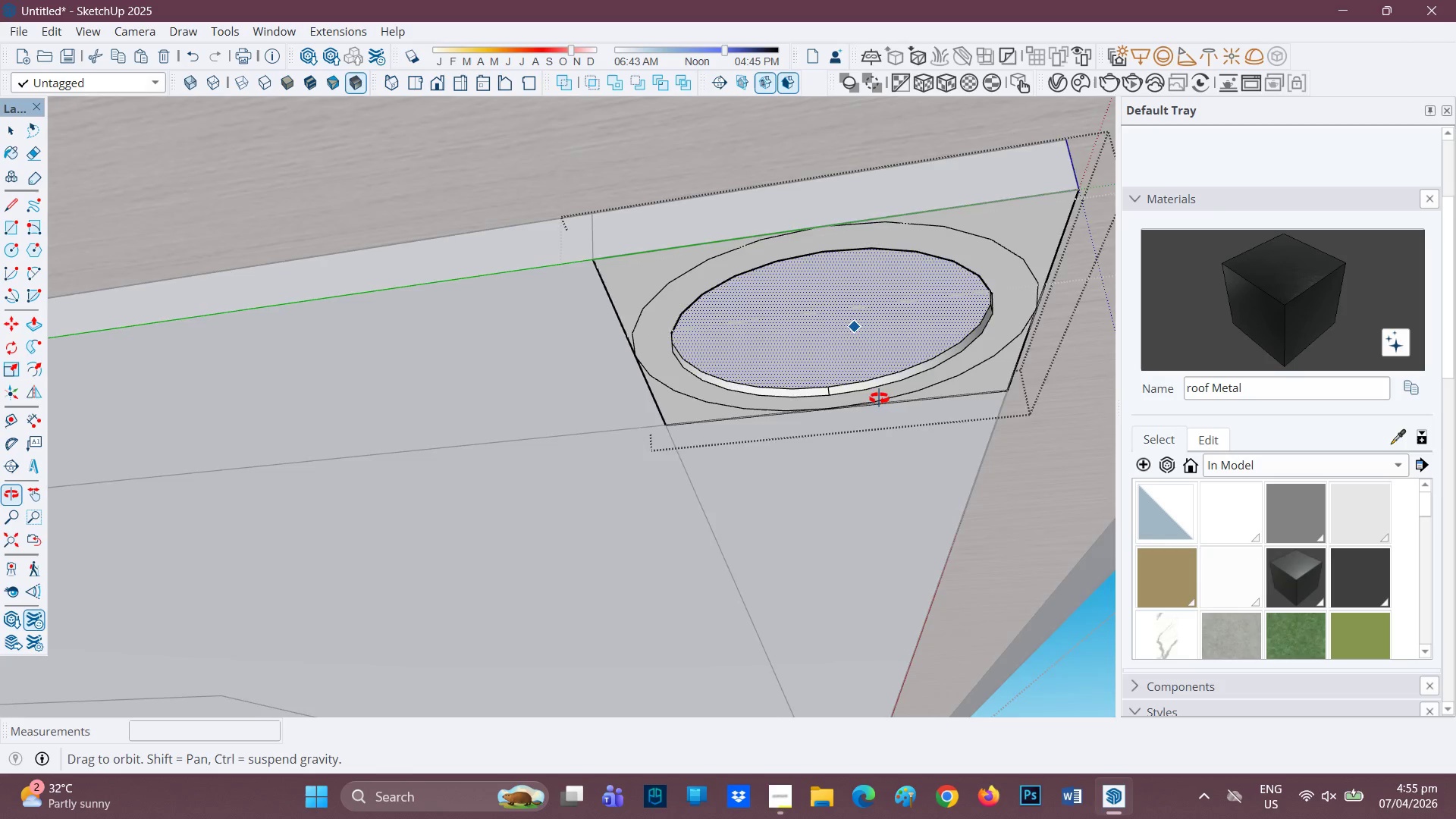 
scroll: coordinate [890, 344], scroll_direction: down, amount: 9.0
 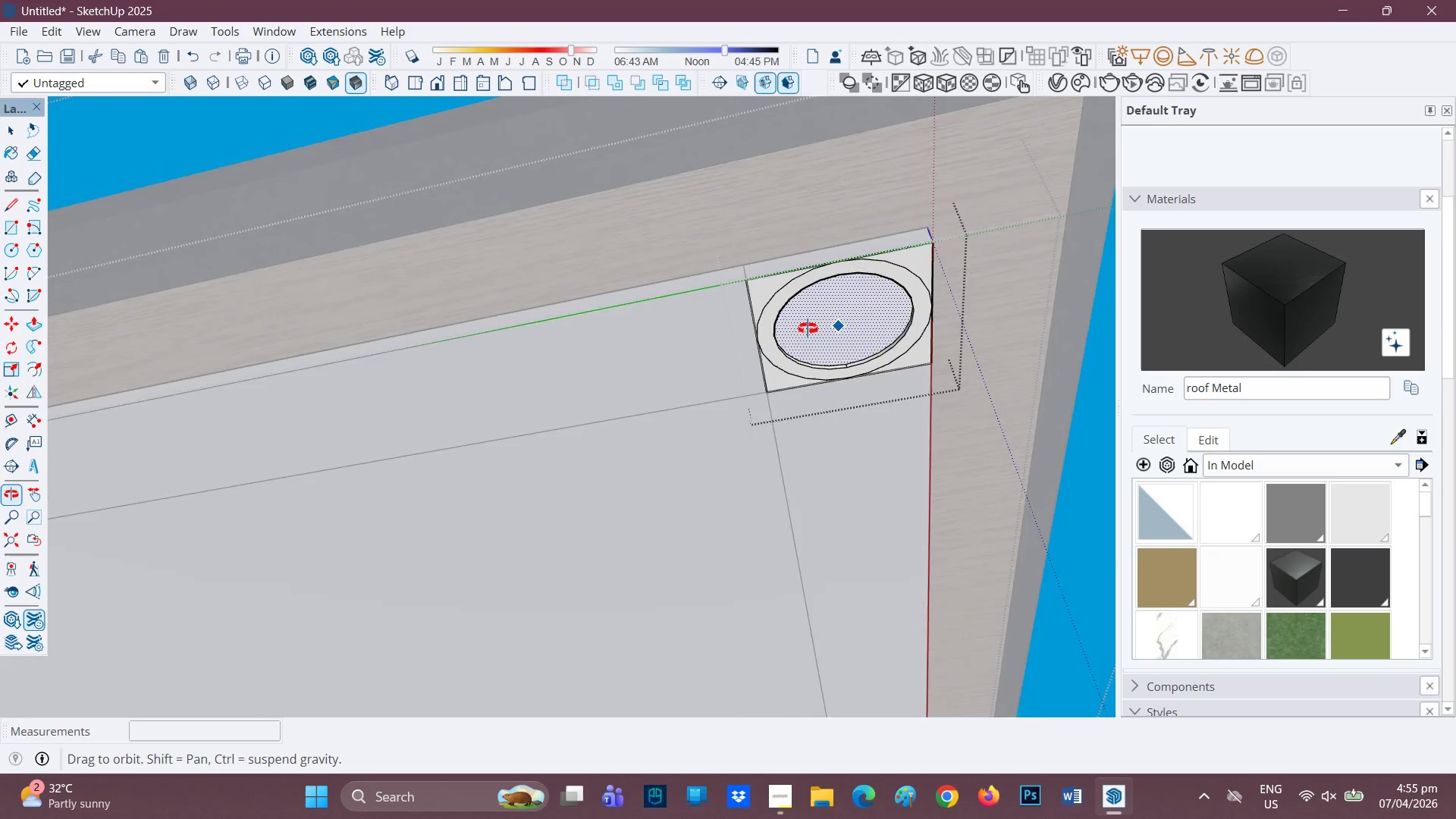 
scroll: coordinate [849, 234], scroll_direction: up, amount: 5.0
 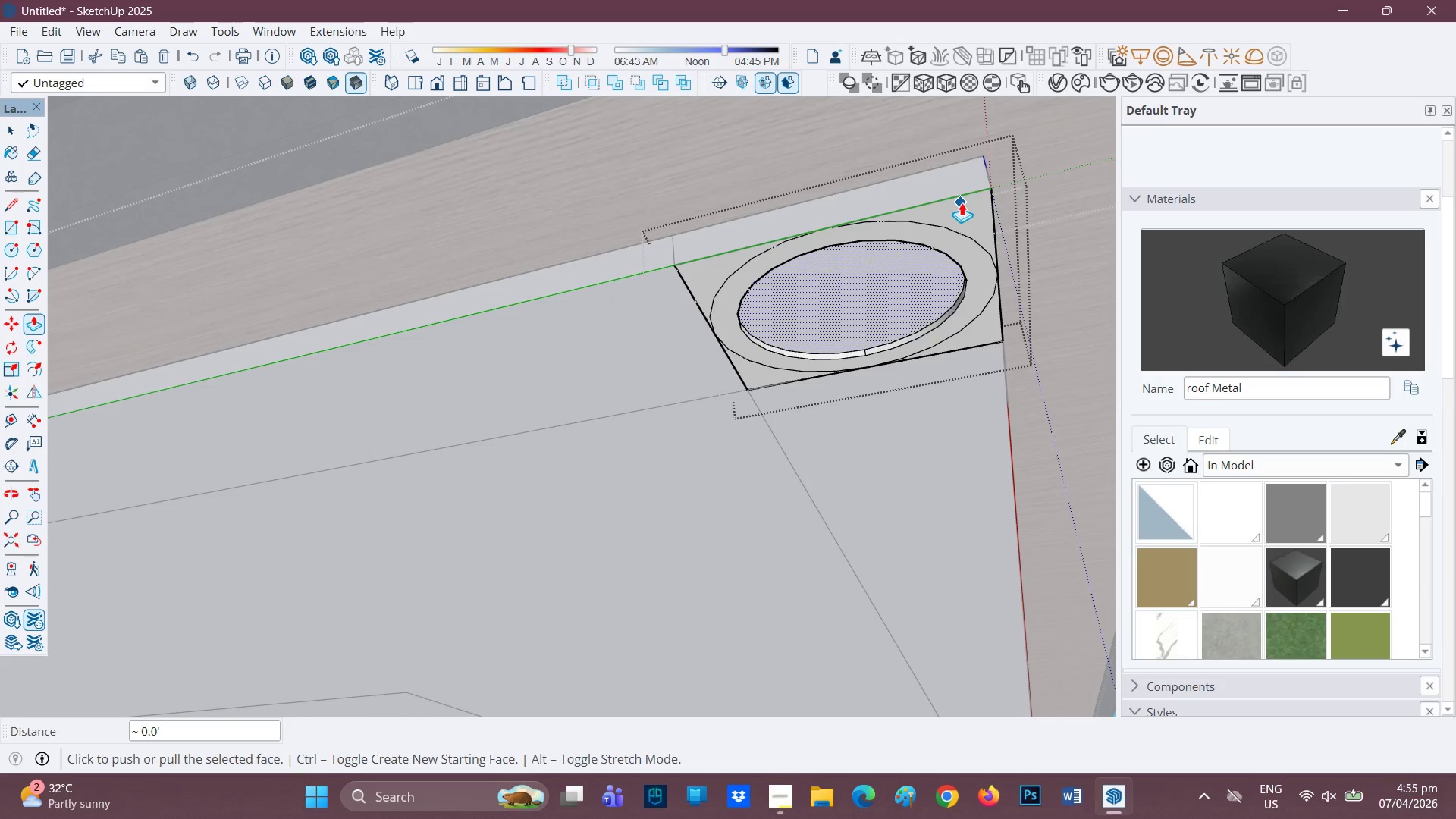 
key(P)
 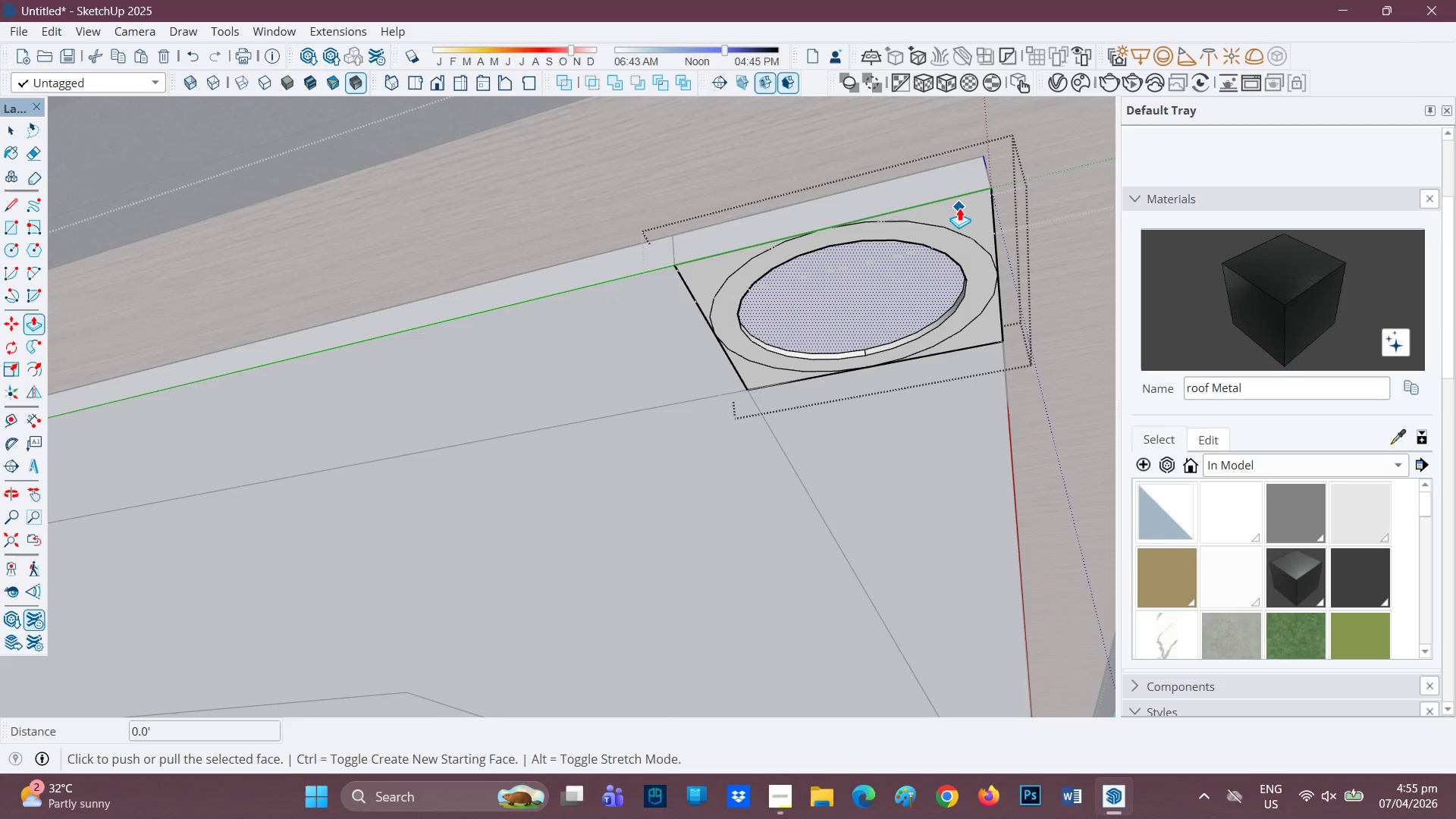 
key(Space)
 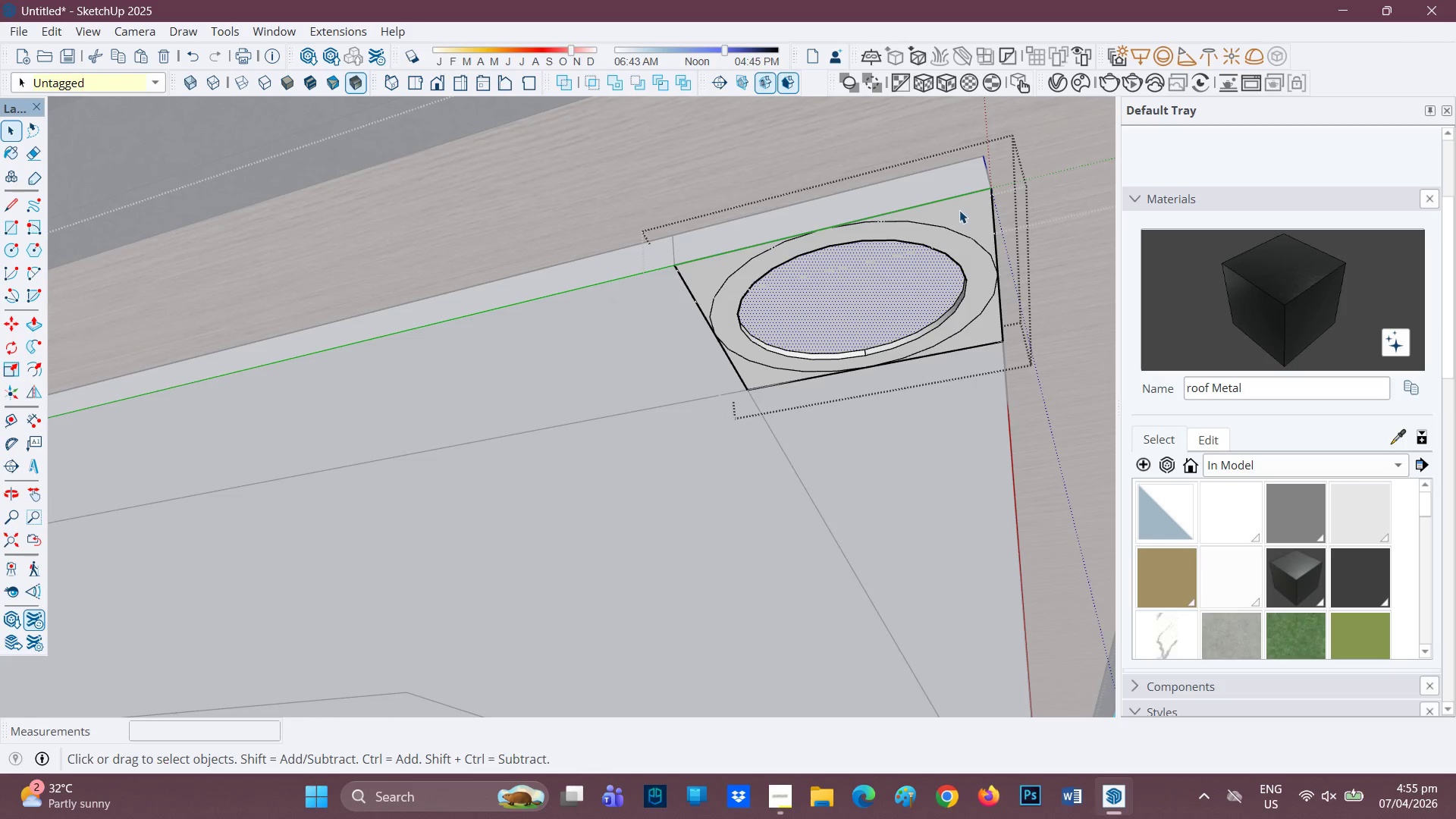 
left_click([959, 211])
 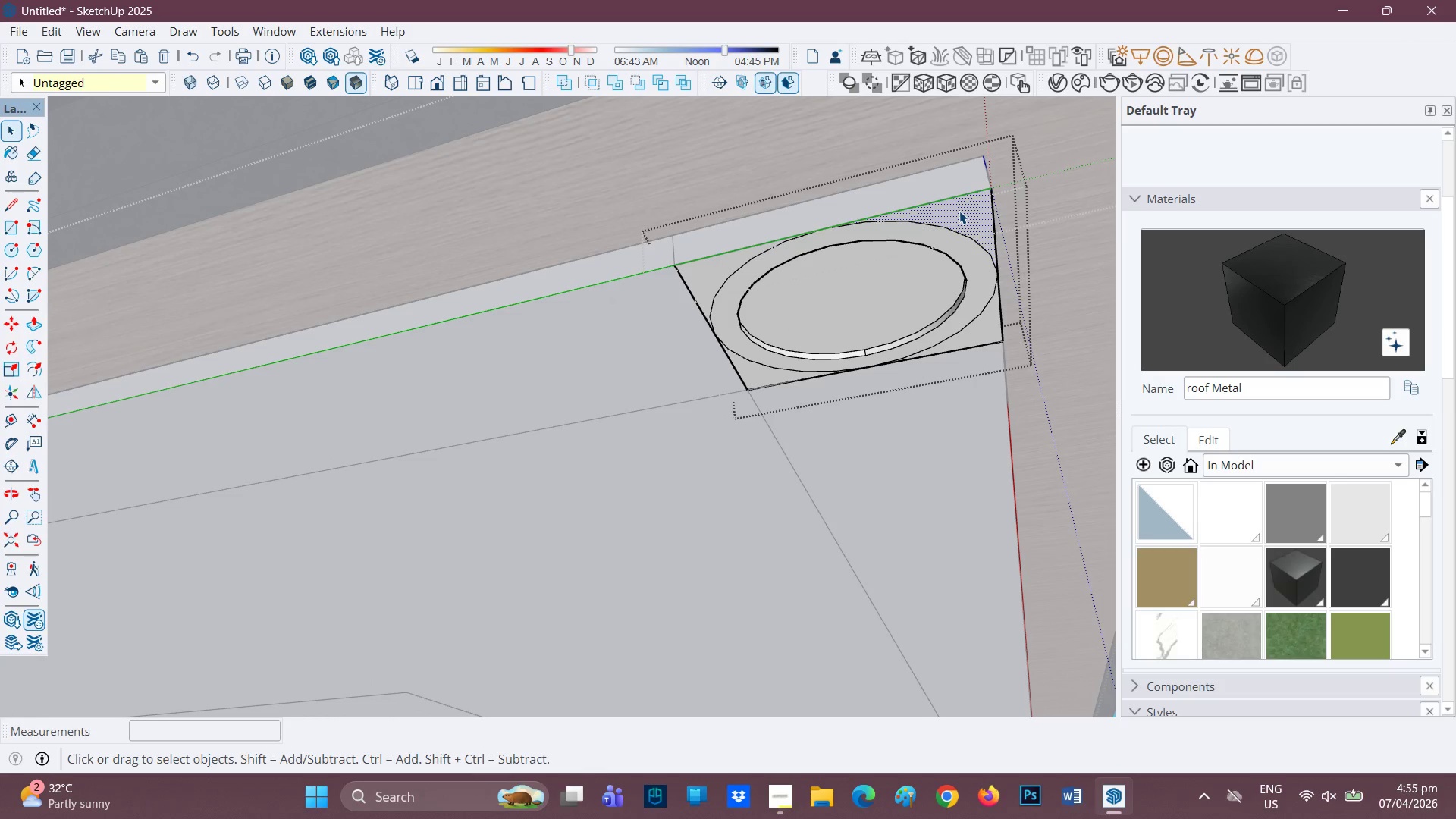 
key(P)
 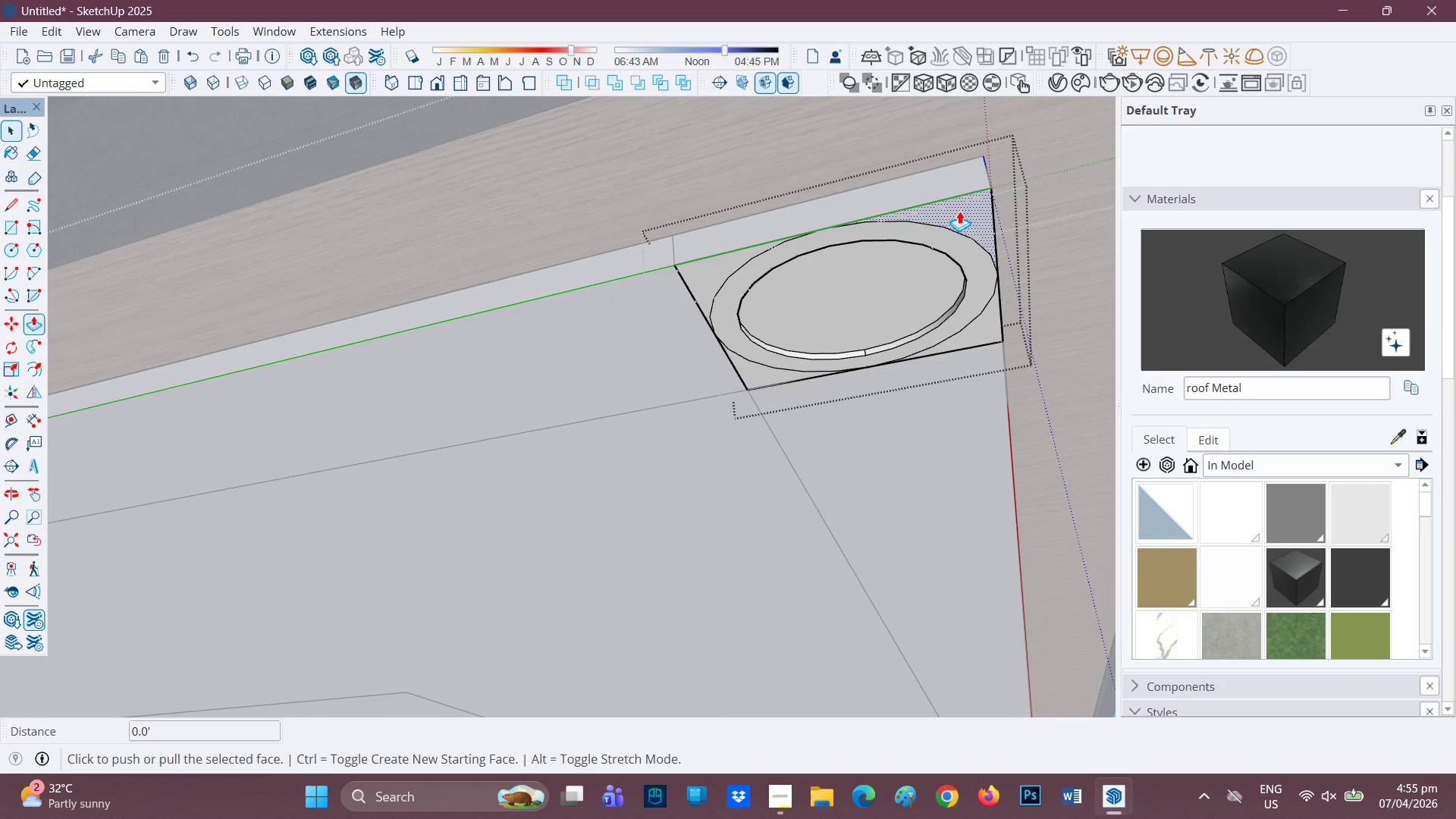 
left_click([959, 211])
 